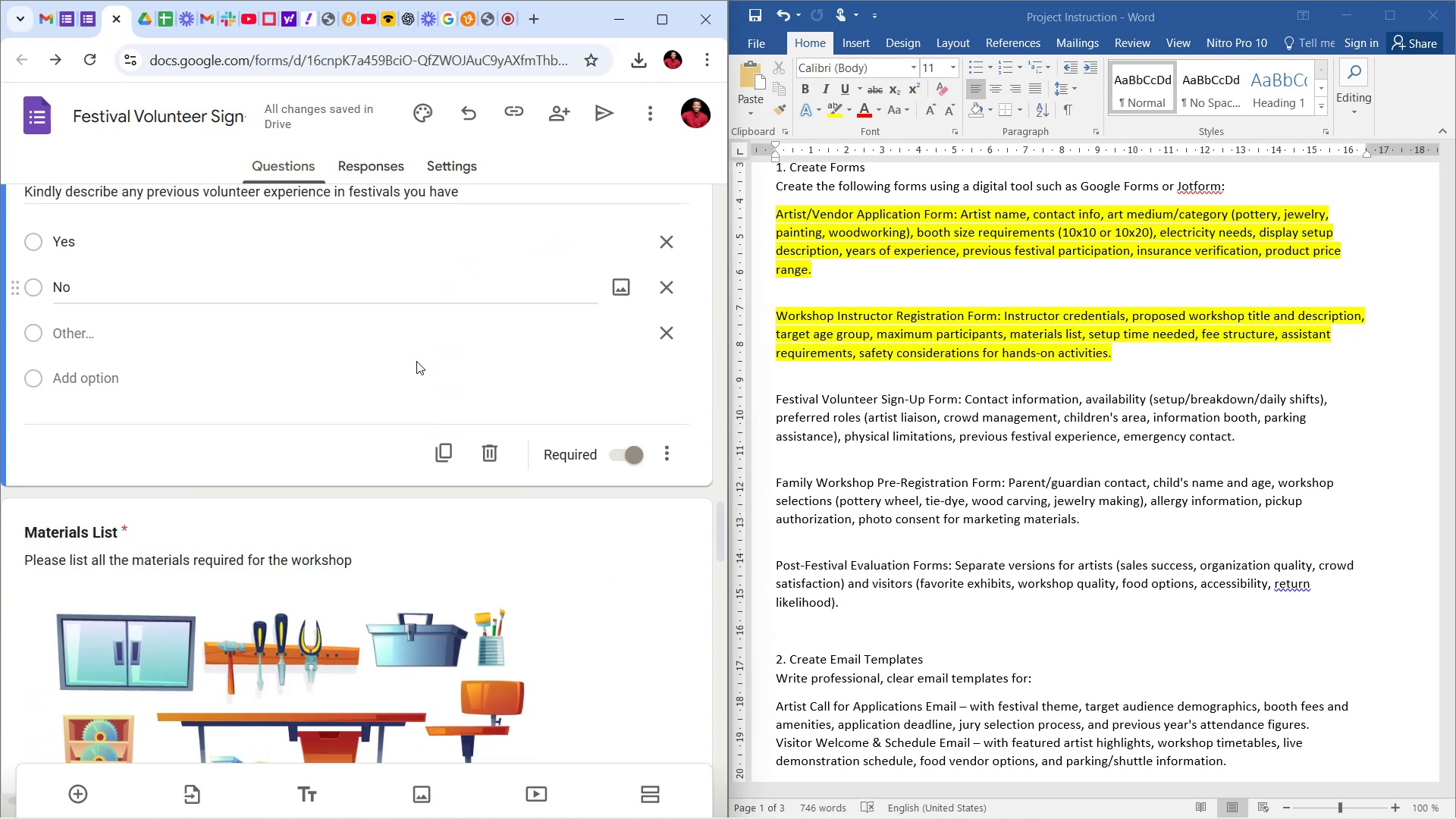 
scroll: coordinate [419, 362], scroll_direction: up, amount: 5.0
 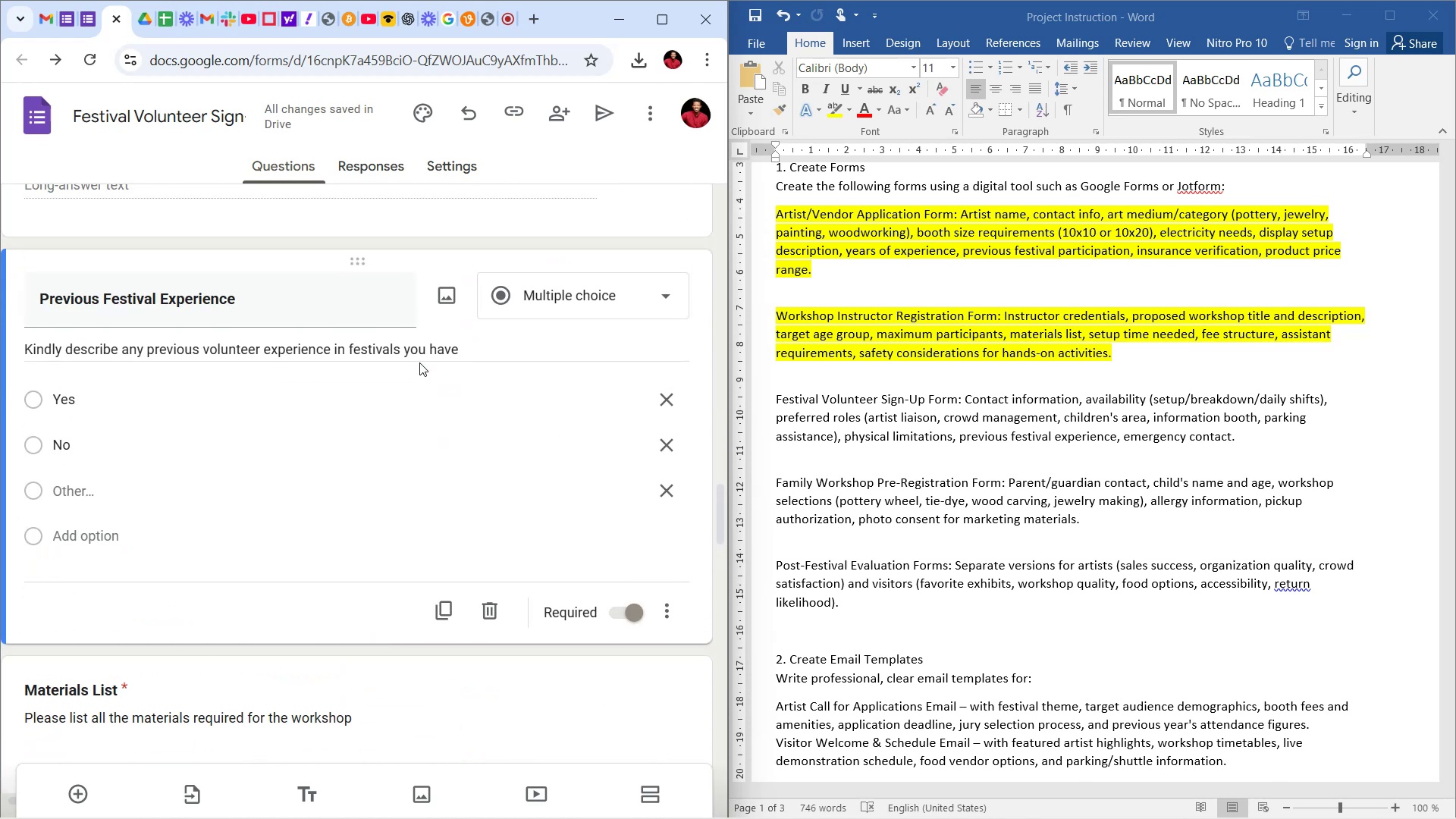 
scroll: coordinate [418, 363], scroll_direction: down, amount: 13.0
 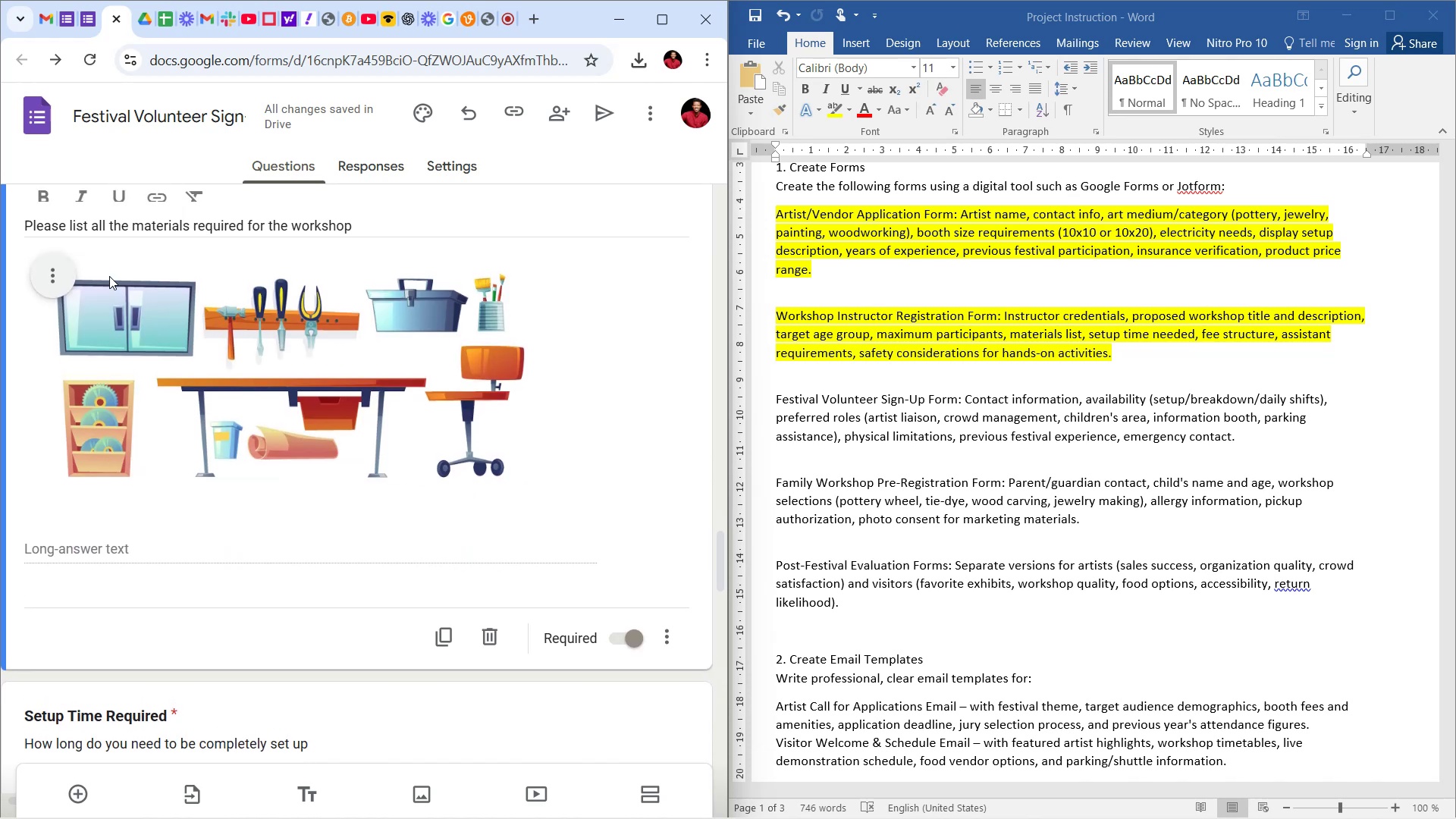 
scroll: coordinate [138, 329], scroll_direction: up, amount: 6.0
 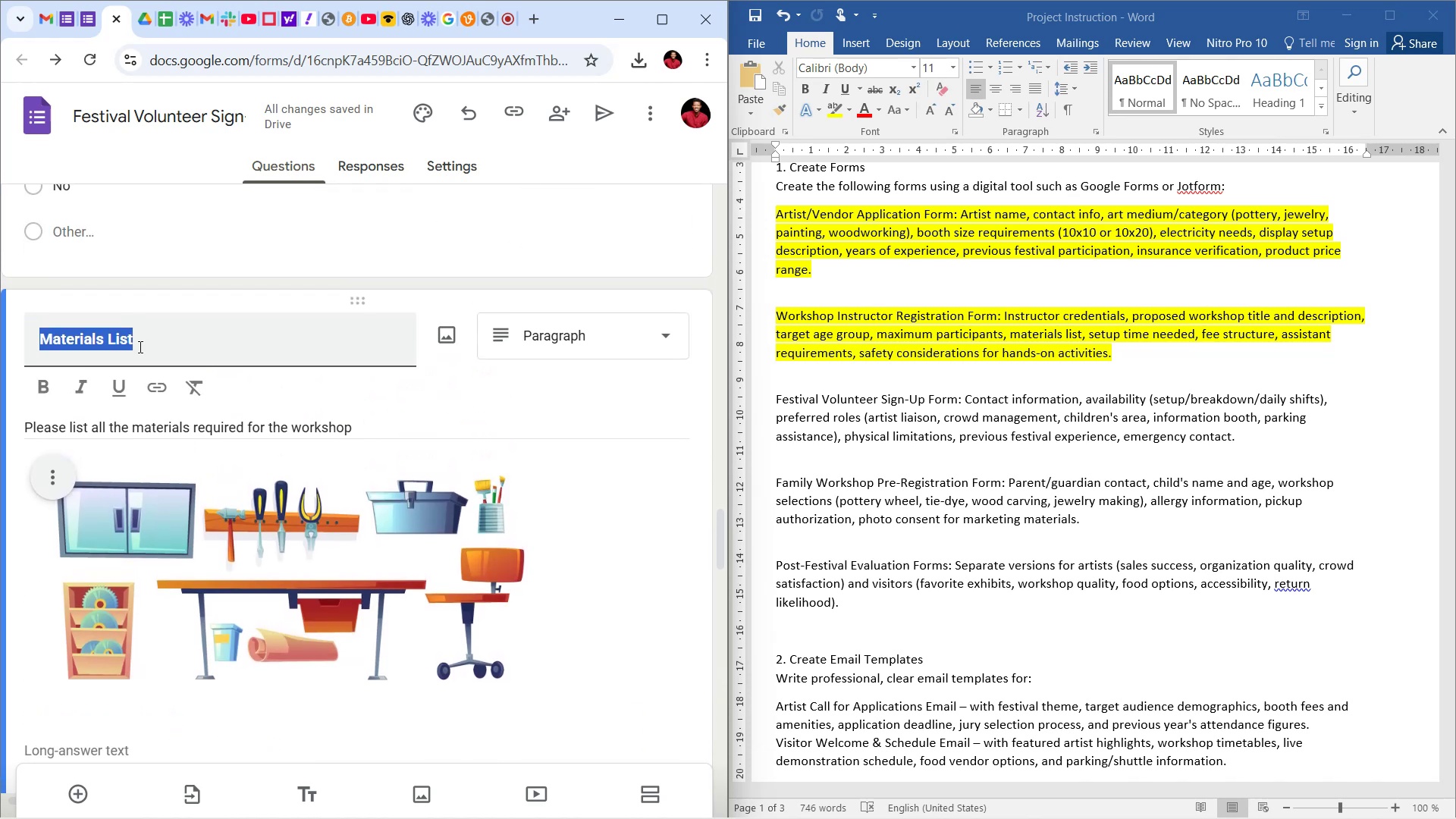 
type(Emergency Contact)
 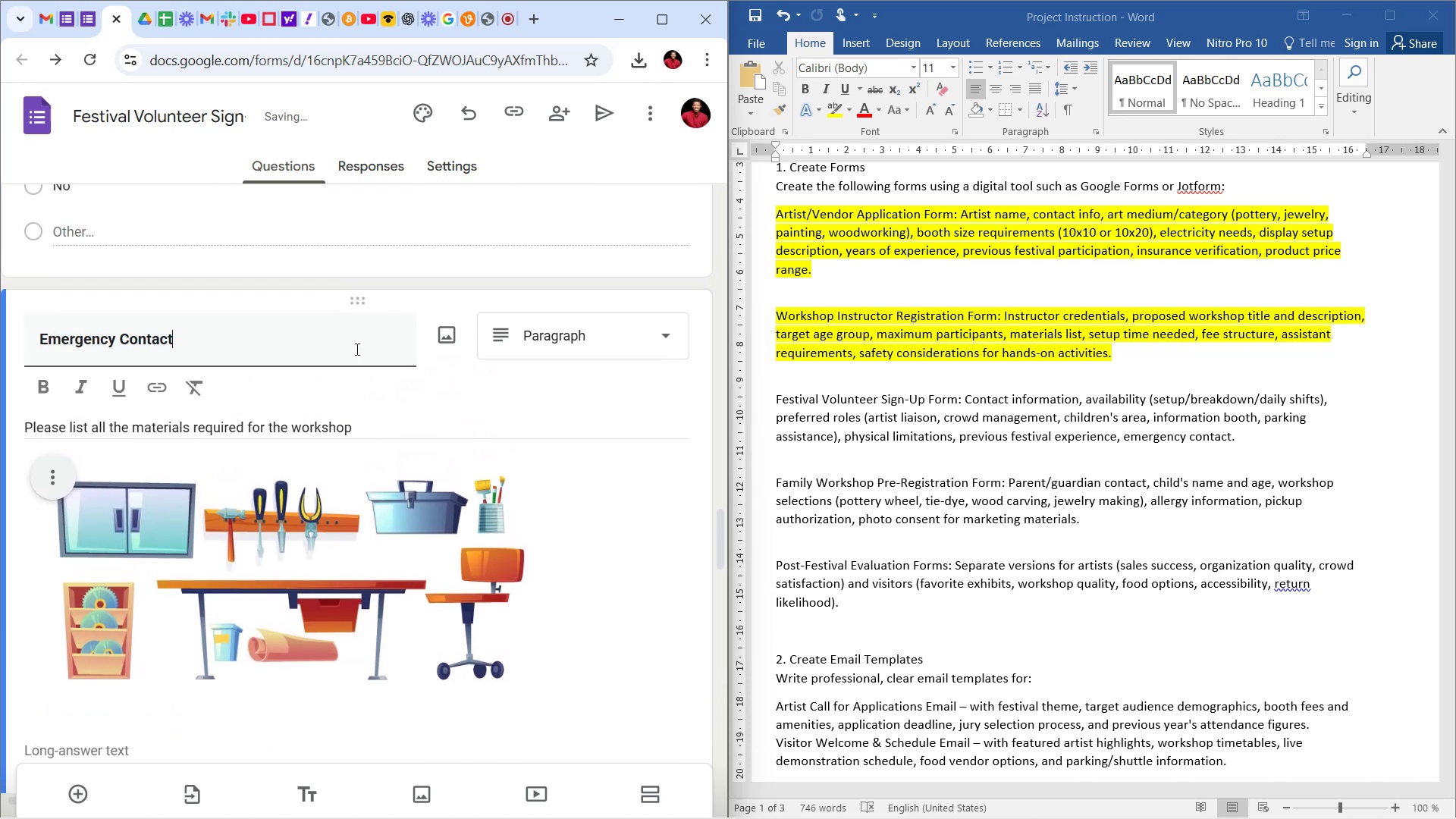 
left_click_drag(start_coordinate=[359, 428], to_coordinate=[231, 437])
 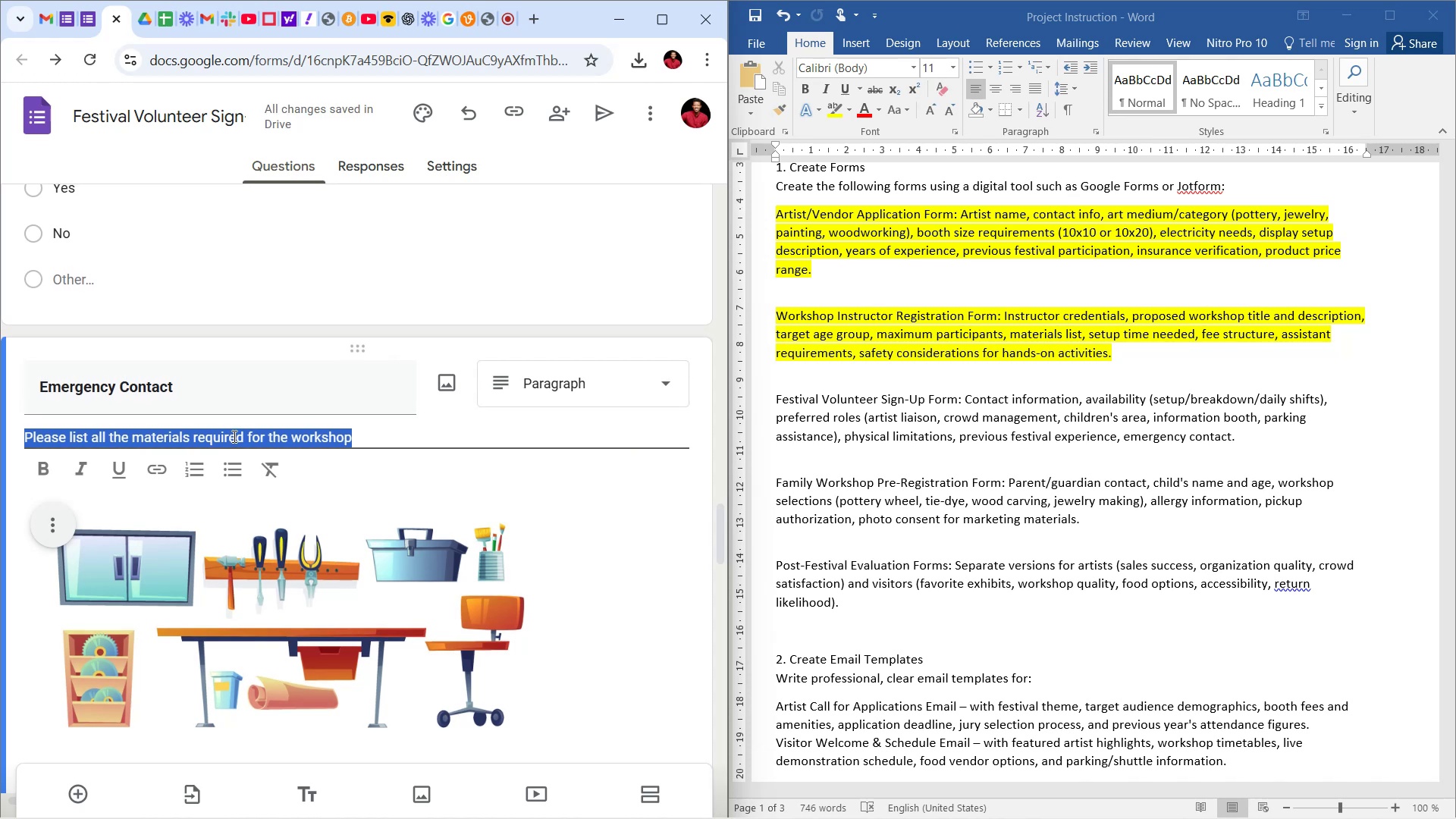 
type(In the case of an emergency, who can we )
 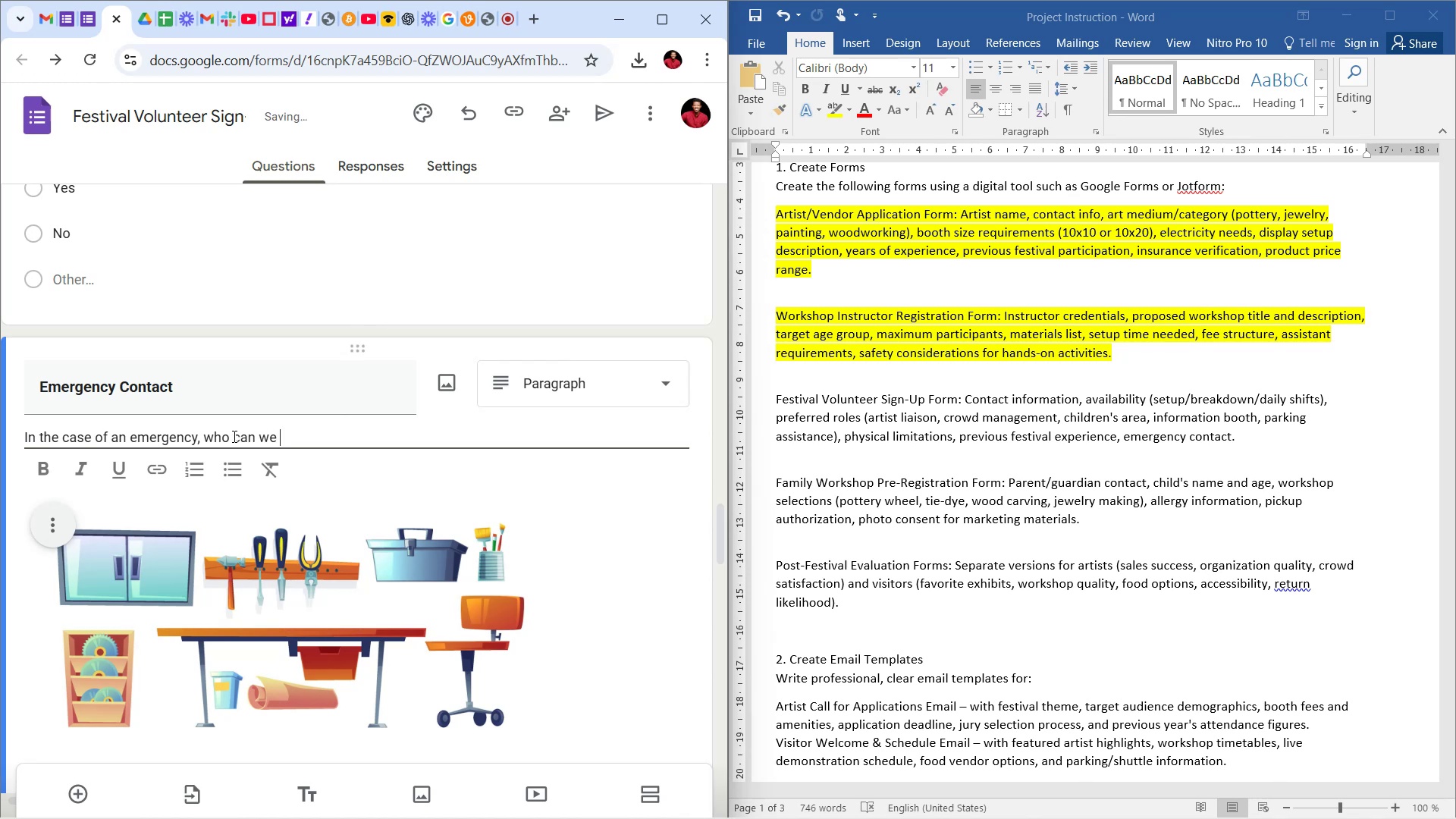 
key(Backspace)
 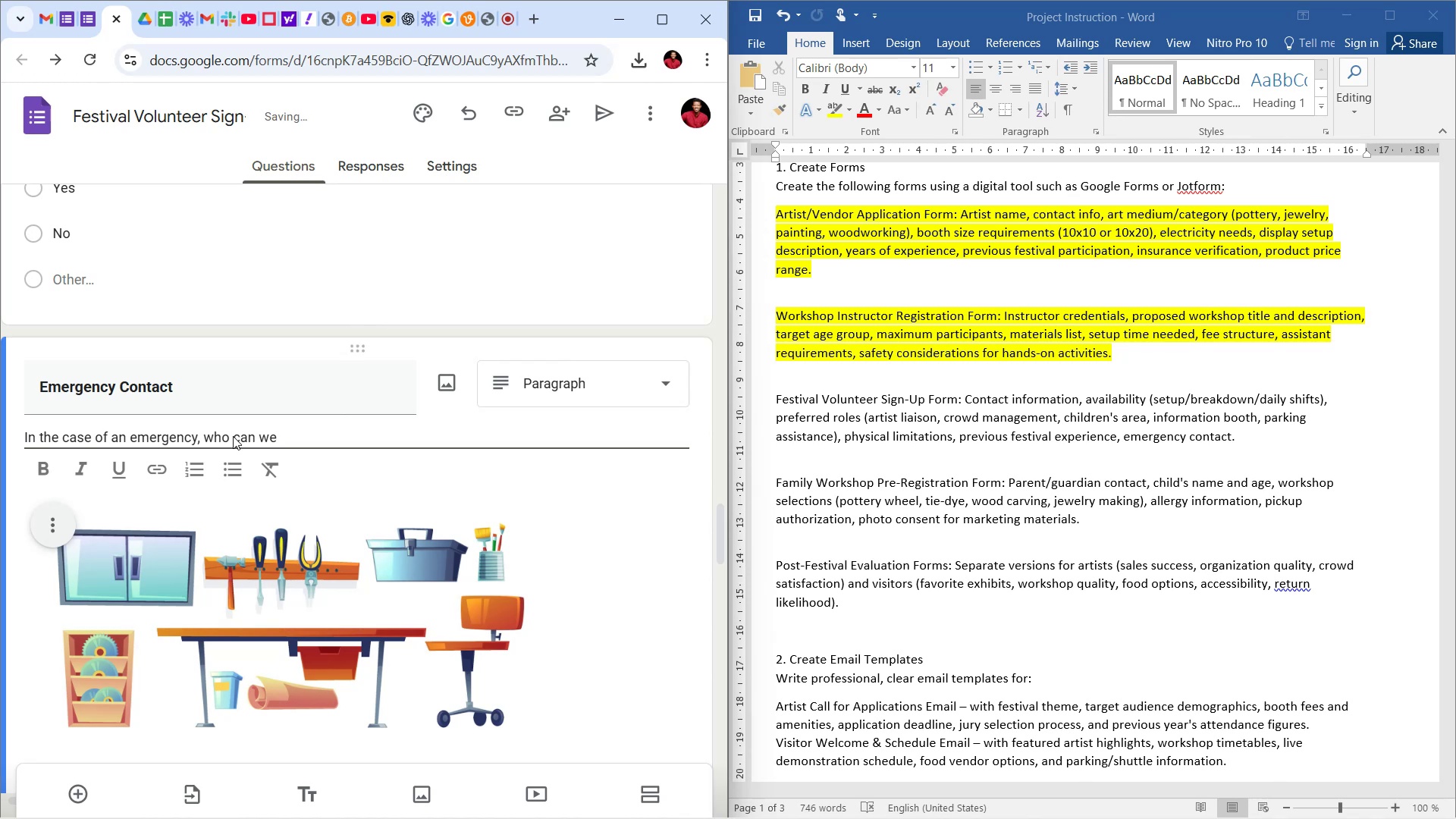 
type( contact)
 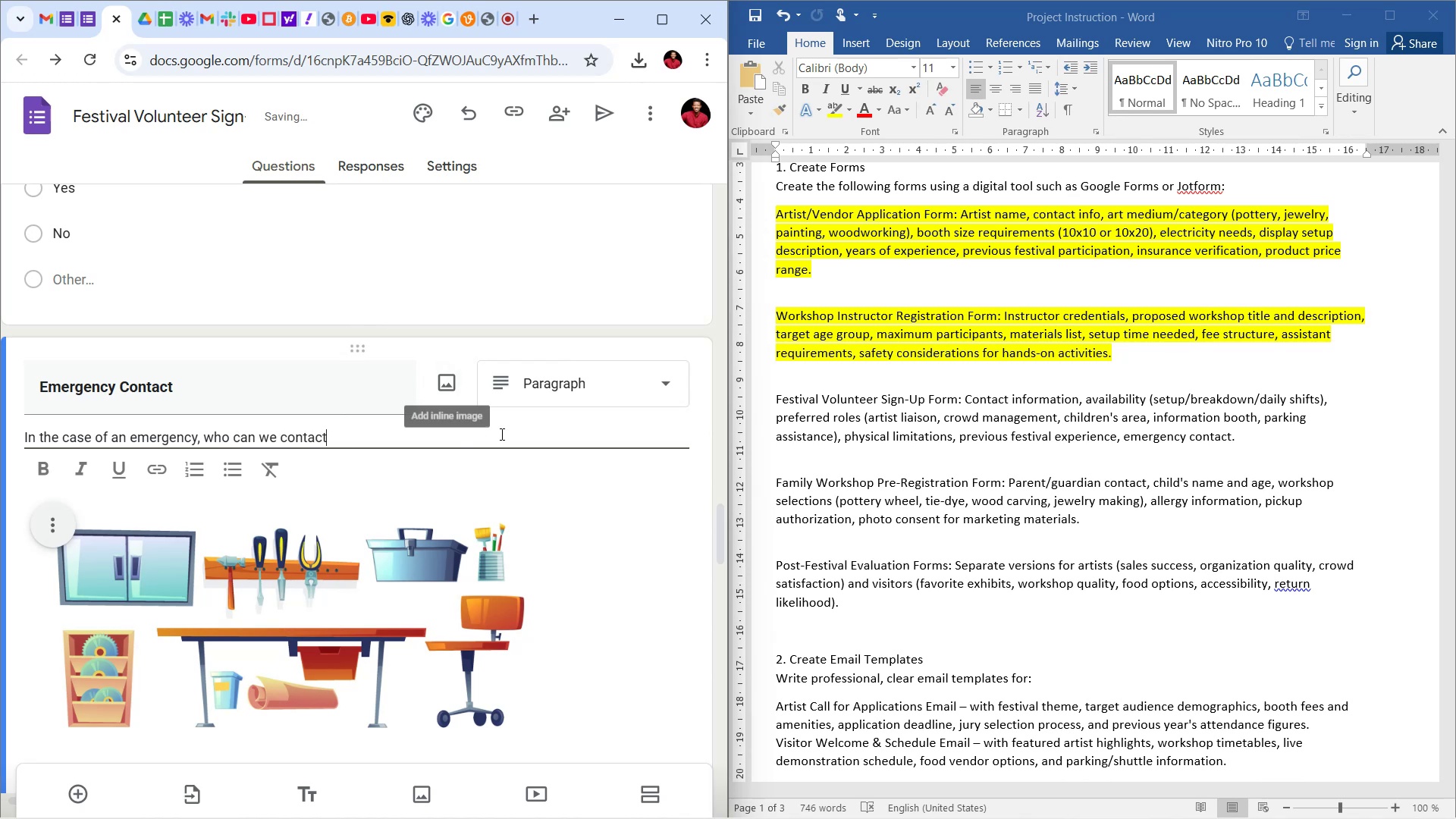 
scroll: coordinate [561, 433], scroll_direction: down, amount: 5.0
 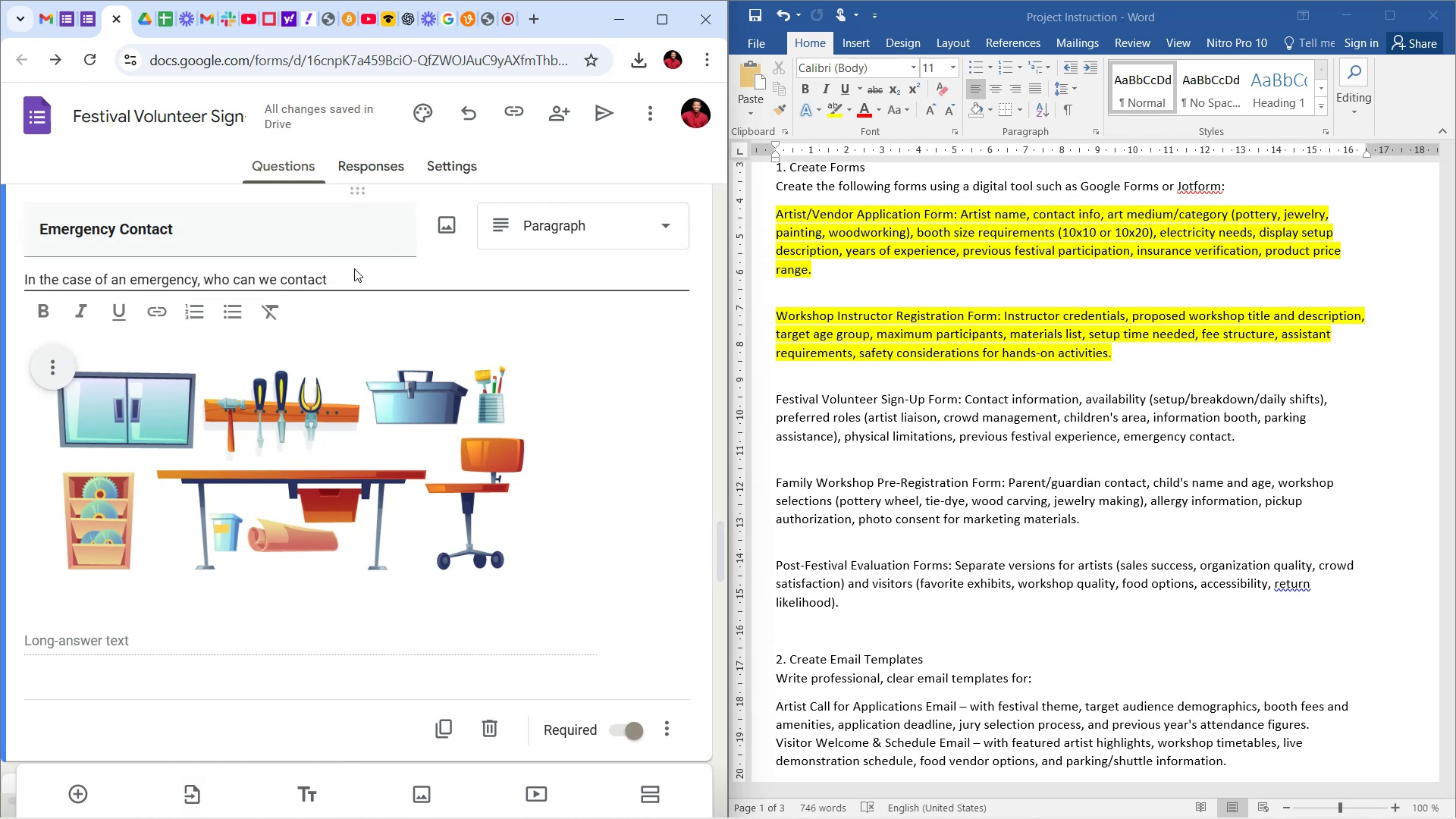 
wait(80.04)
 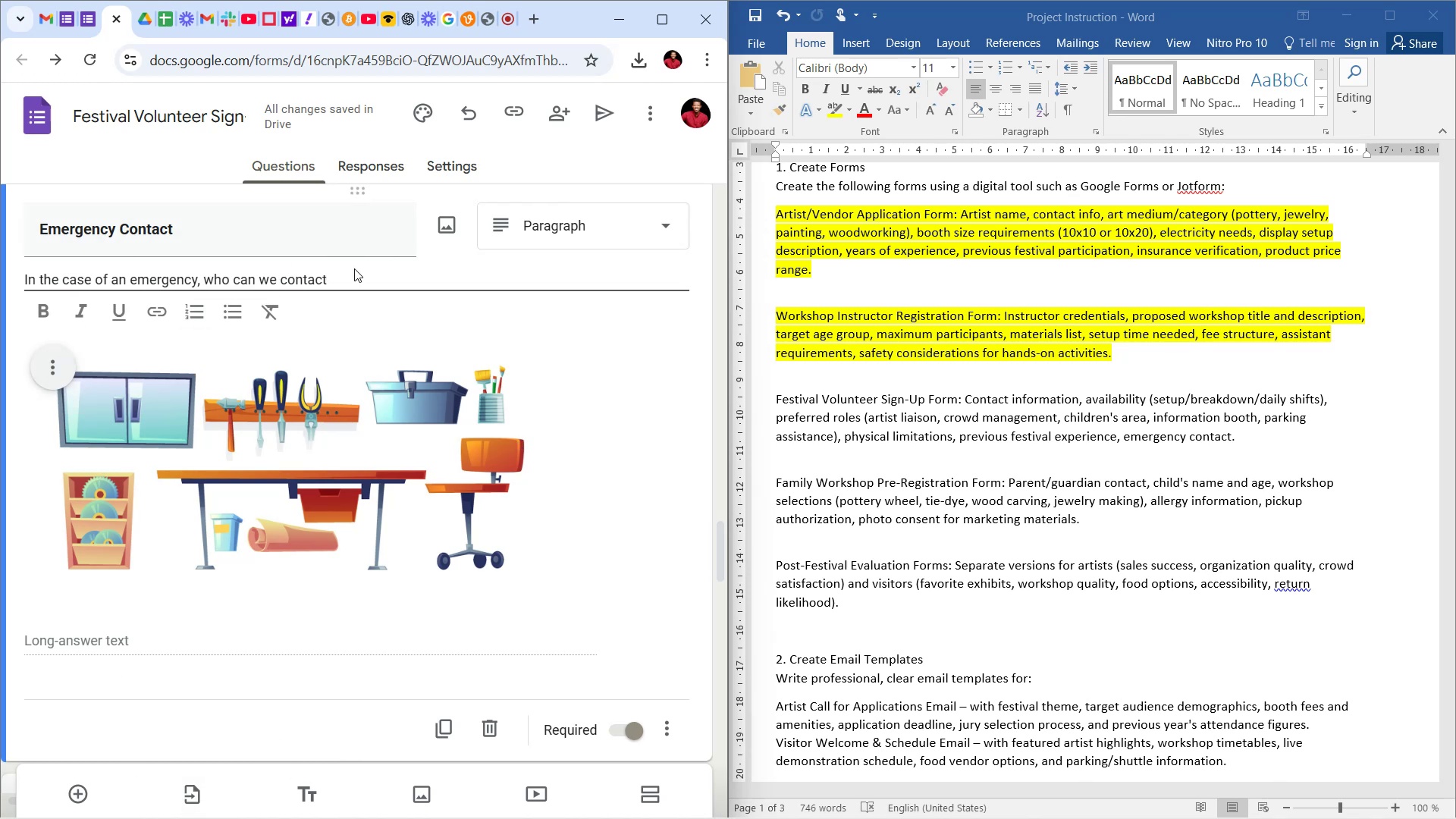 
key(Period)
 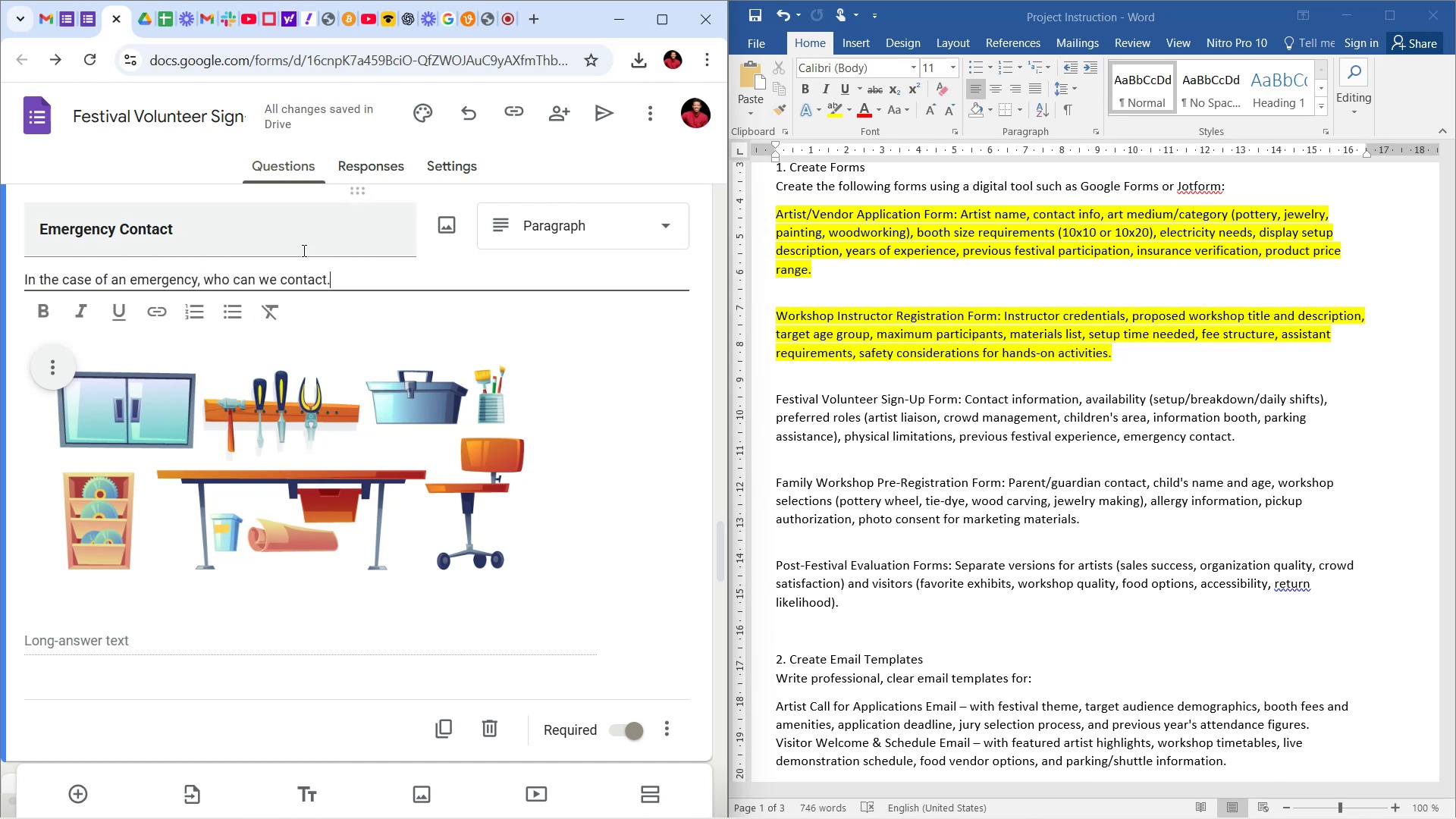 
key(Space)
 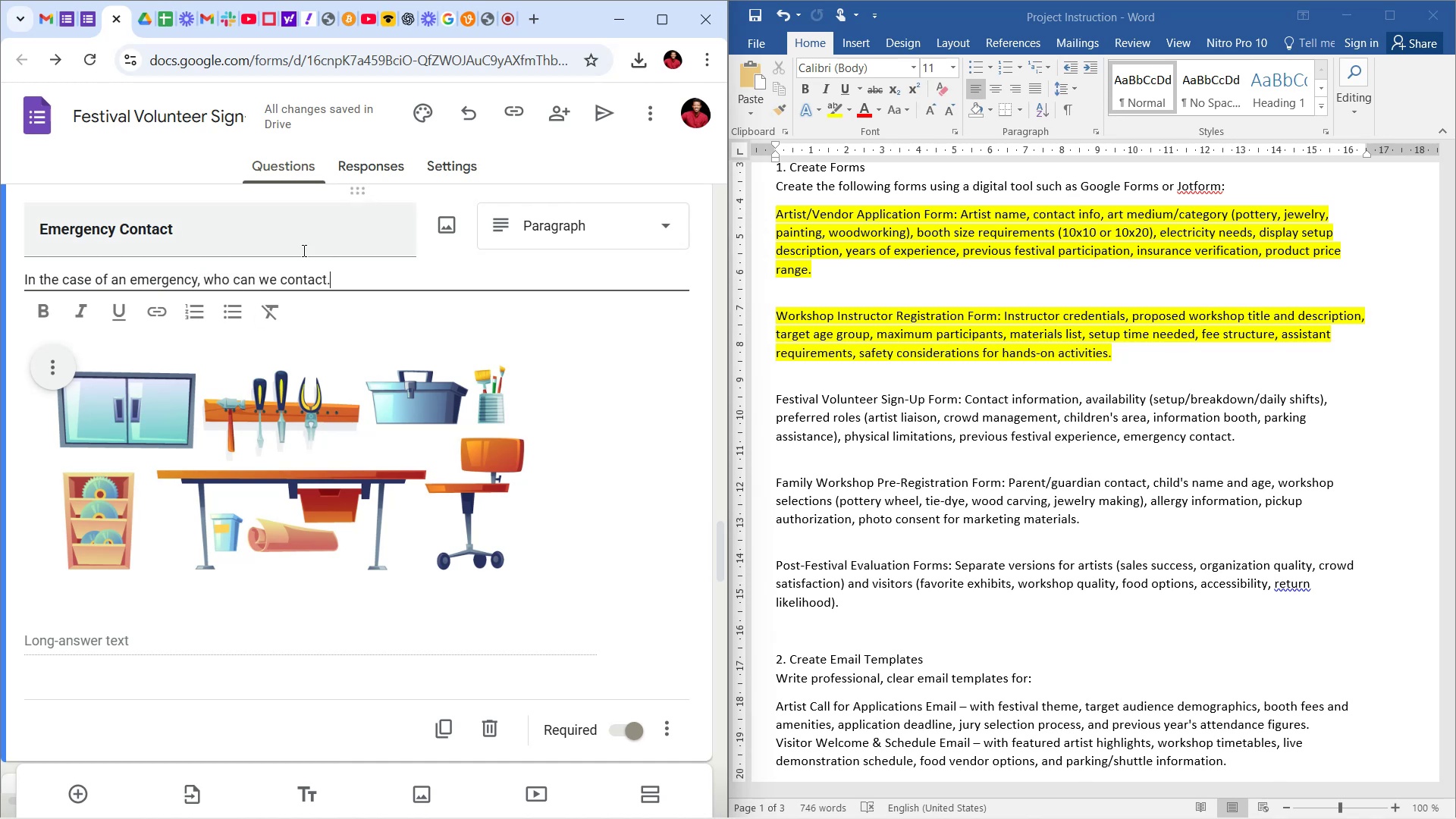 
key(Tab)
 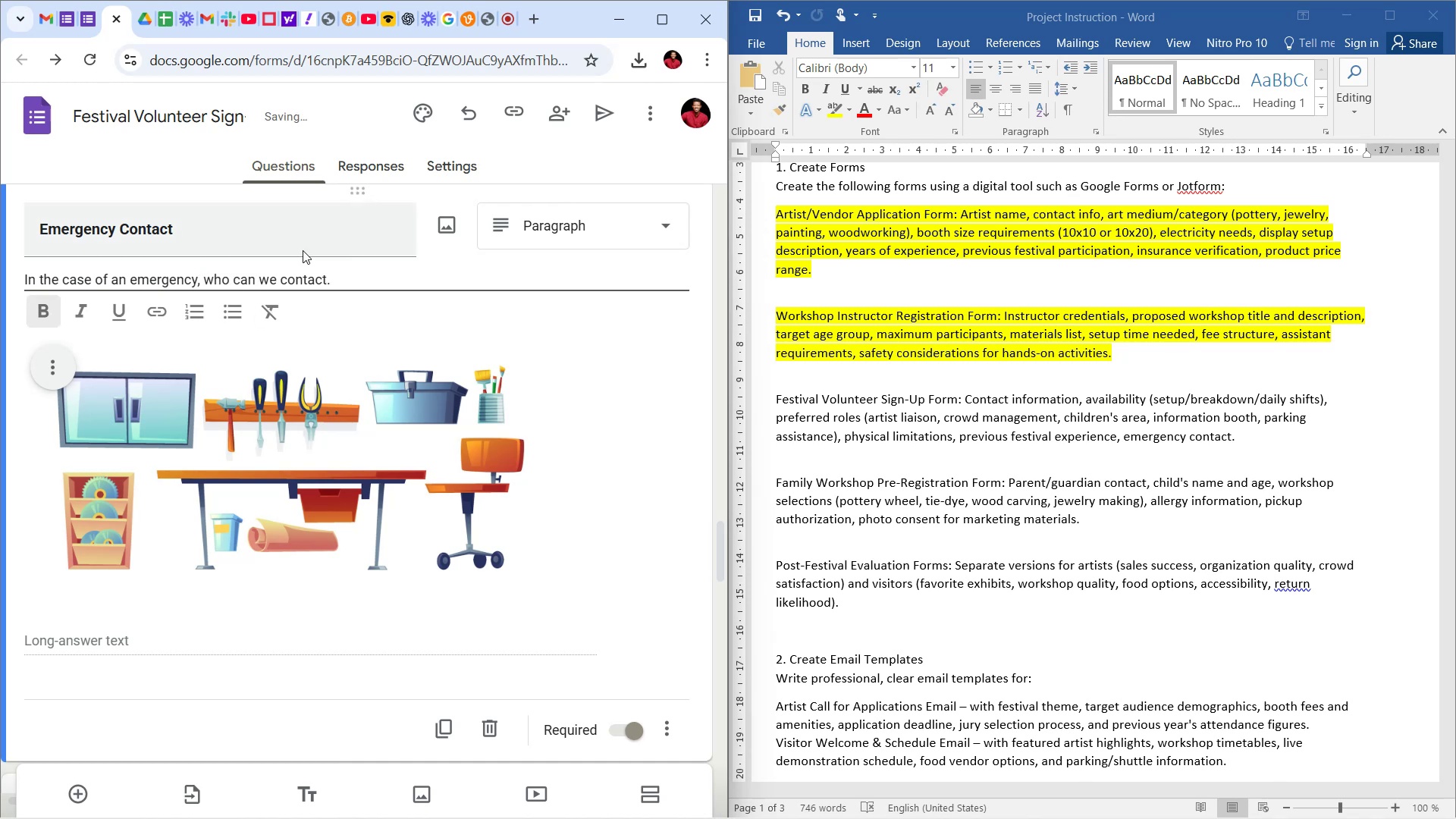 
key(CapsLock)
 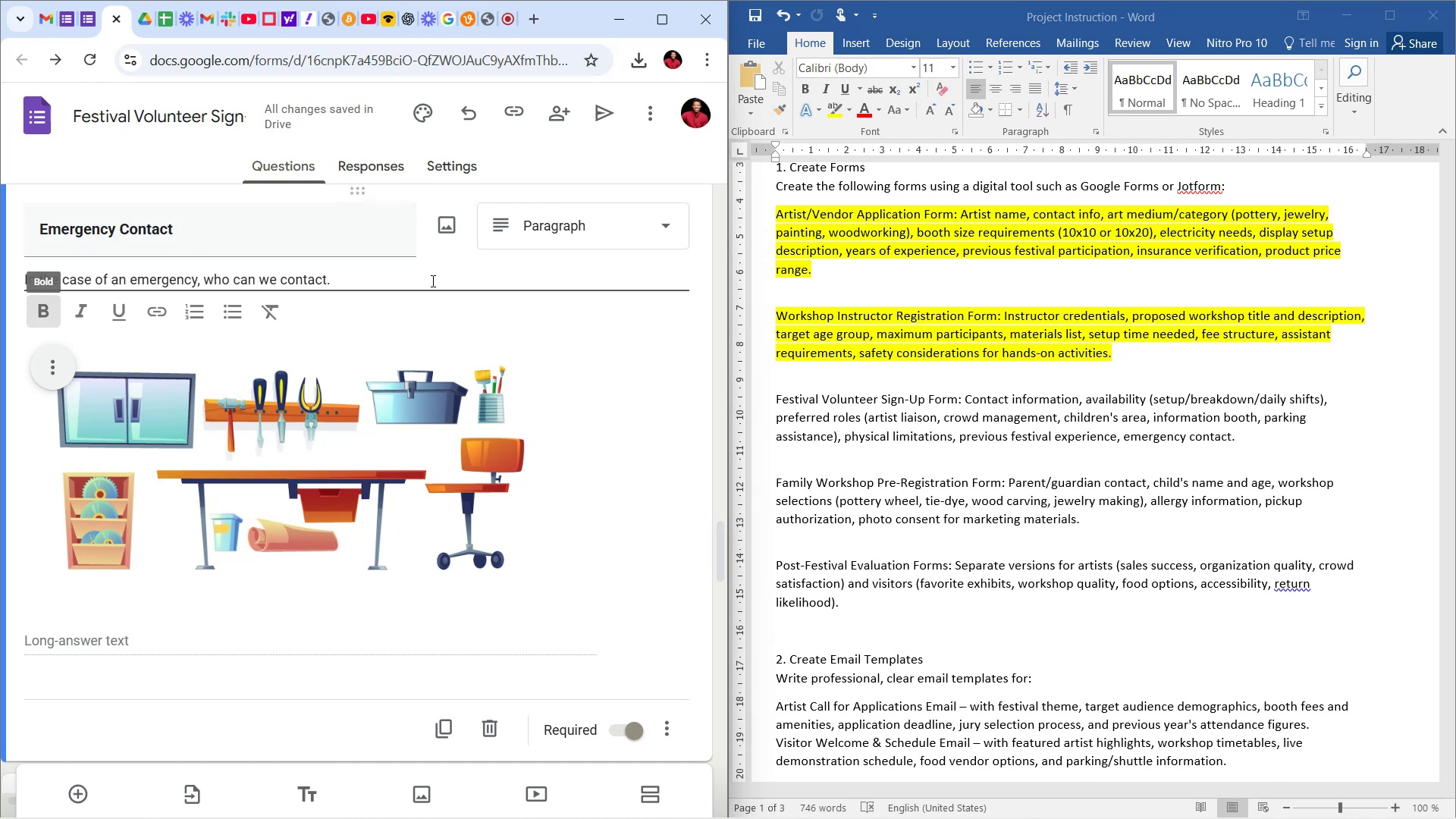 
type(Email)
 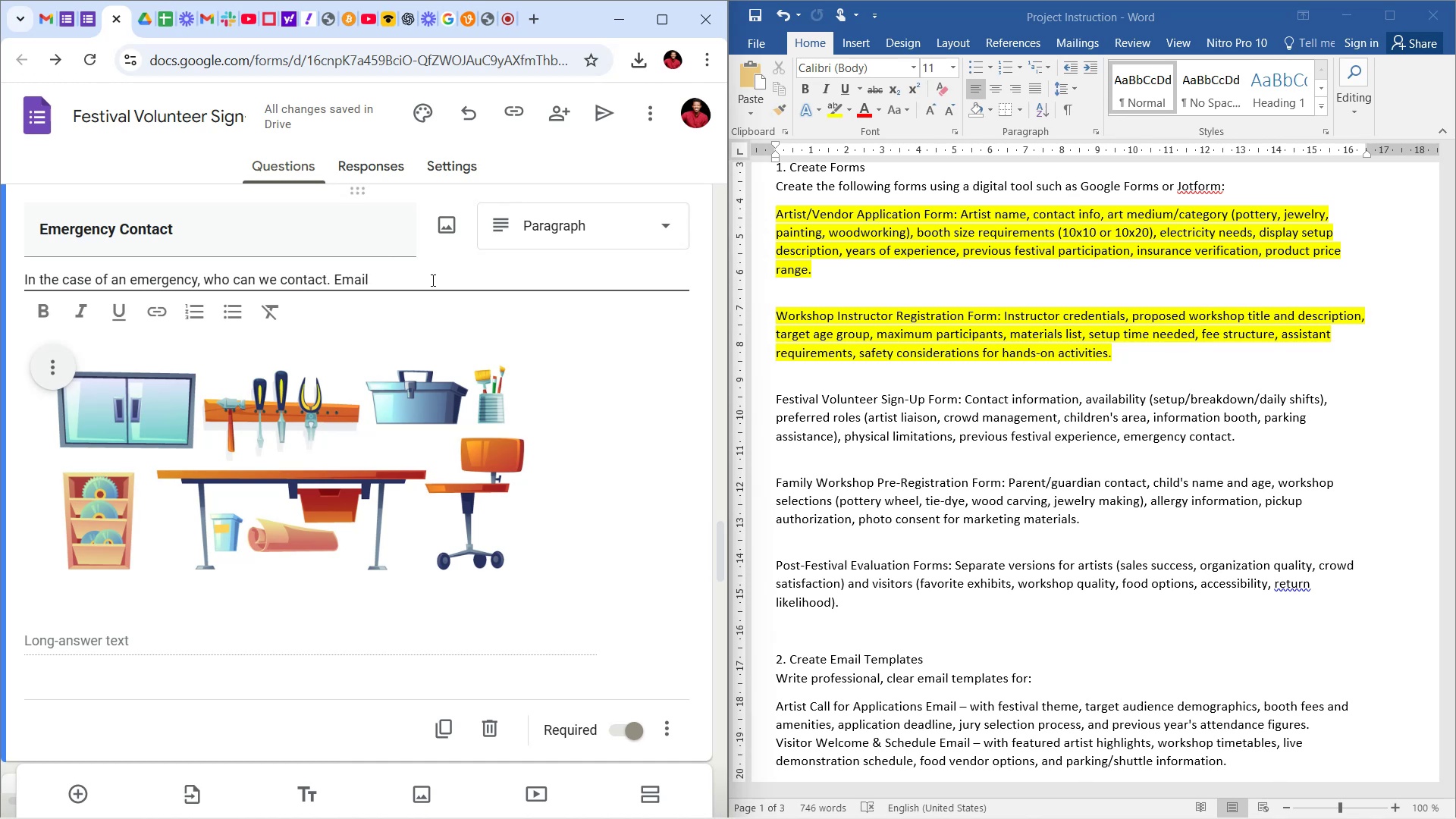 
wait(29.49)
 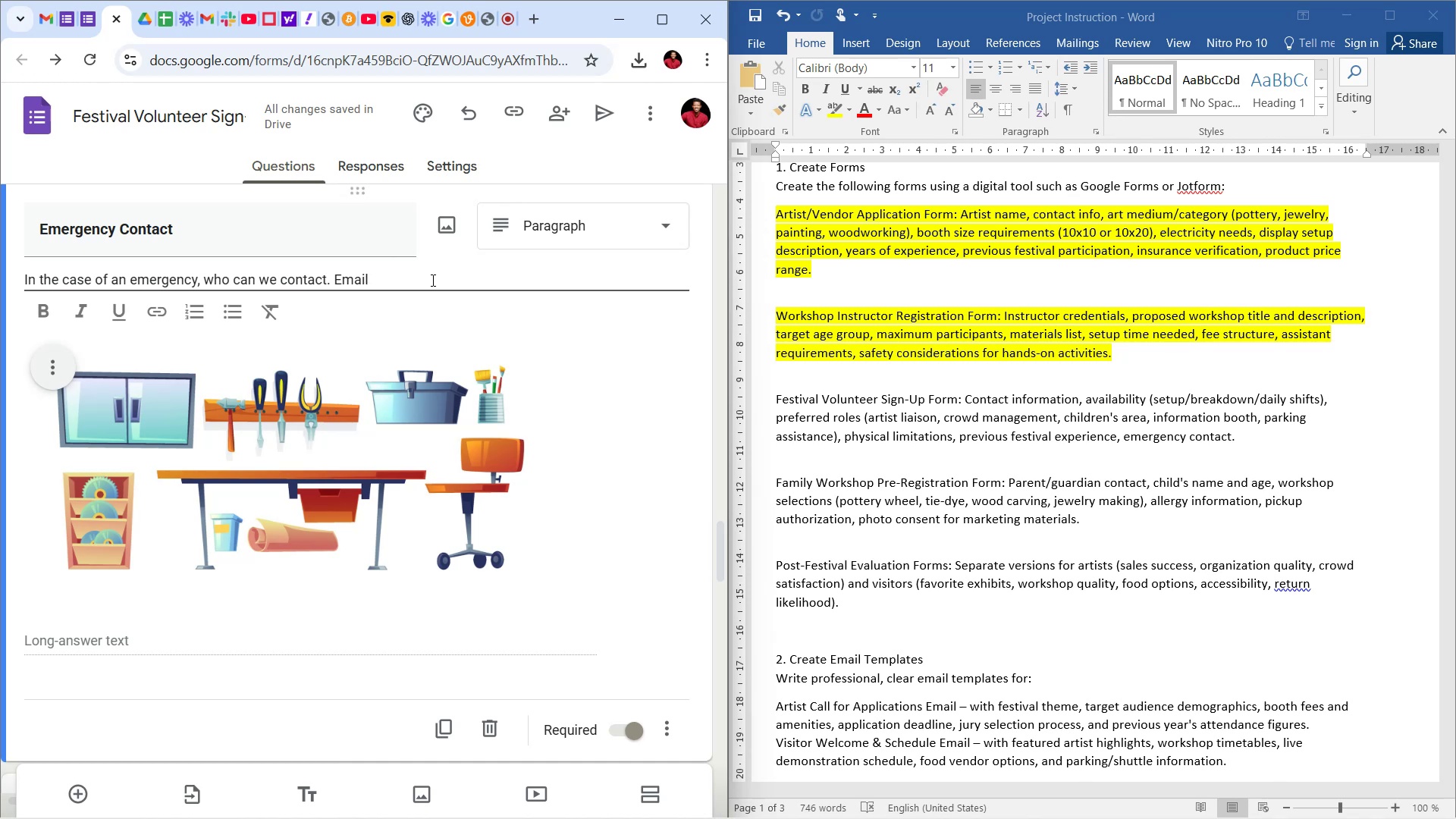 
type(,)
key(Backspace)
type(& )
key(Backspace)
key(Backspace)
type( & Phone numbwe)
key(Backspace)
key(Backspace)
type(er)
 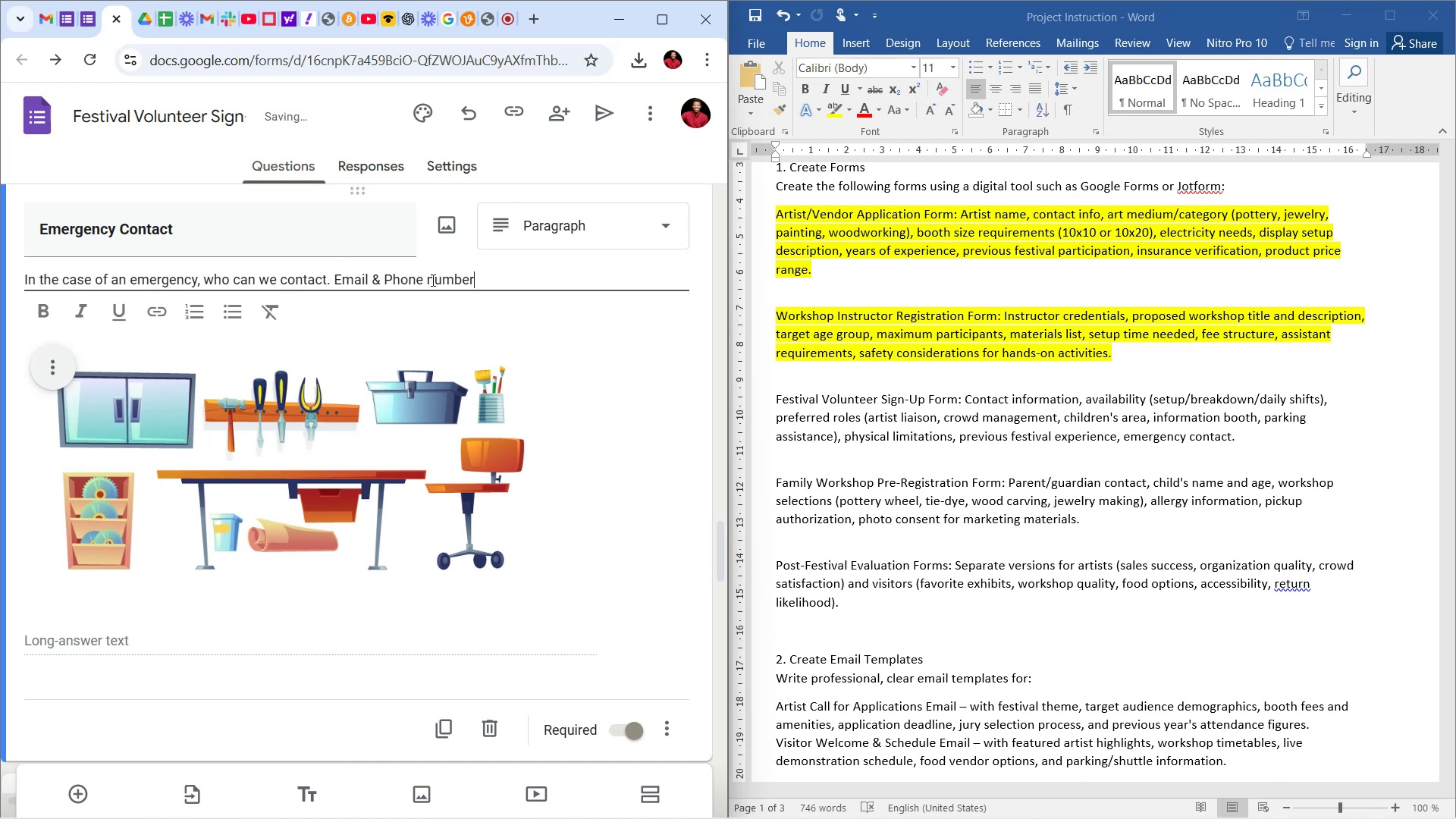 
left_click([639, 265])
 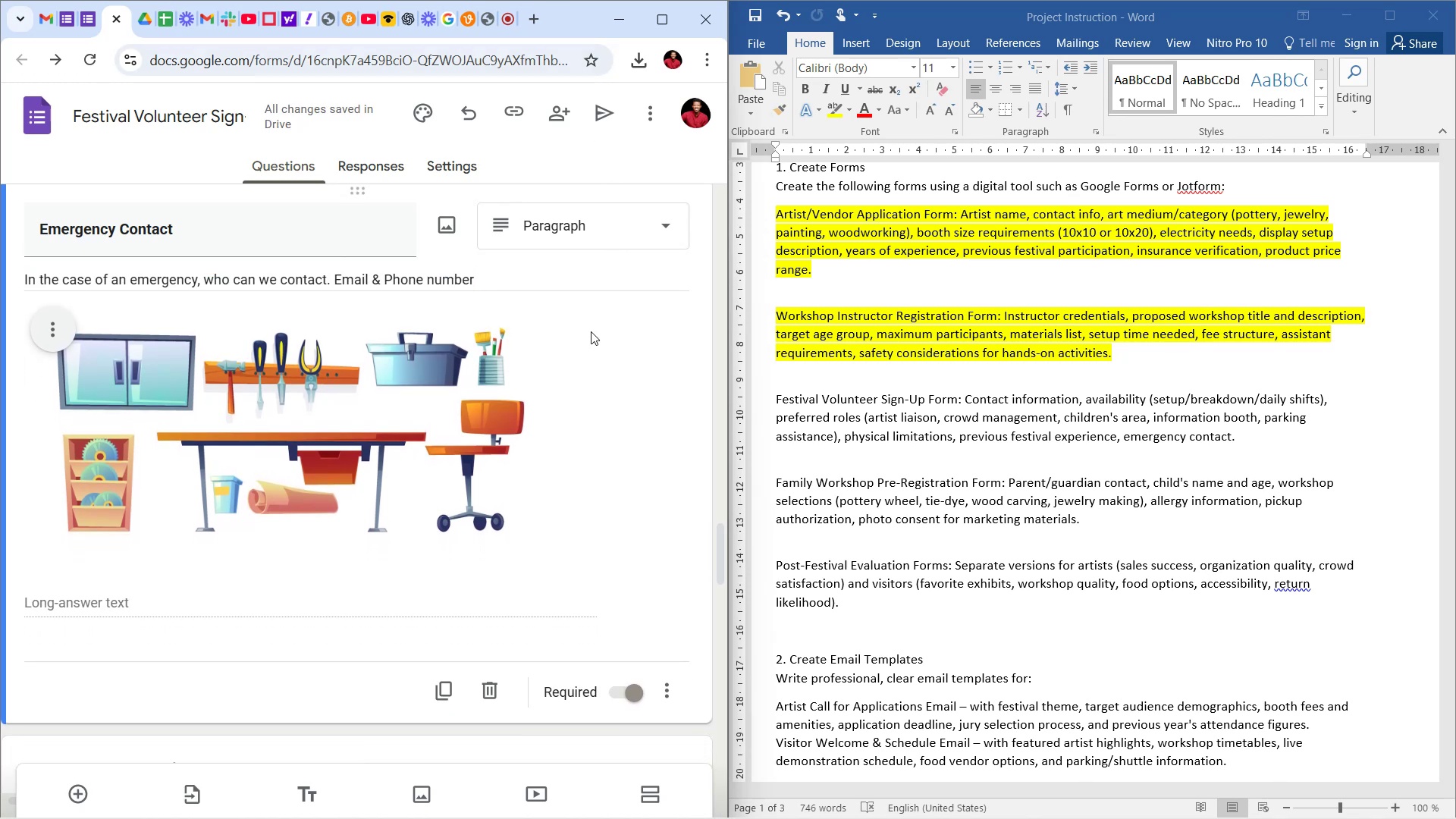 
scroll: coordinate [568, 435], scroll_direction: down, amount: 54.0
 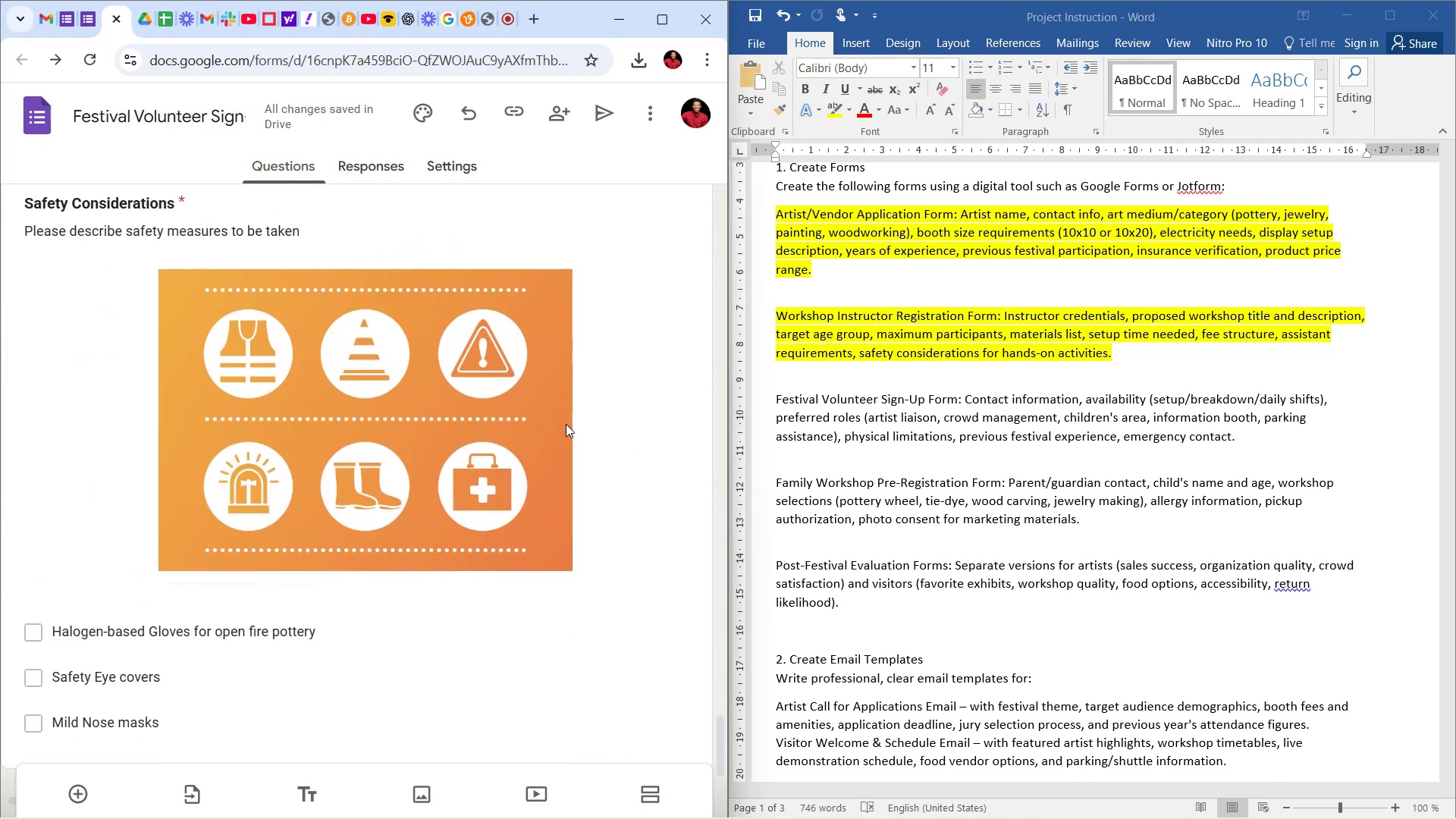 
scroll: coordinate [561, 407], scroll_direction: up, amount: 5.0
 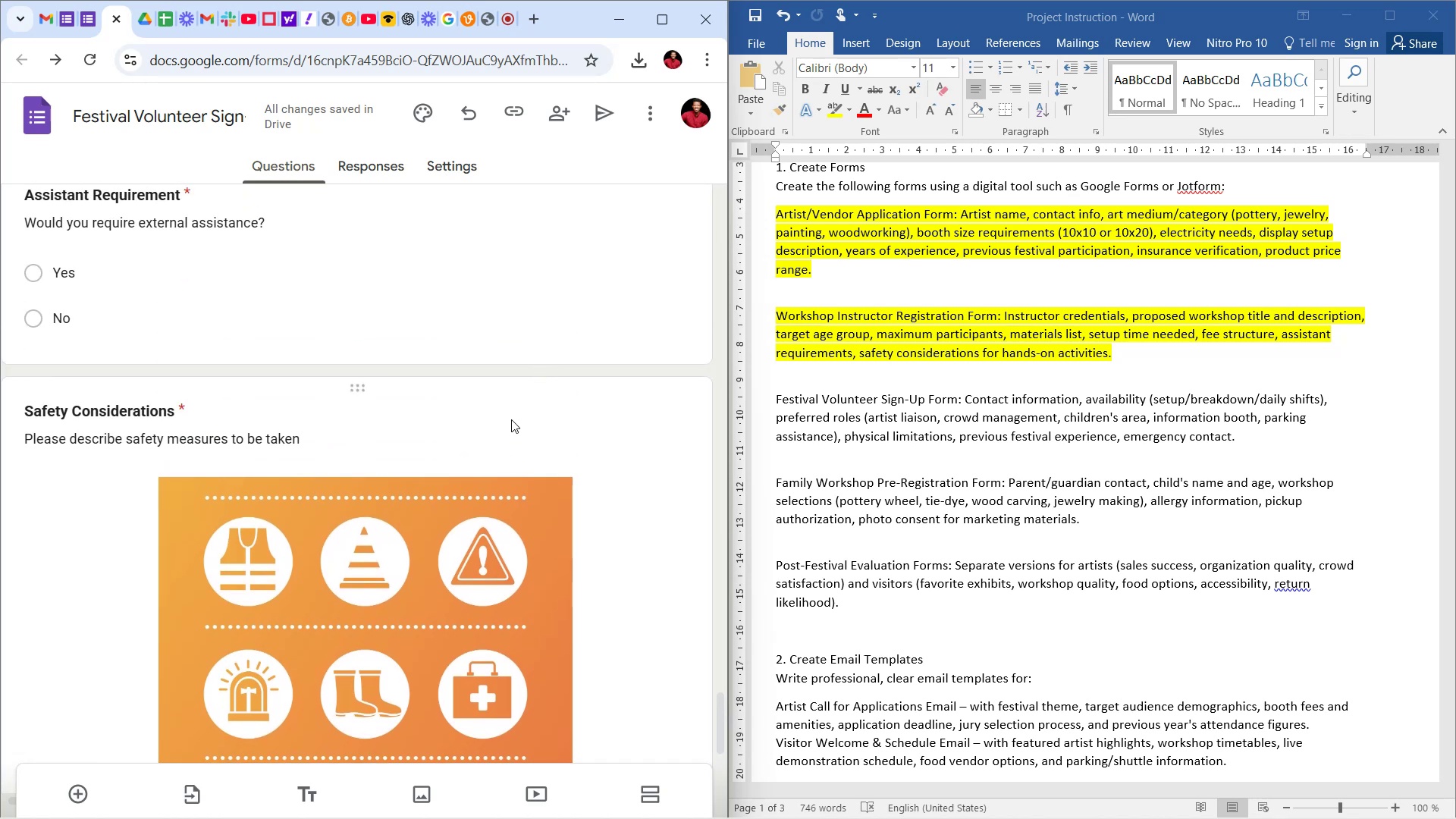 
left_click([511, 419])
 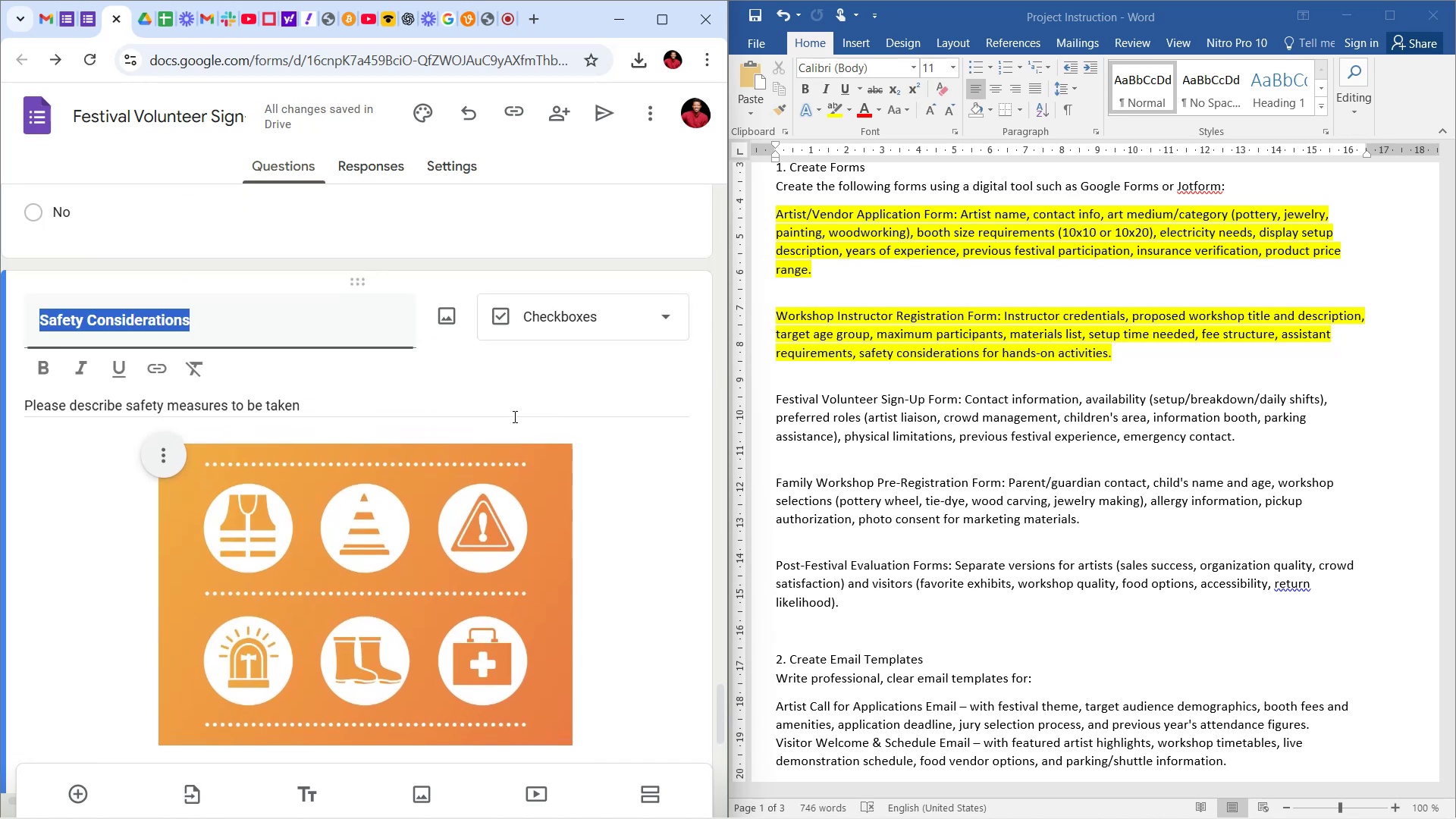 
scroll: coordinate [442, 564], scroll_direction: down, amount: 13.0
 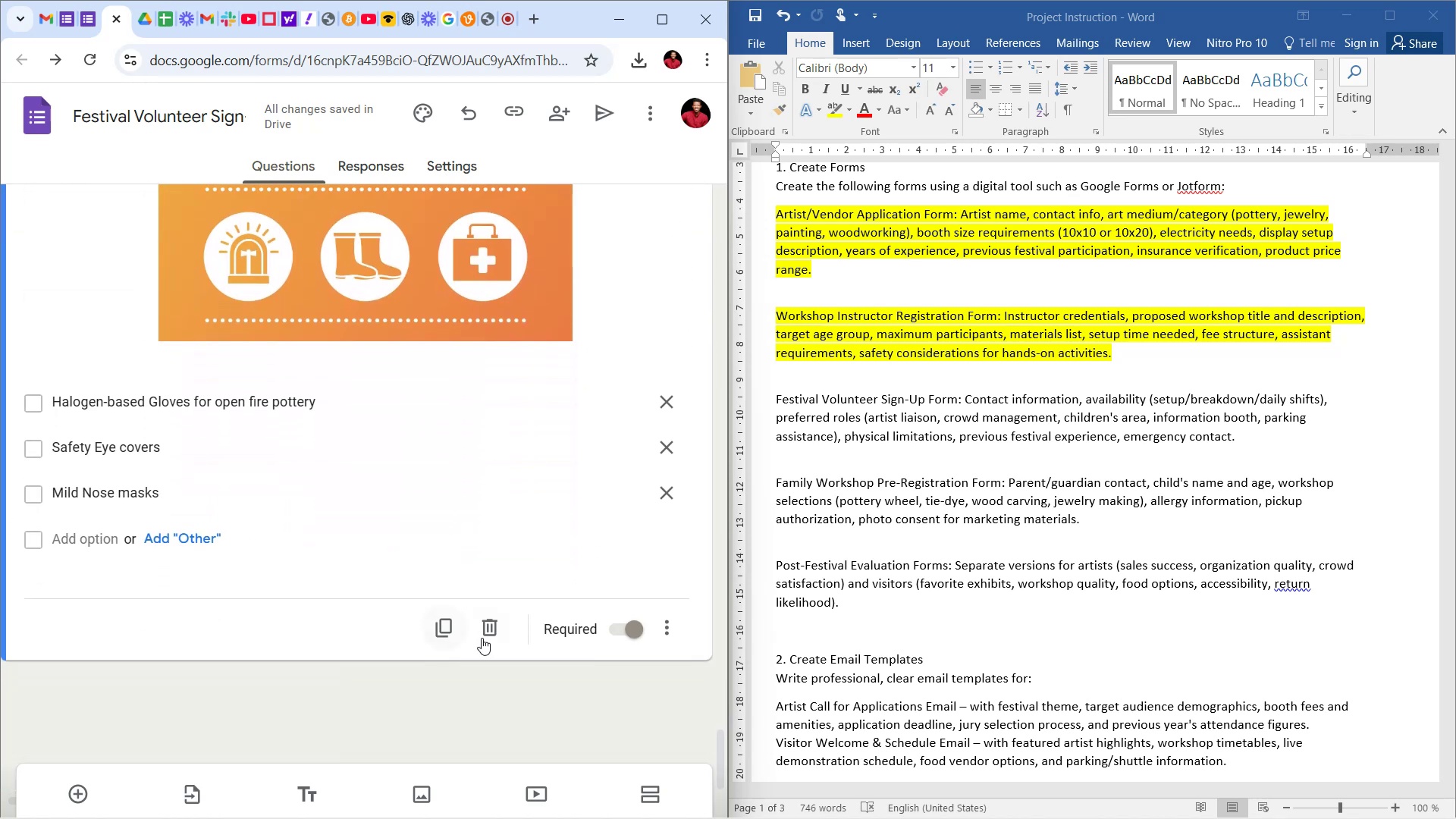 
left_click([488, 628])
 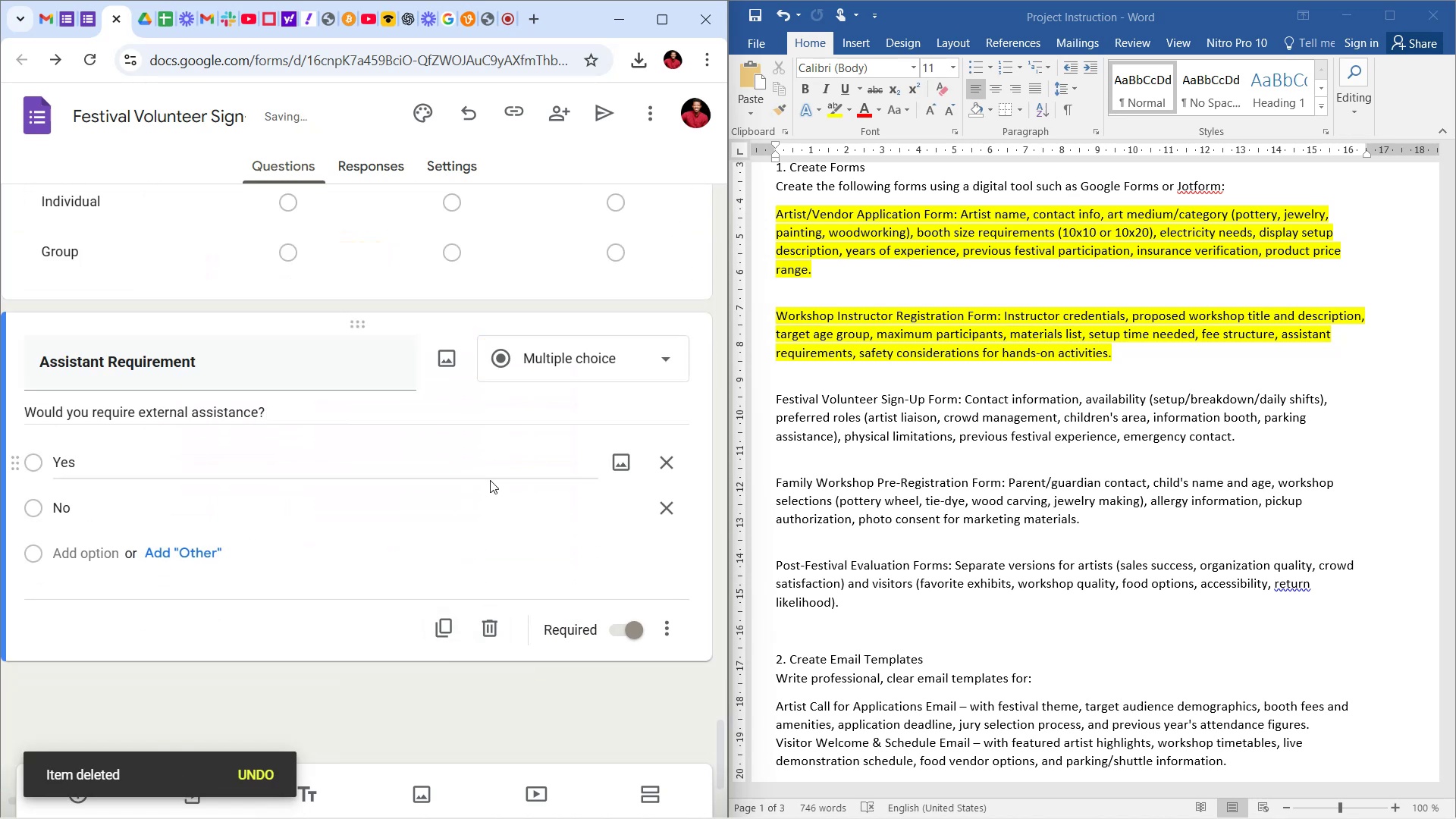 
mouse_move([491, 604])
 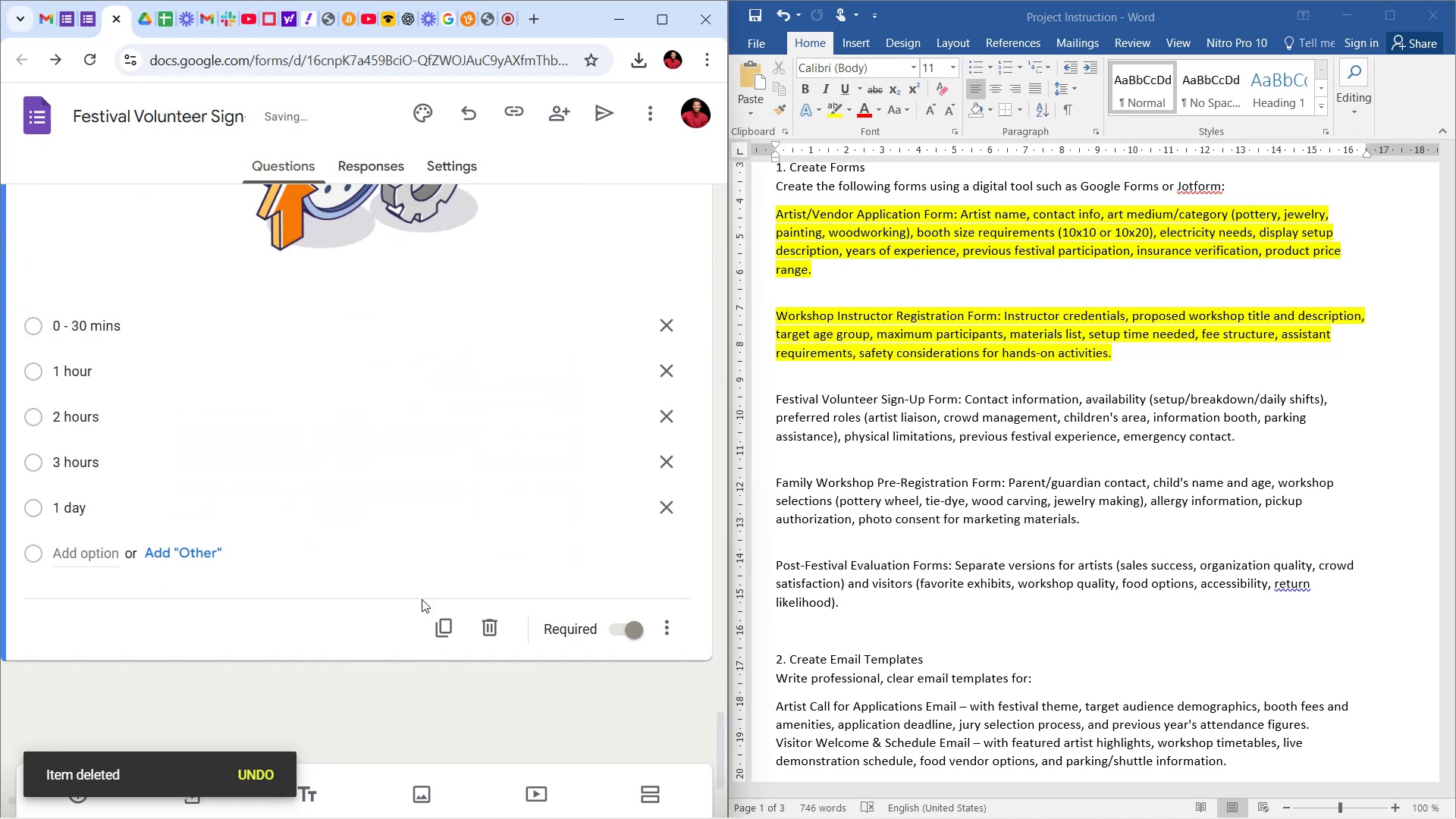 
left_click([487, 620])
 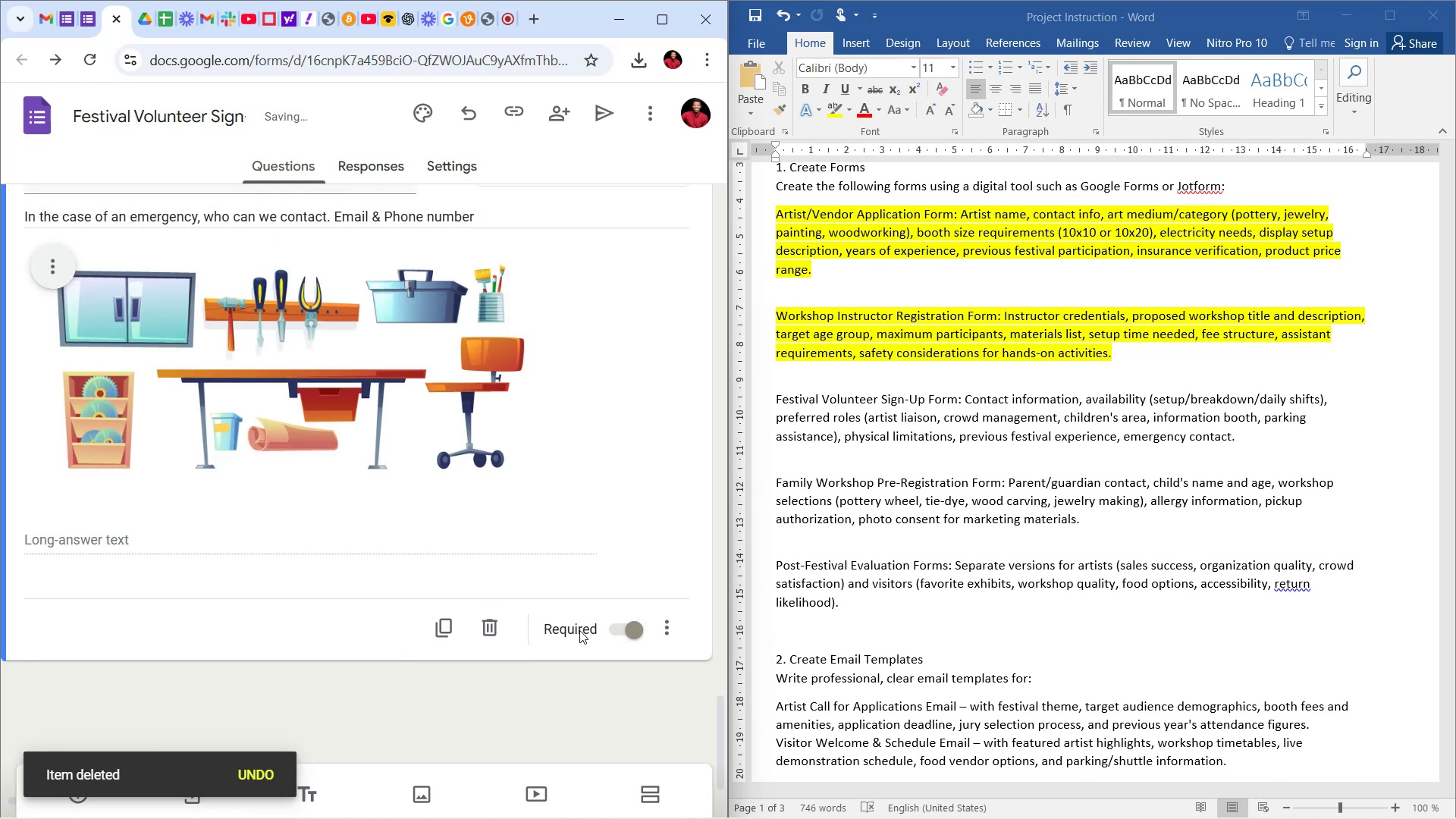 
scroll: coordinate [513, 397], scroll_direction: up, amount: 55.0
 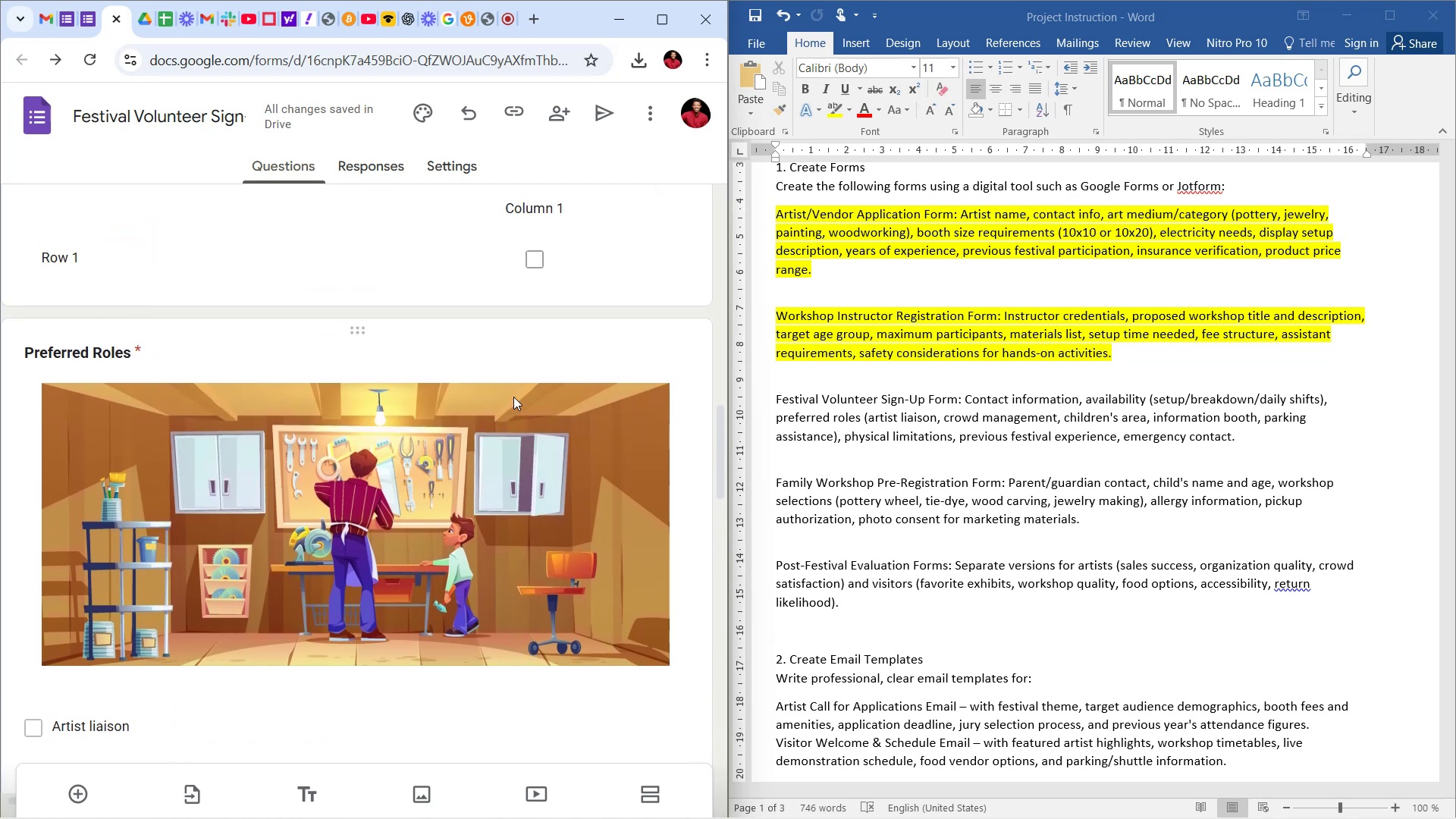 
scroll: coordinate [507, 400], scroll_direction: down, amount: 8.0
 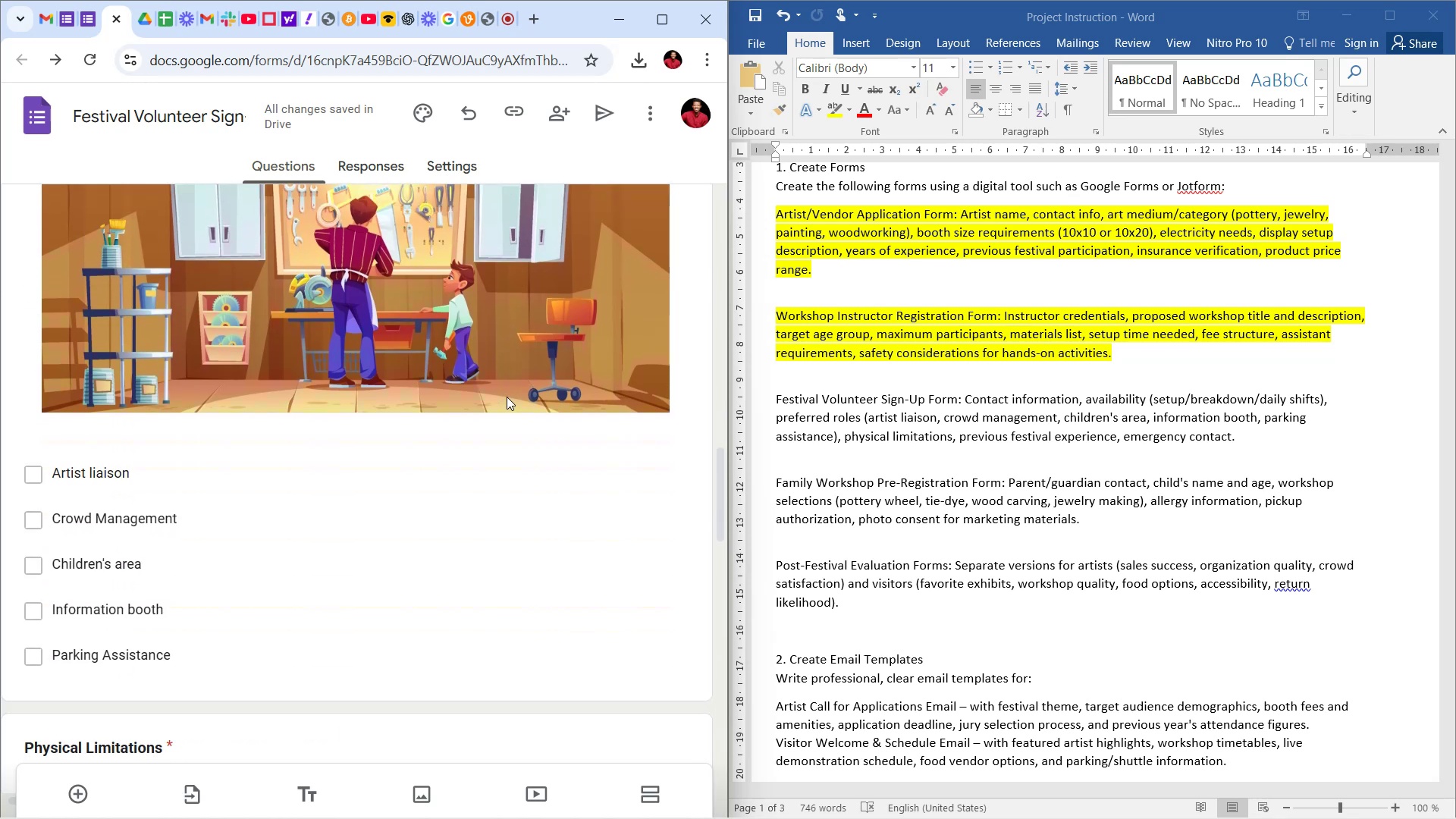 
scroll: coordinate [501, 371], scroll_direction: up, amount: 18.0
 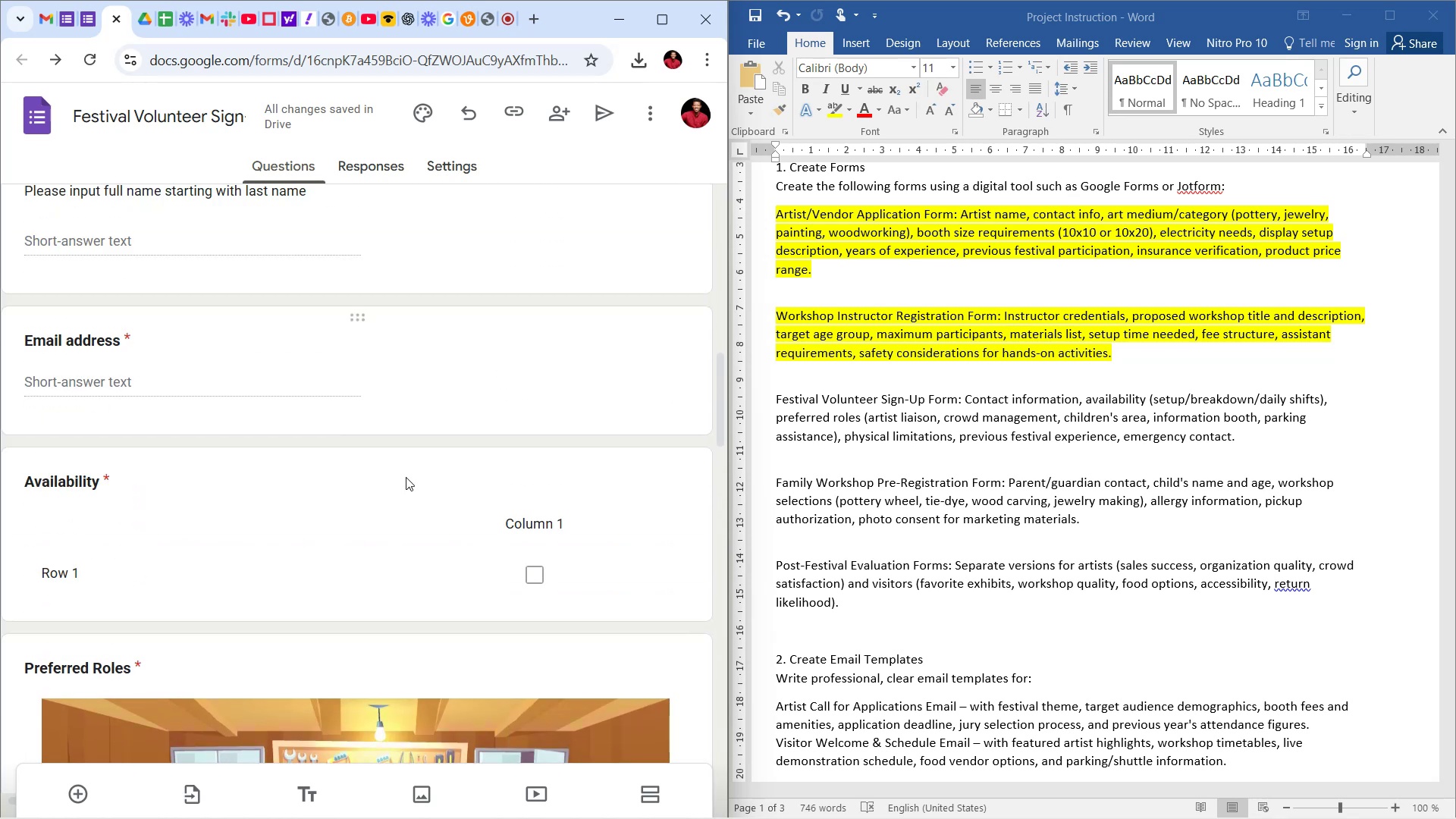 
mouse_move([469, 462])
 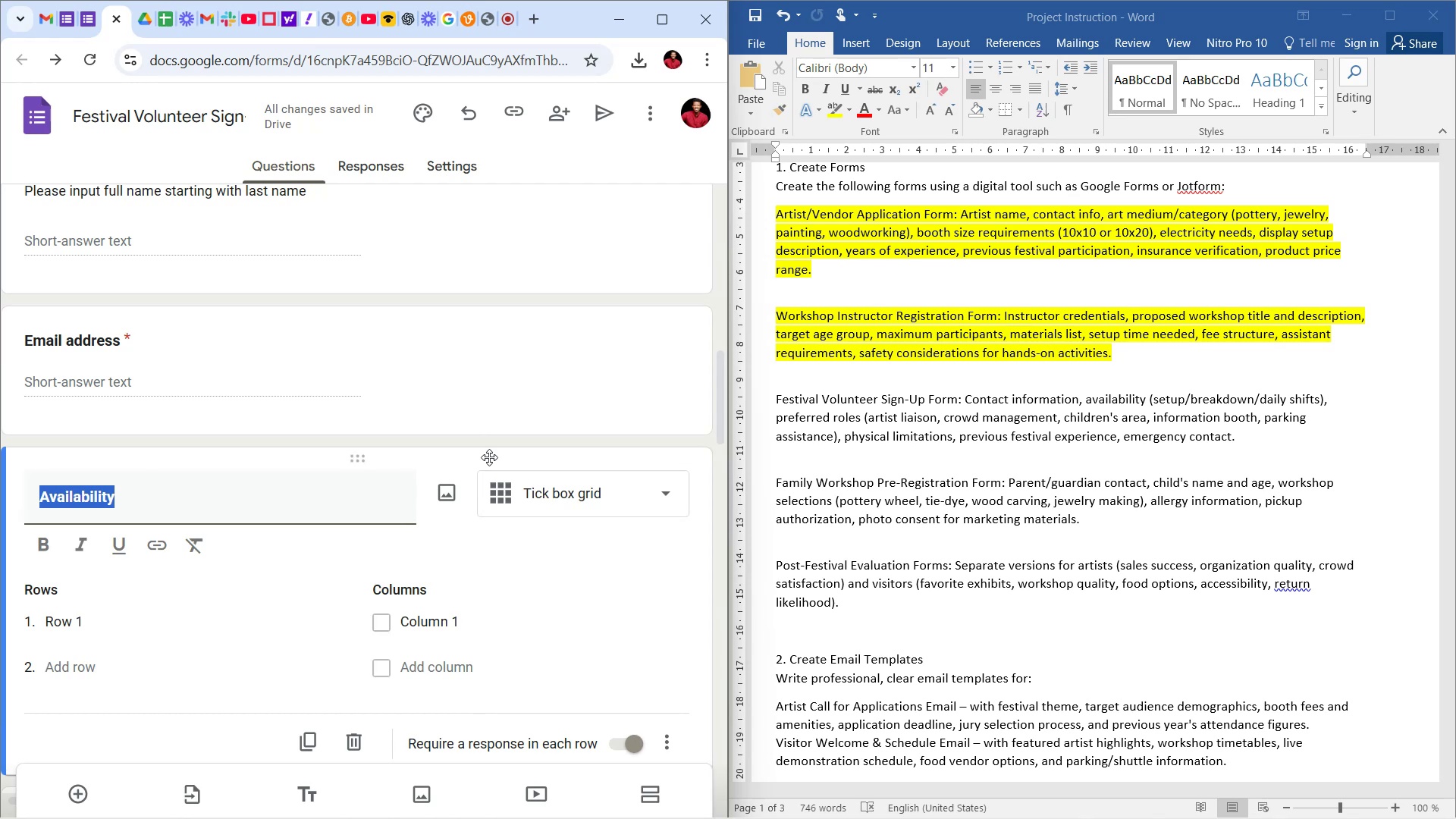 
wait(11.08)
 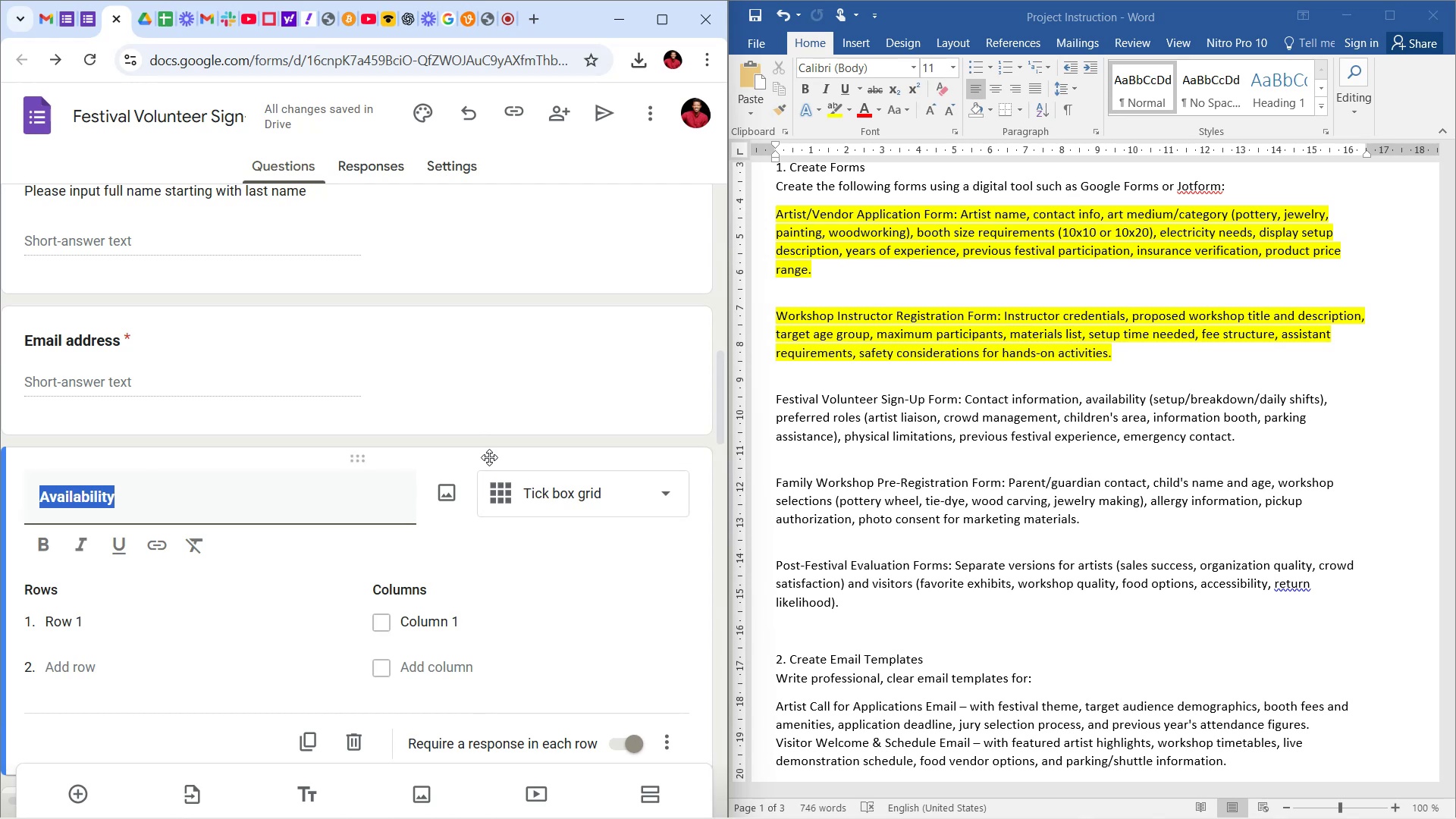 
left_click([601, 494])
 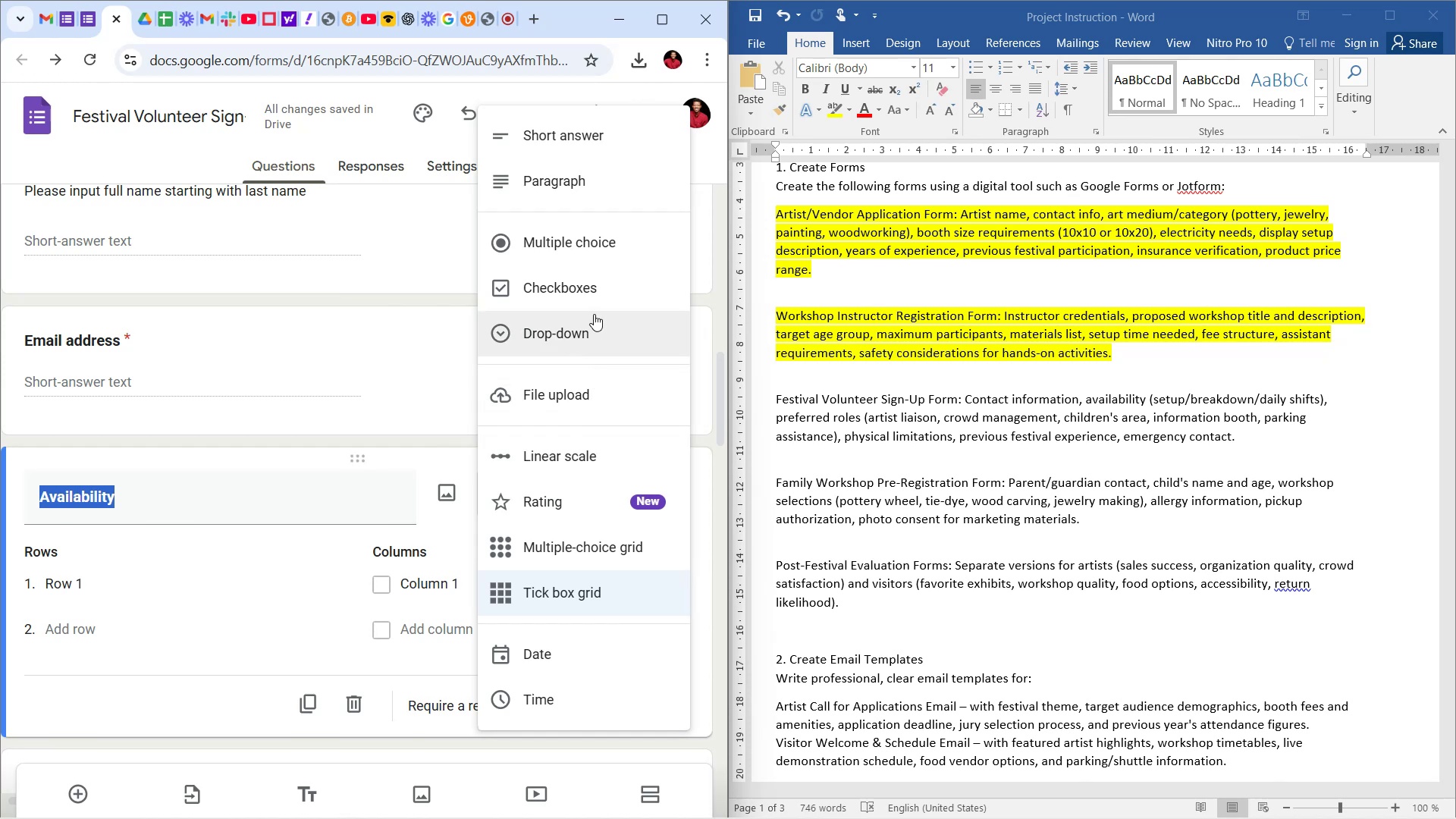 
left_click([588, 300])
 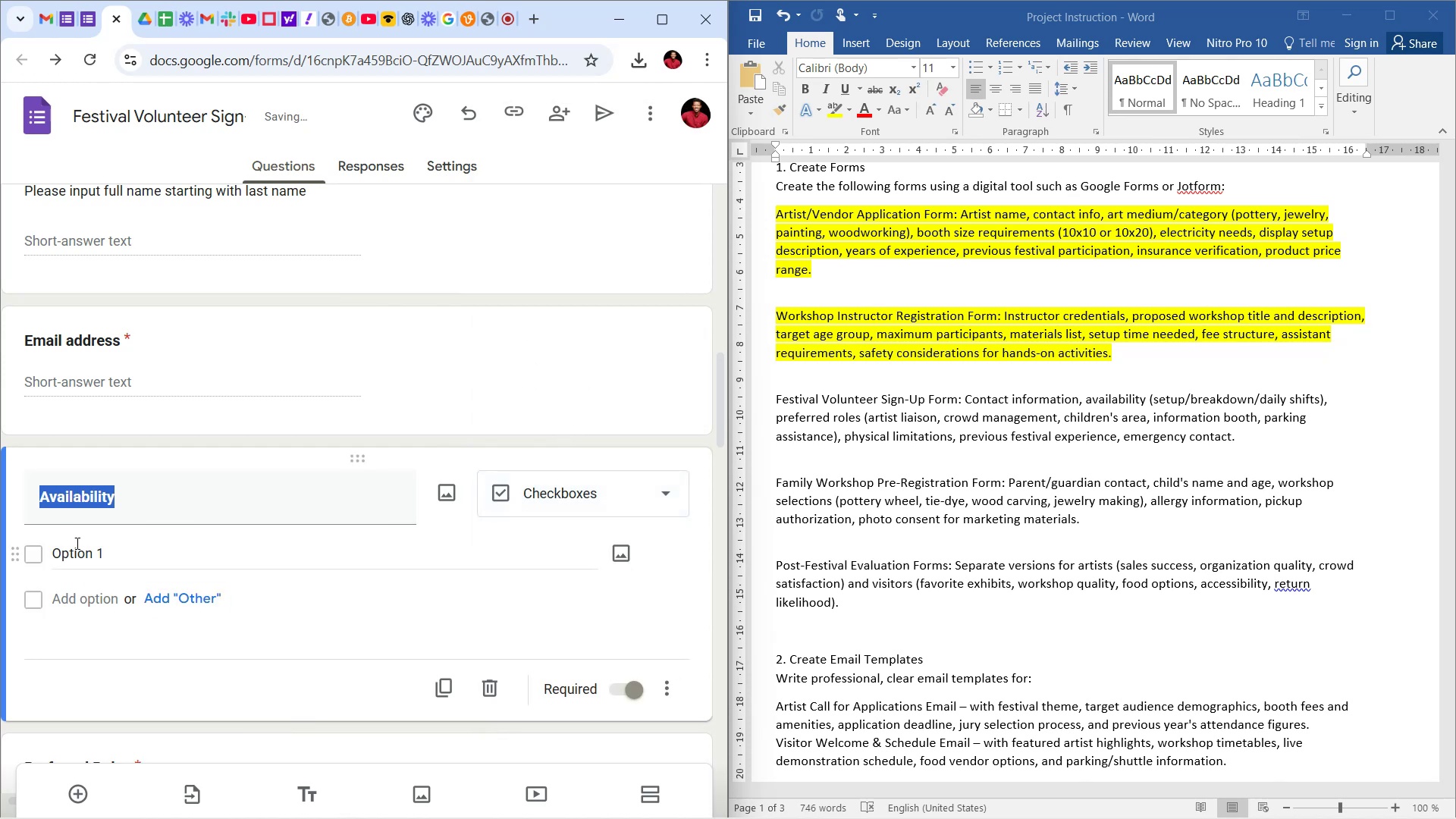 
left_click([77, 551])
 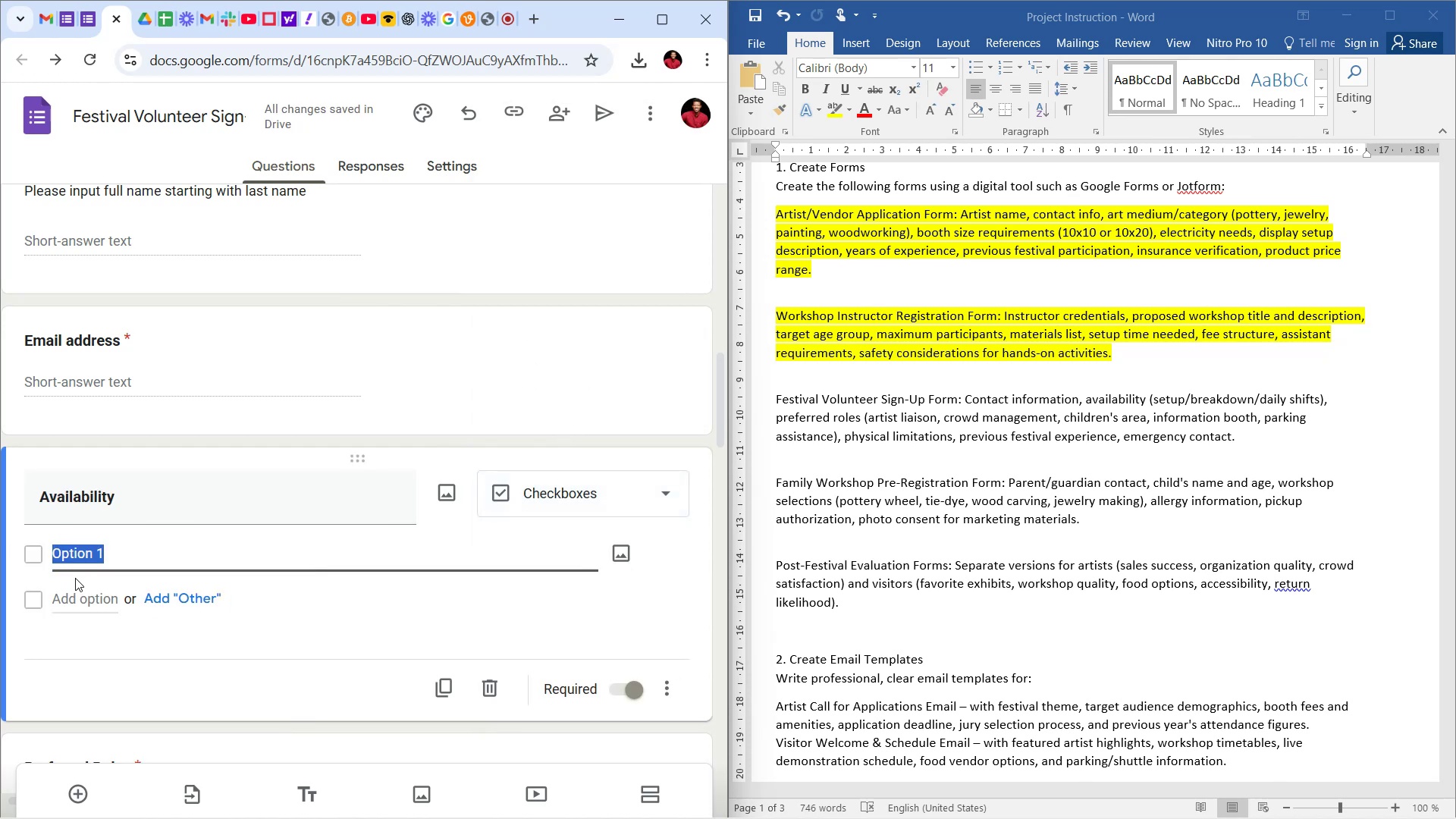 
type(Setuo)
key(Backspace)
type(p)
 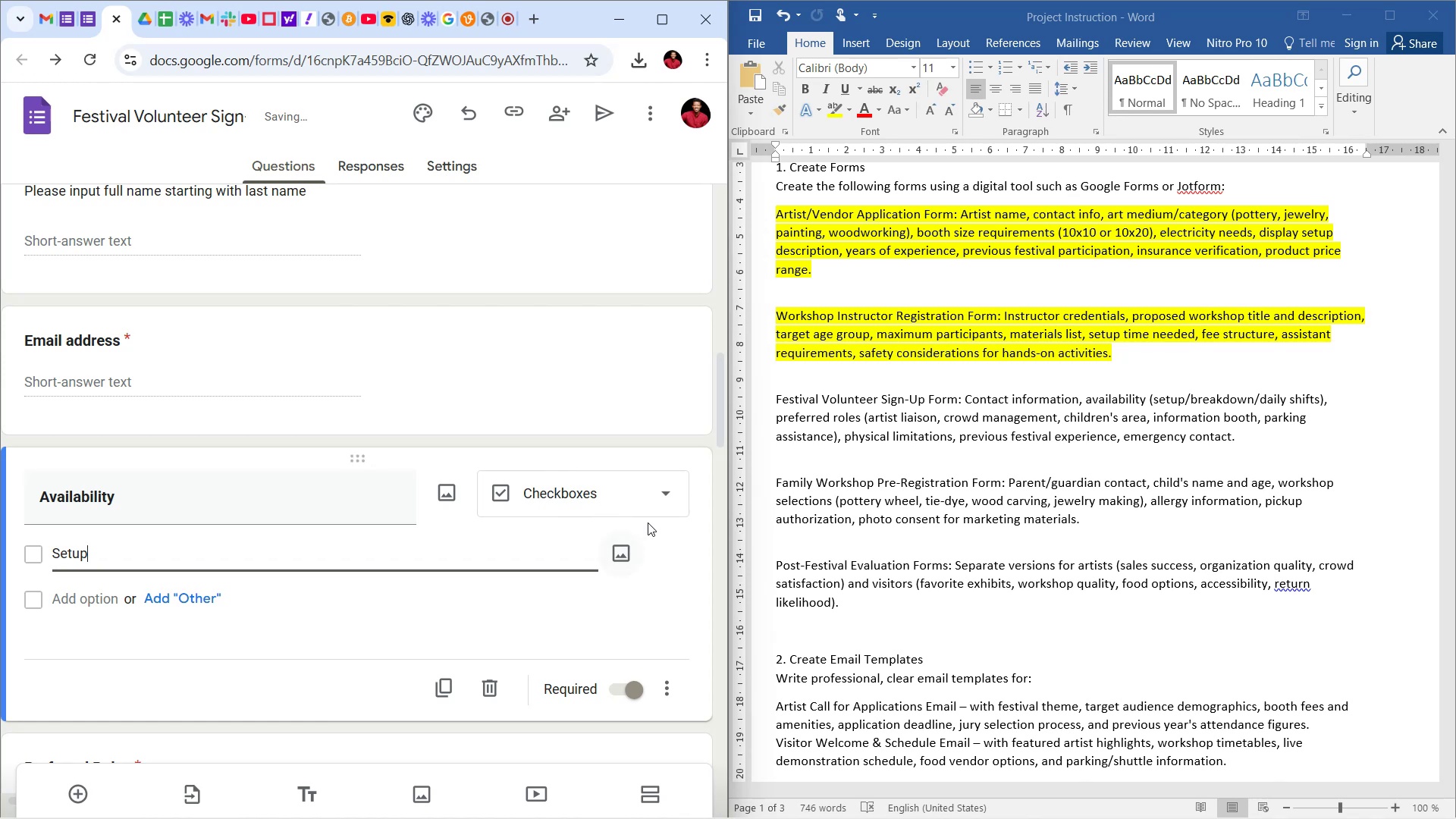 
left_click([679, 531])
 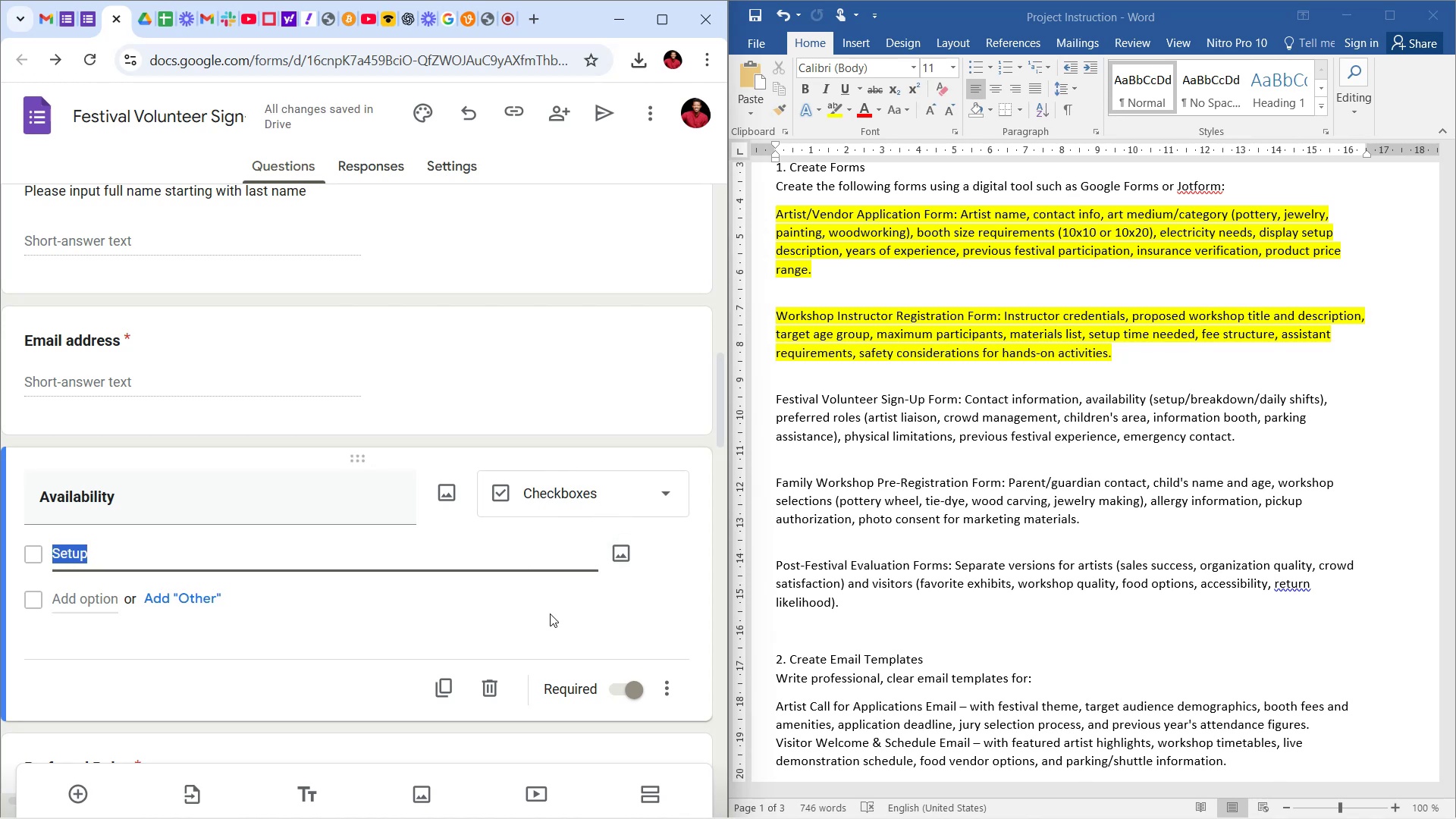 
left_click([620, 620])
 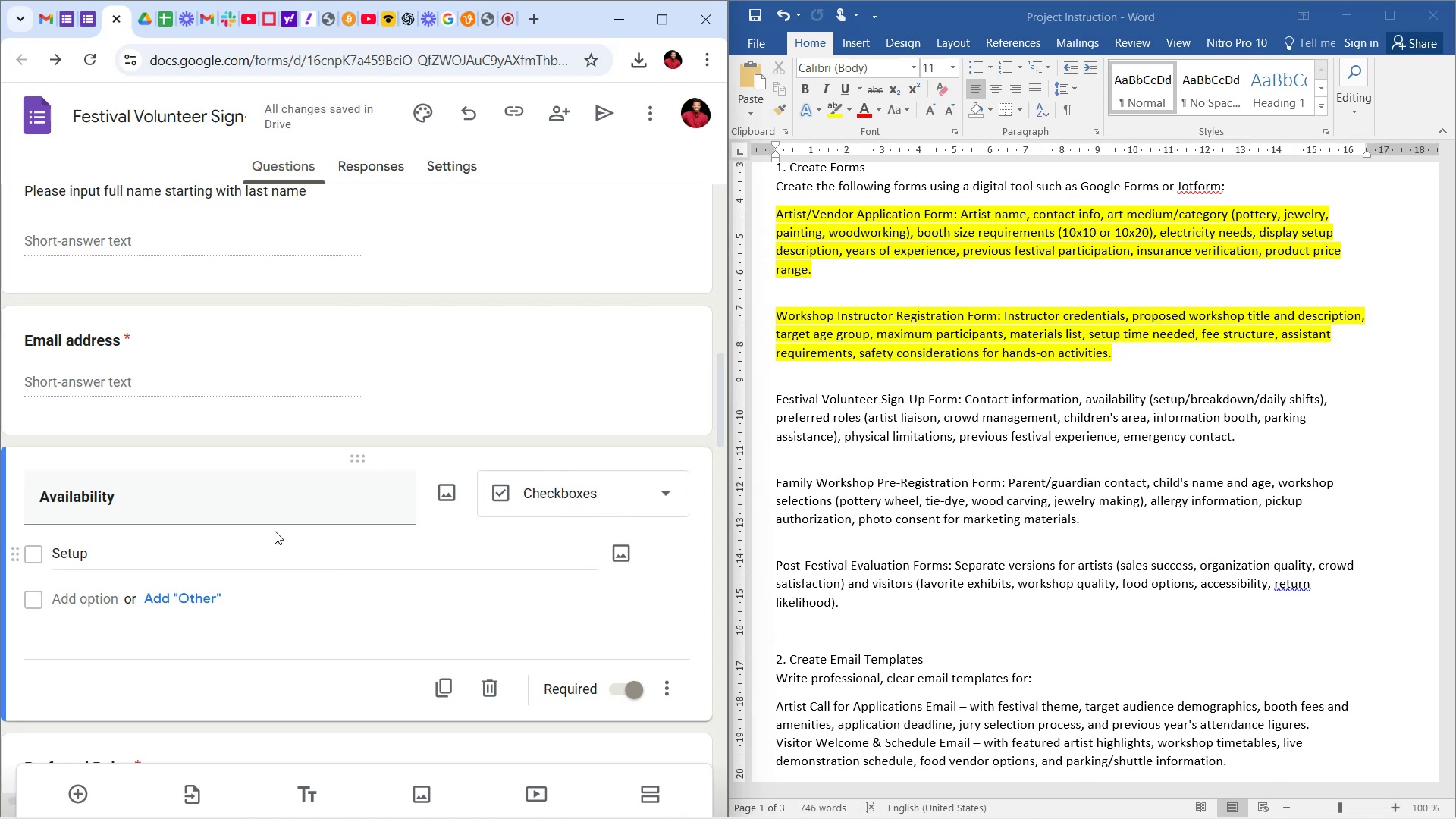 
scroll: coordinate [466, 525], scroll_direction: down, amount: 3.0
 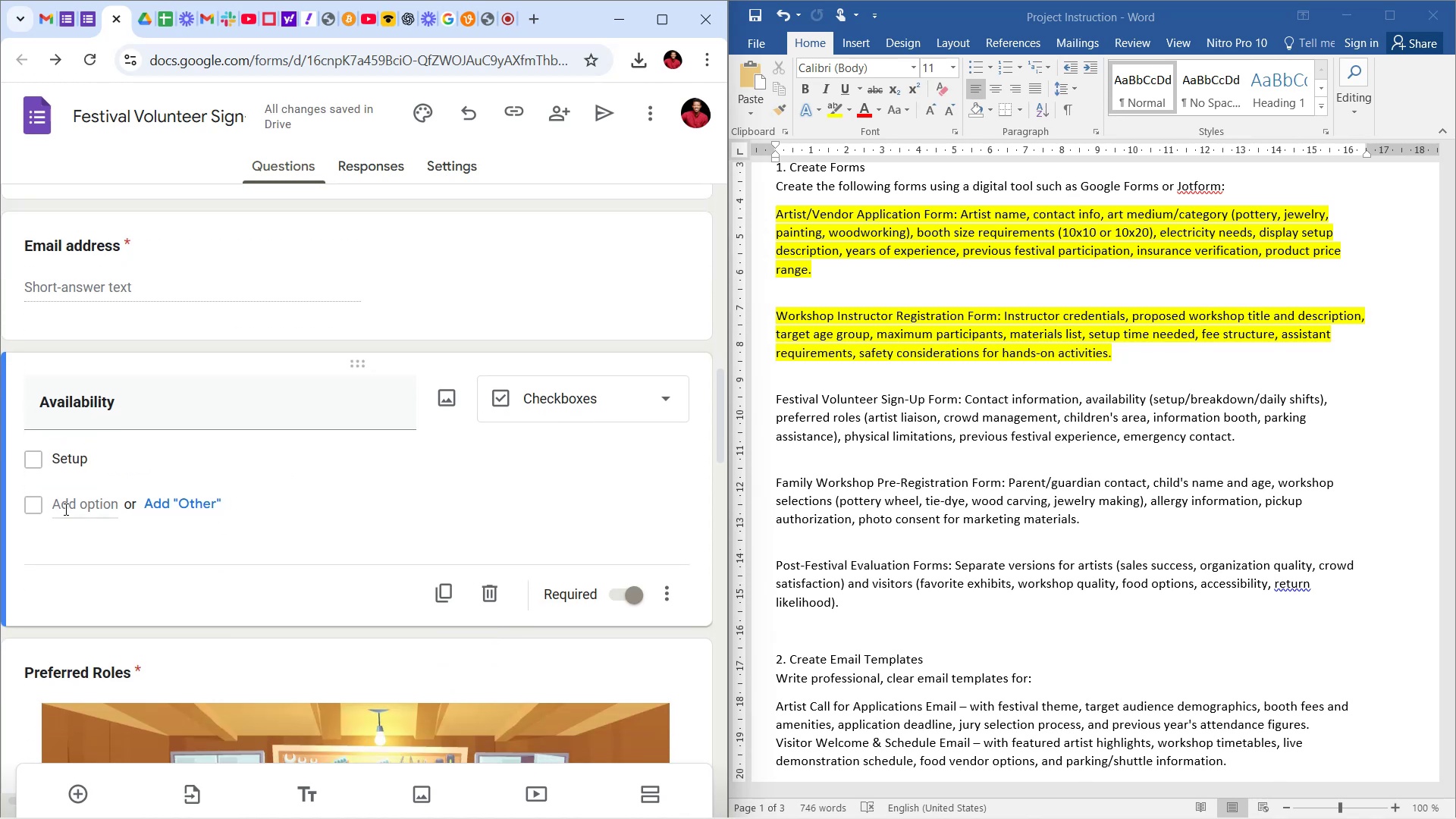 
left_click([59, 510])
 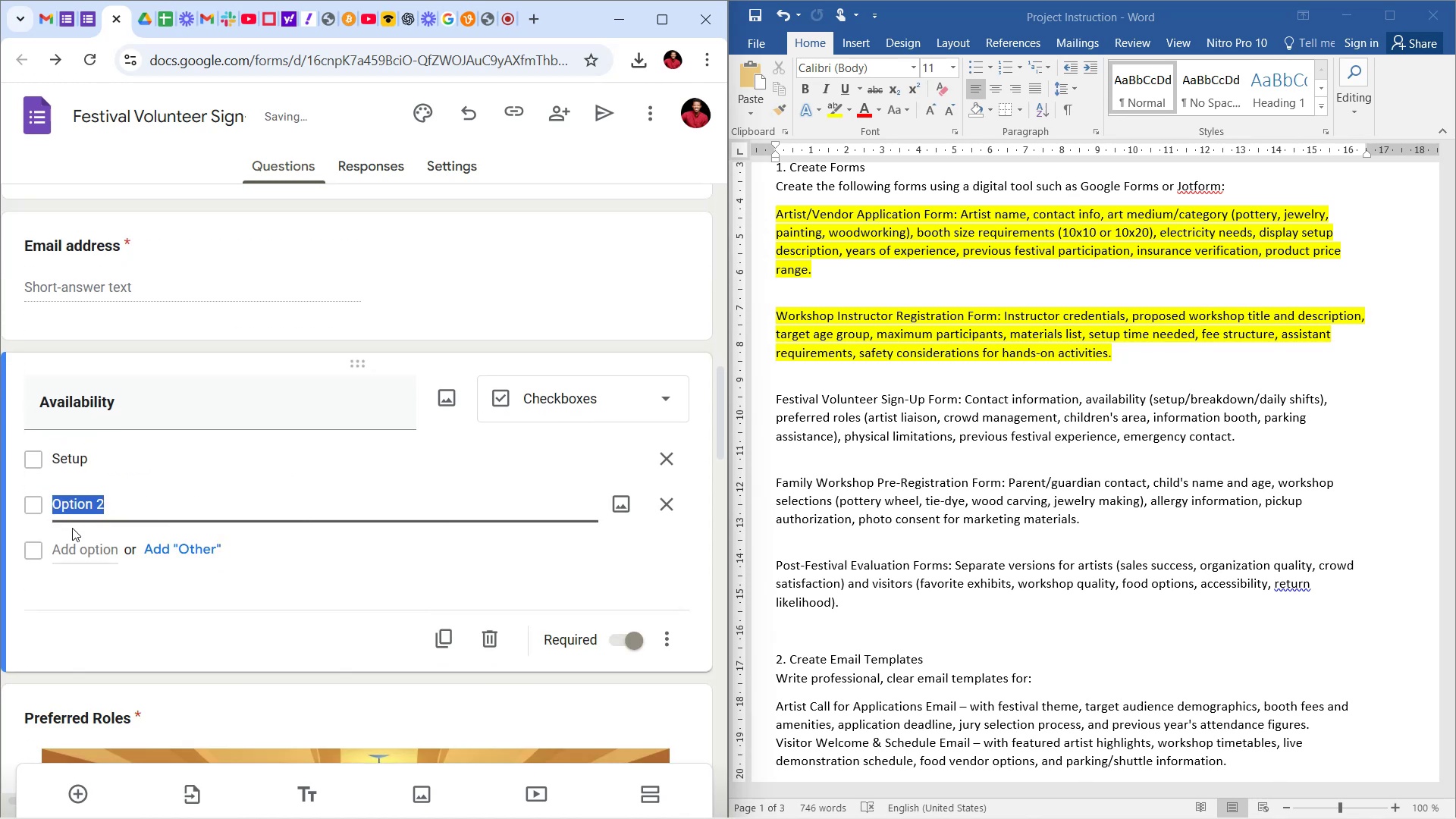 
type(Break Down)
 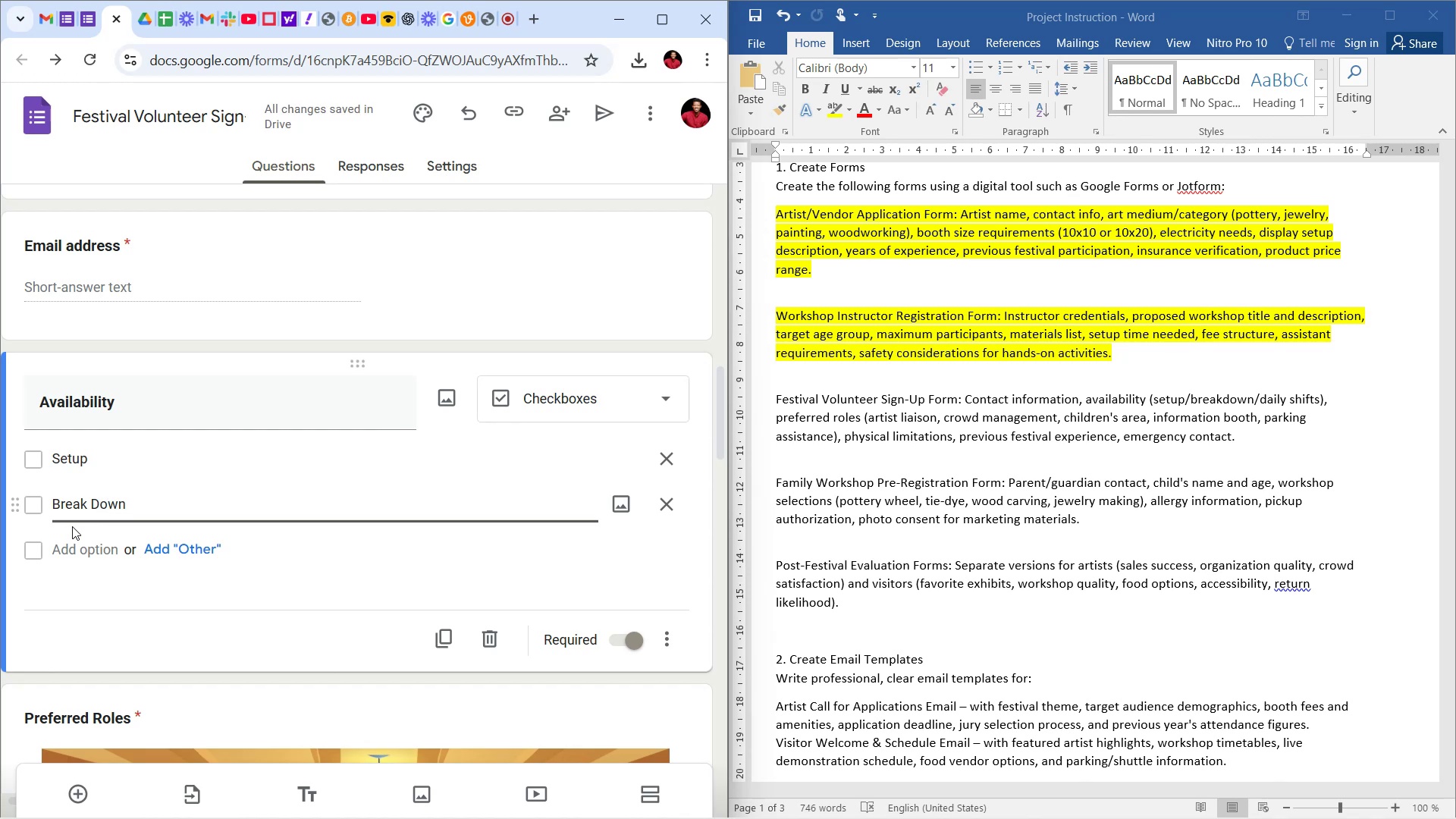 
wait(5.3)
 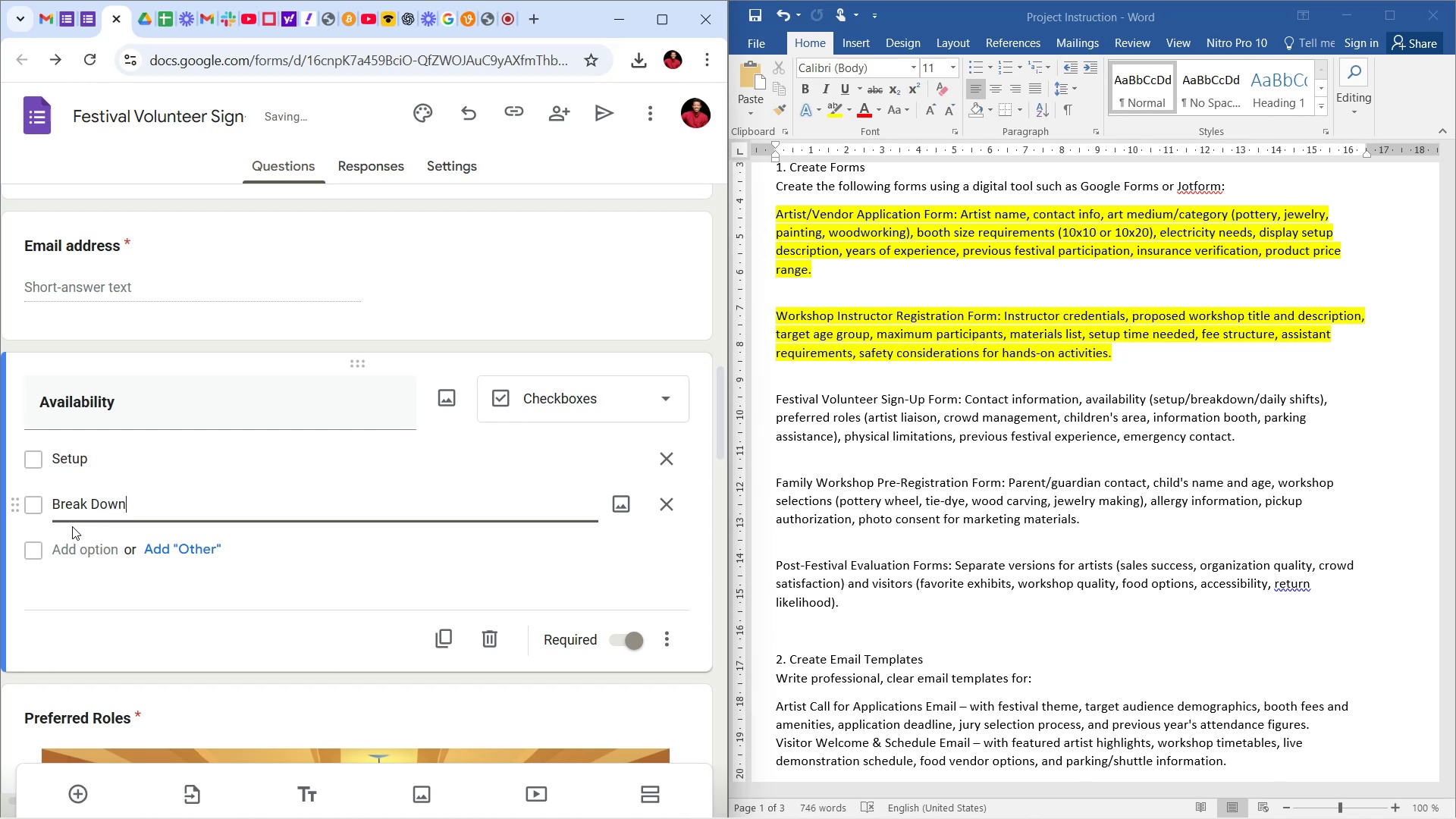 
left_click([58, 549])
 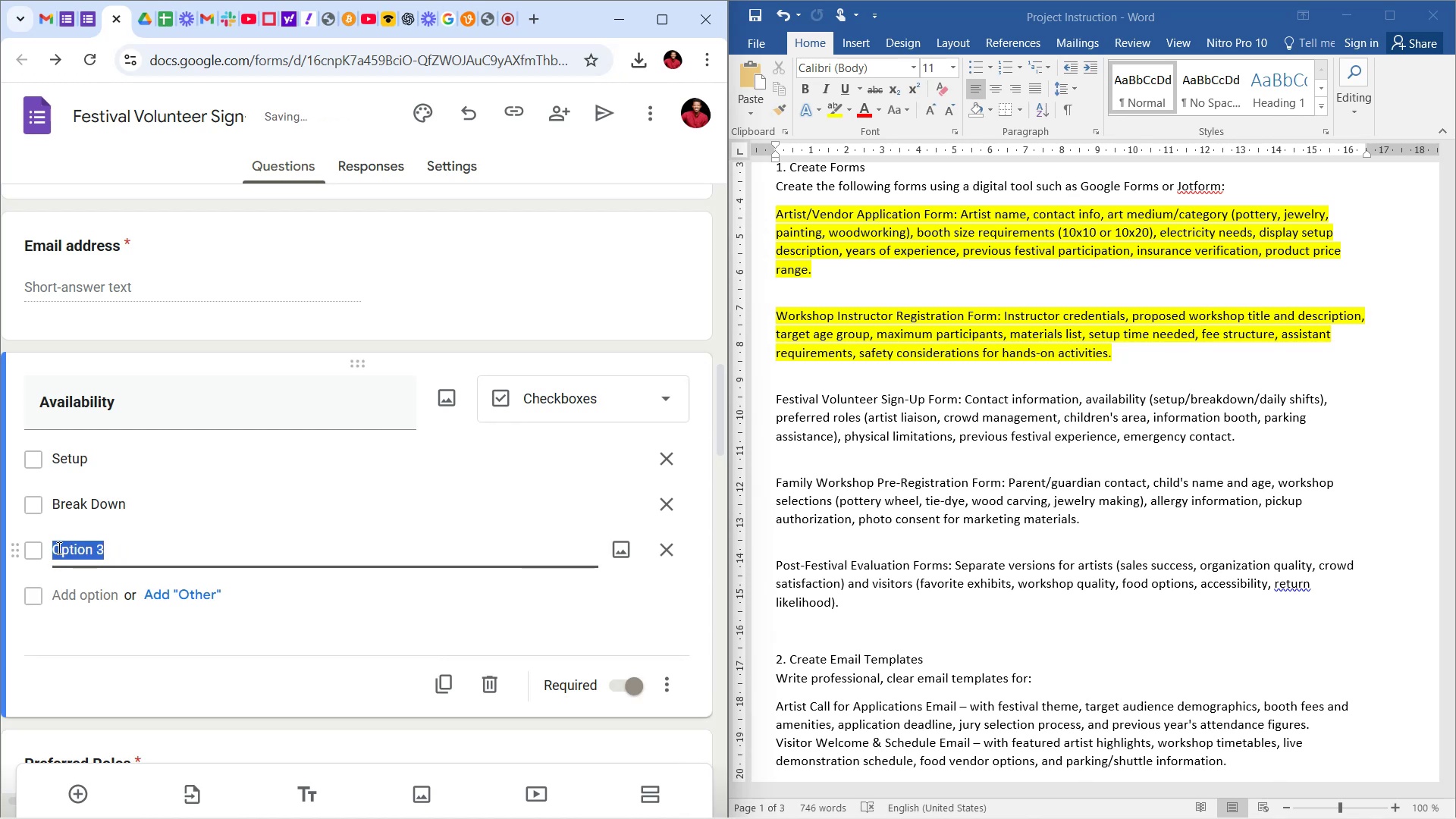 
type(S)
key(Backspace)
type(Daily Shifts)
 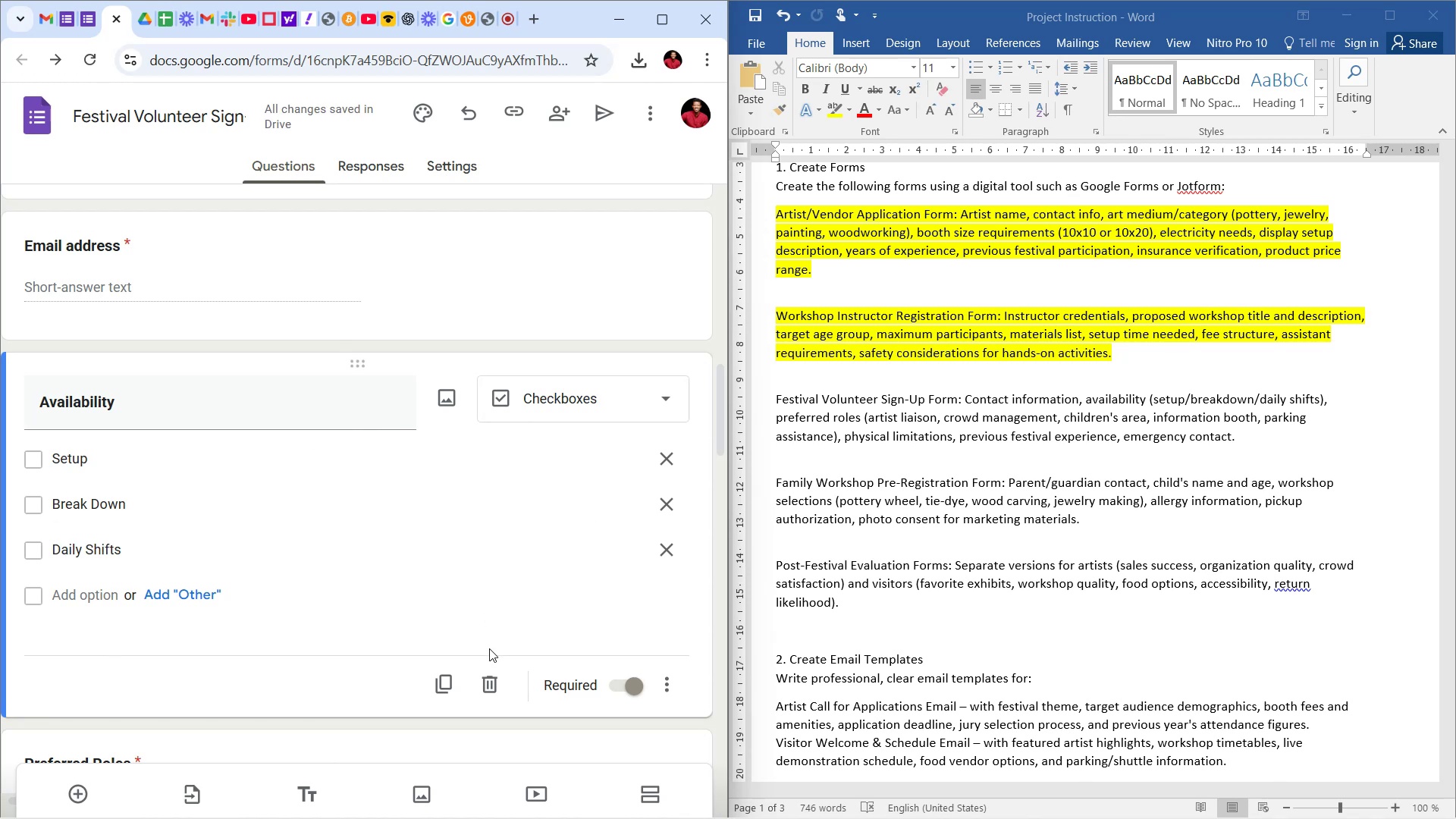 
left_click([671, 702])
 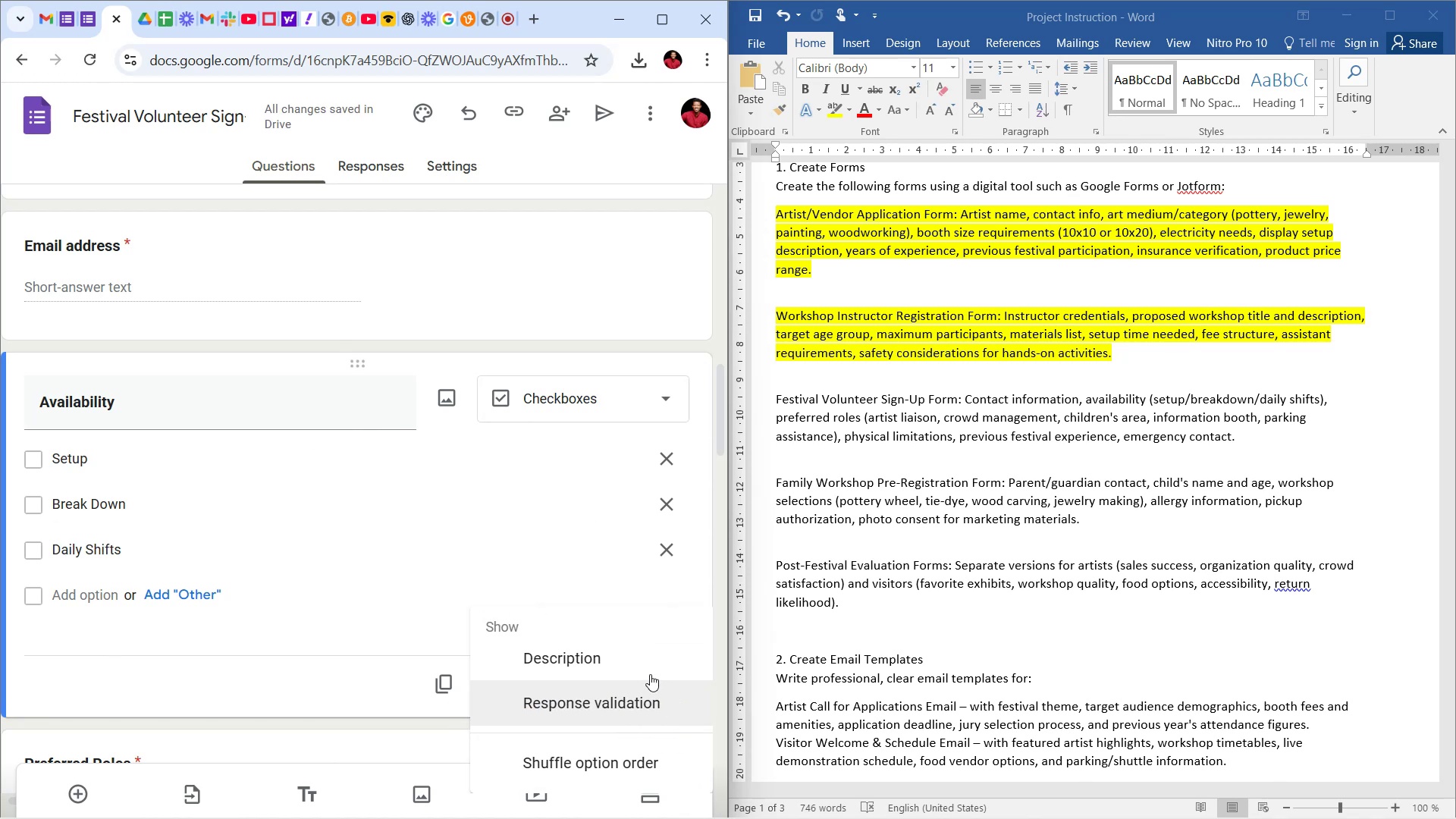 
left_click_drag(start_coordinate=[624, 648], to_coordinate=[623, 652])
 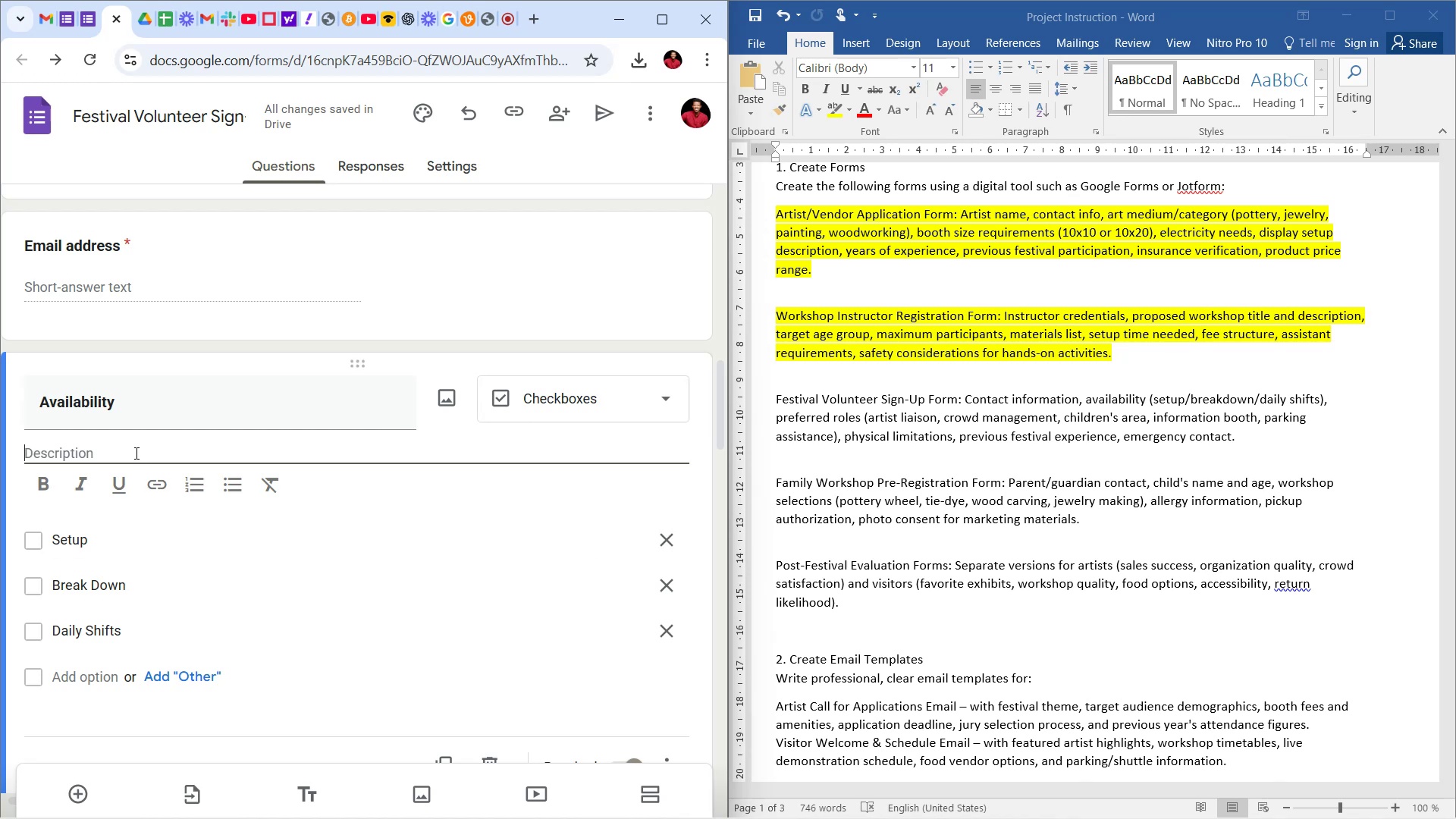 
type(I am available for...)
 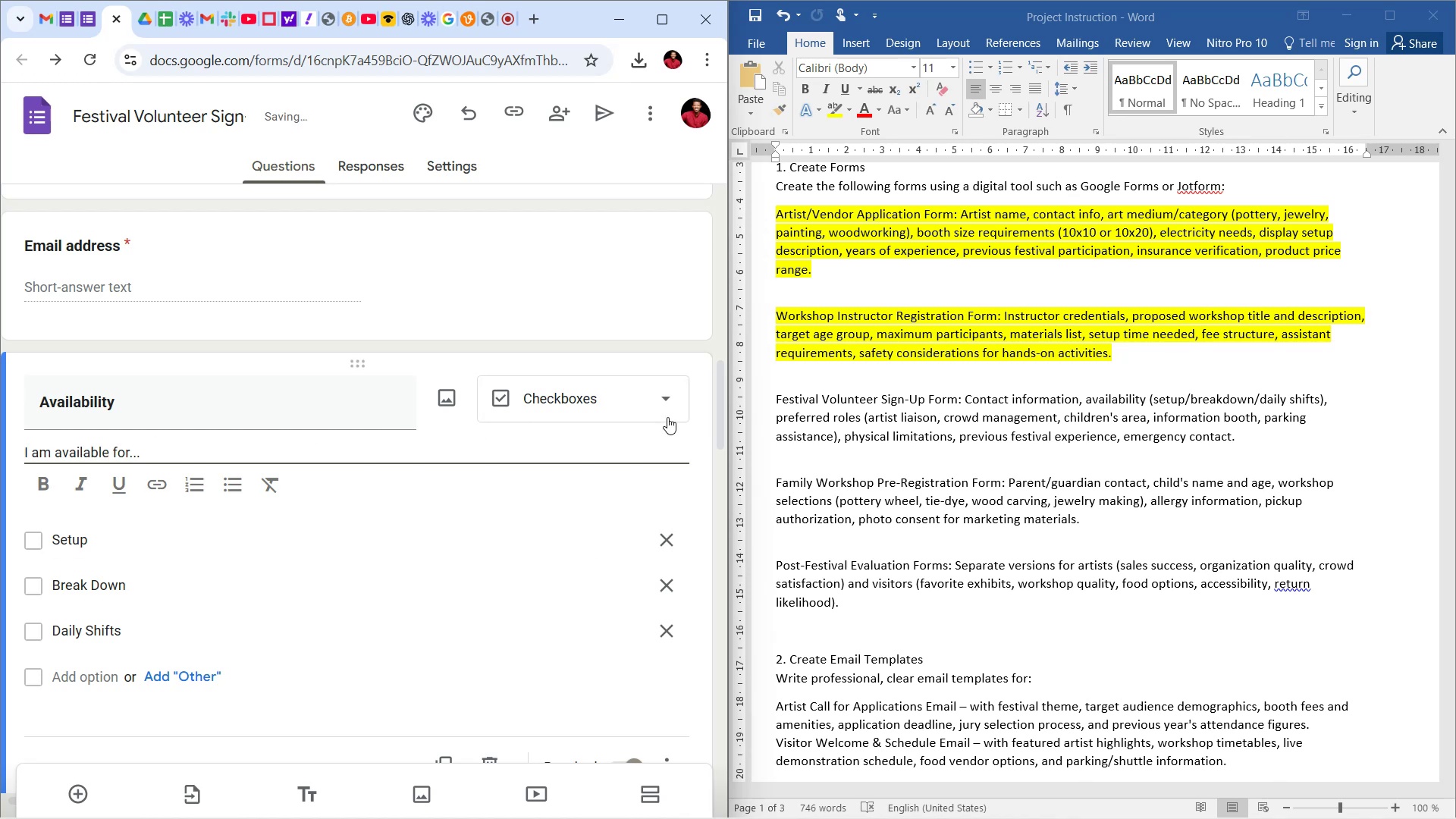 
left_click([692, 446])
 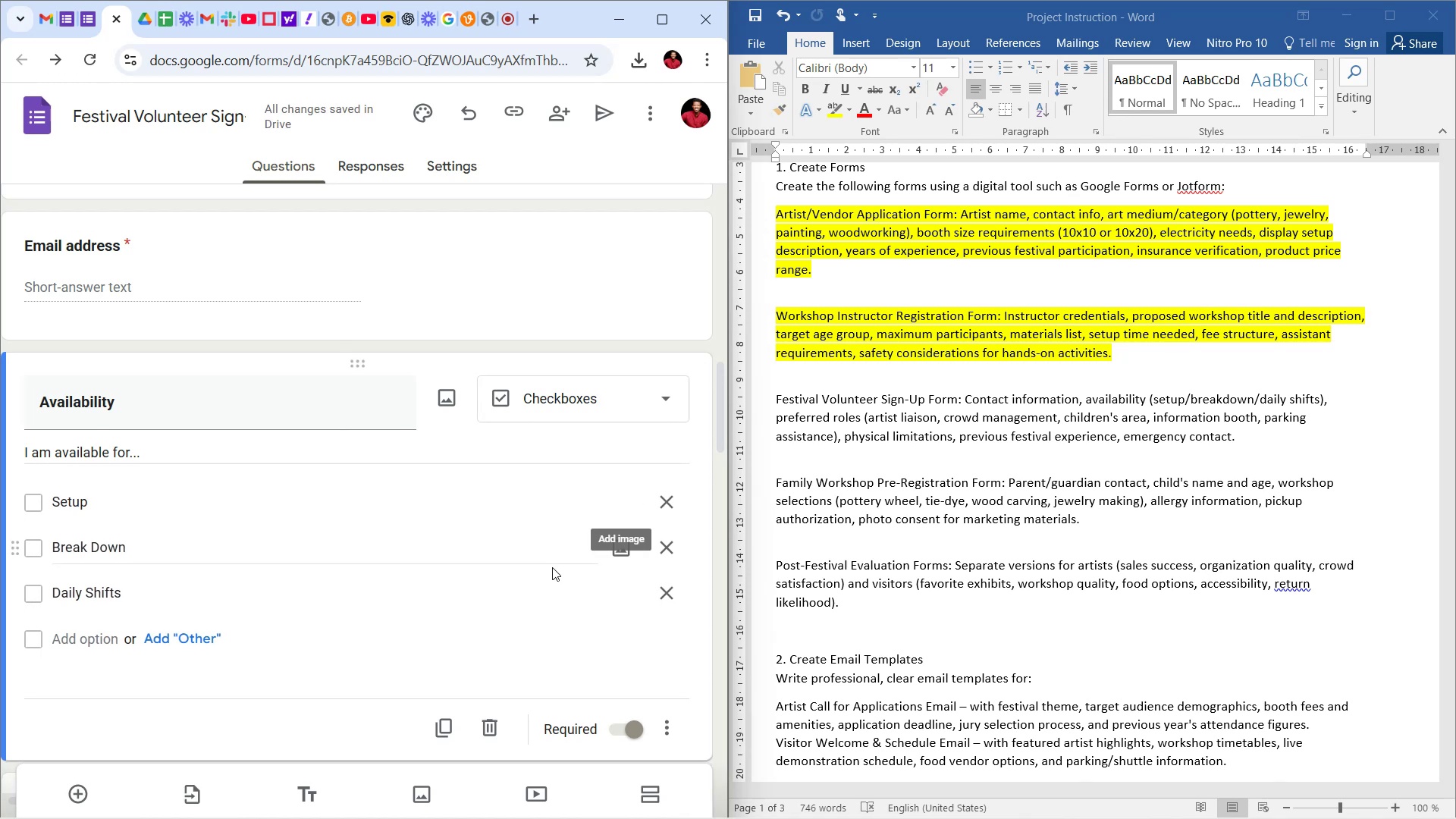 
scroll: coordinate [546, 600], scroll_direction: down, amount: 3.0
 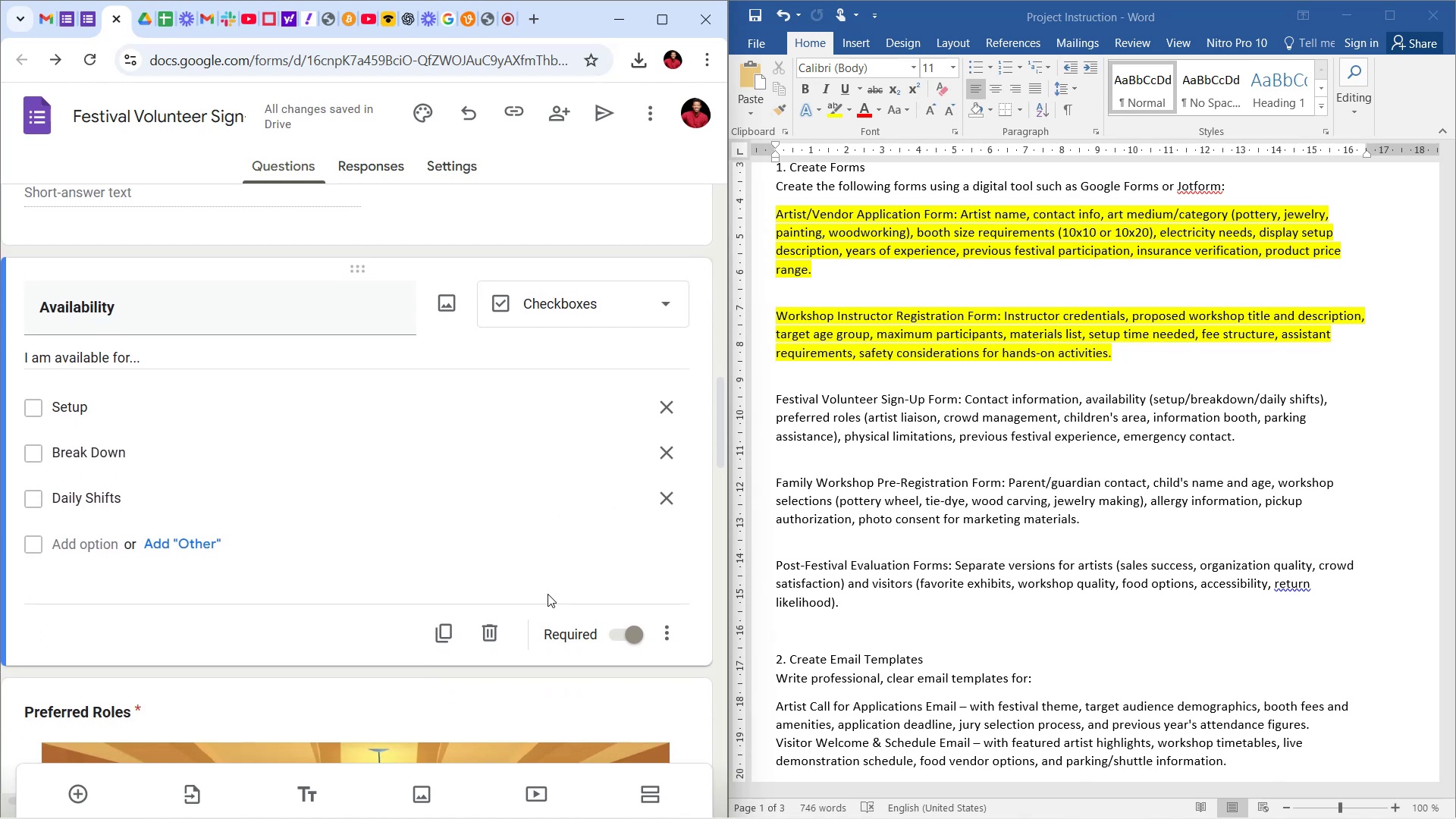 
scroll: coordinate [544, 551], scroll_direction: up, amount: 39.0
 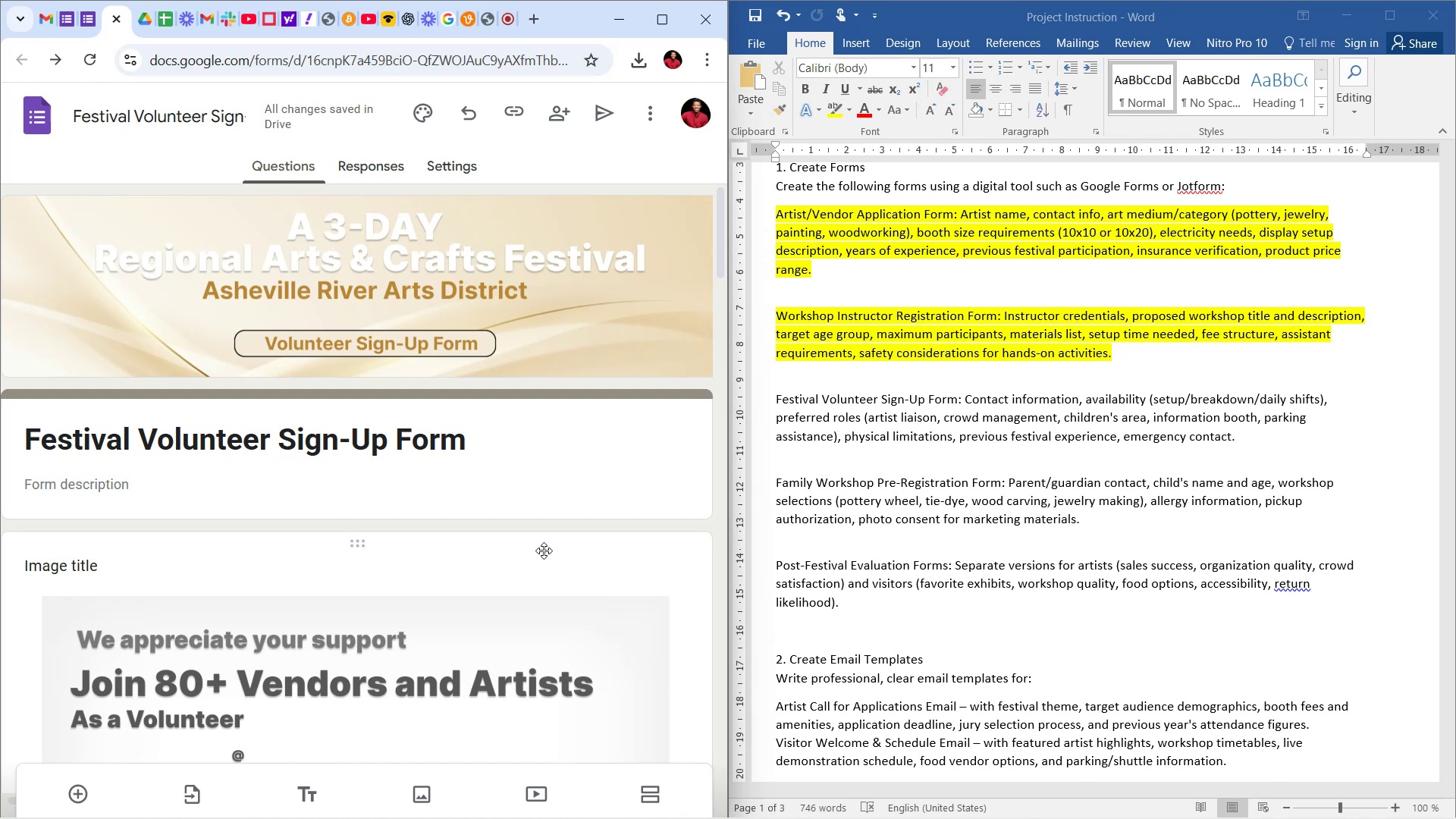 
wait(149.28)
 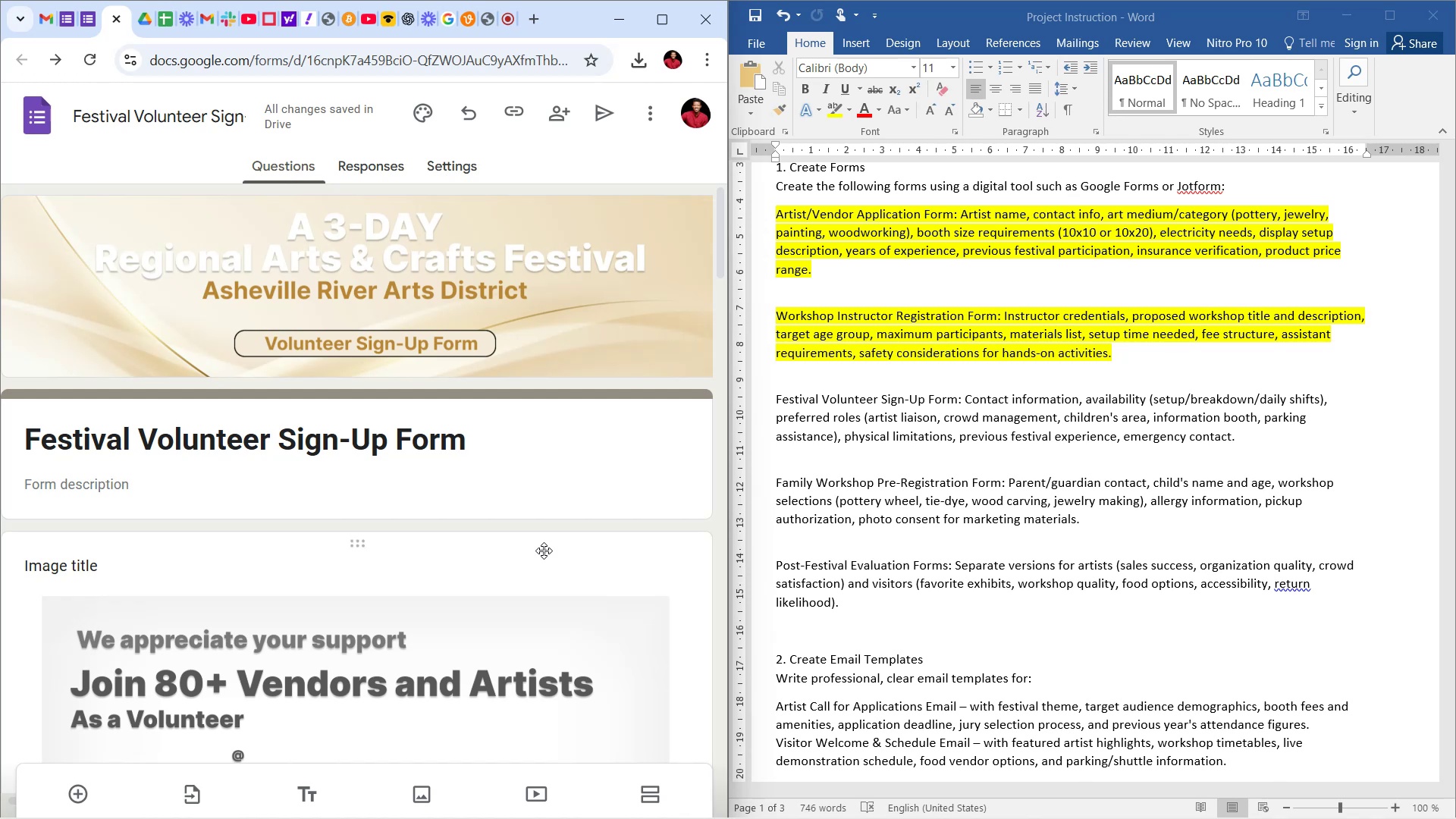 
scroll: coordinate [542, 459], scroll_direction: down, amount: 9.0
 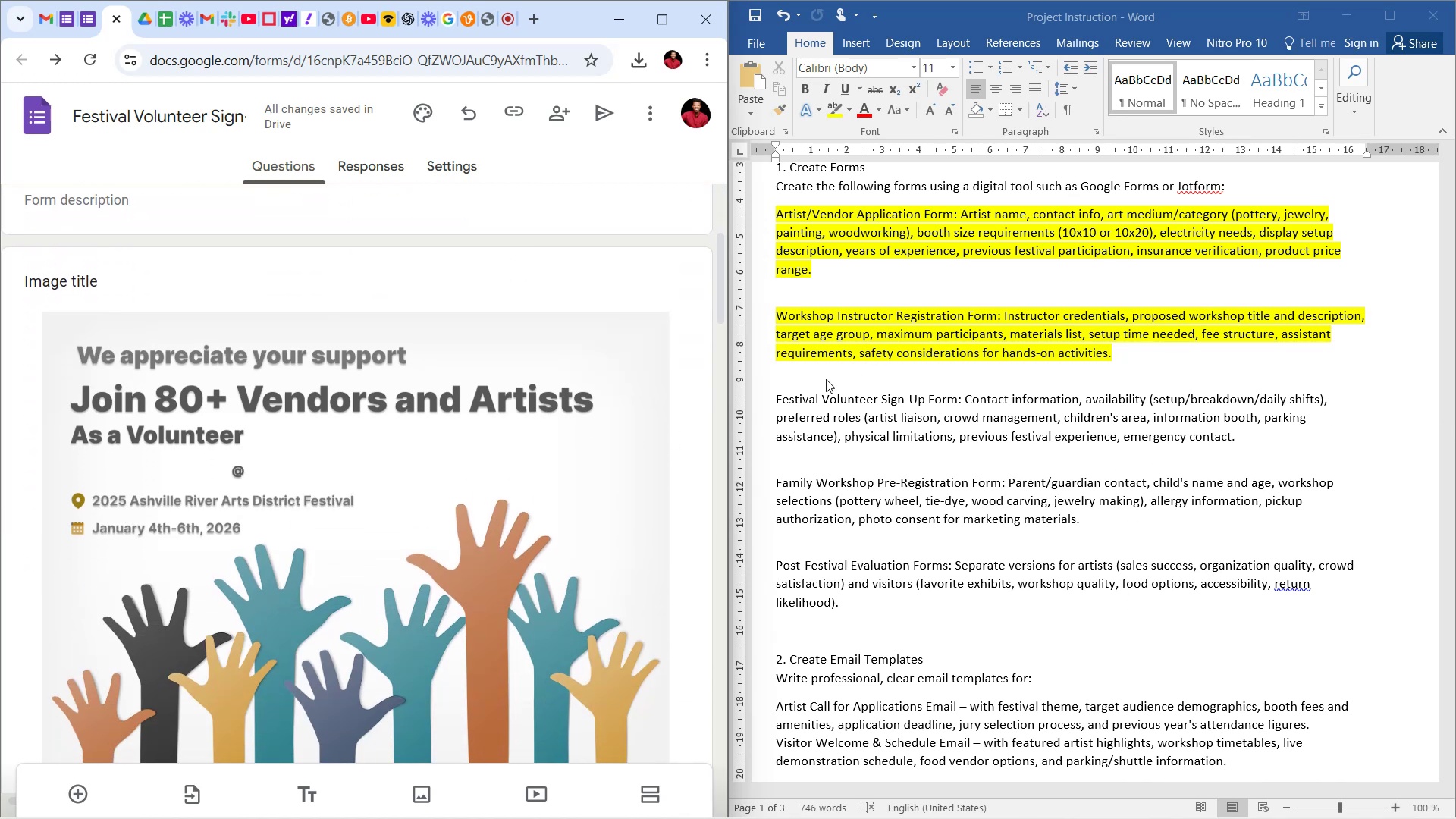 
wait(6.06)
 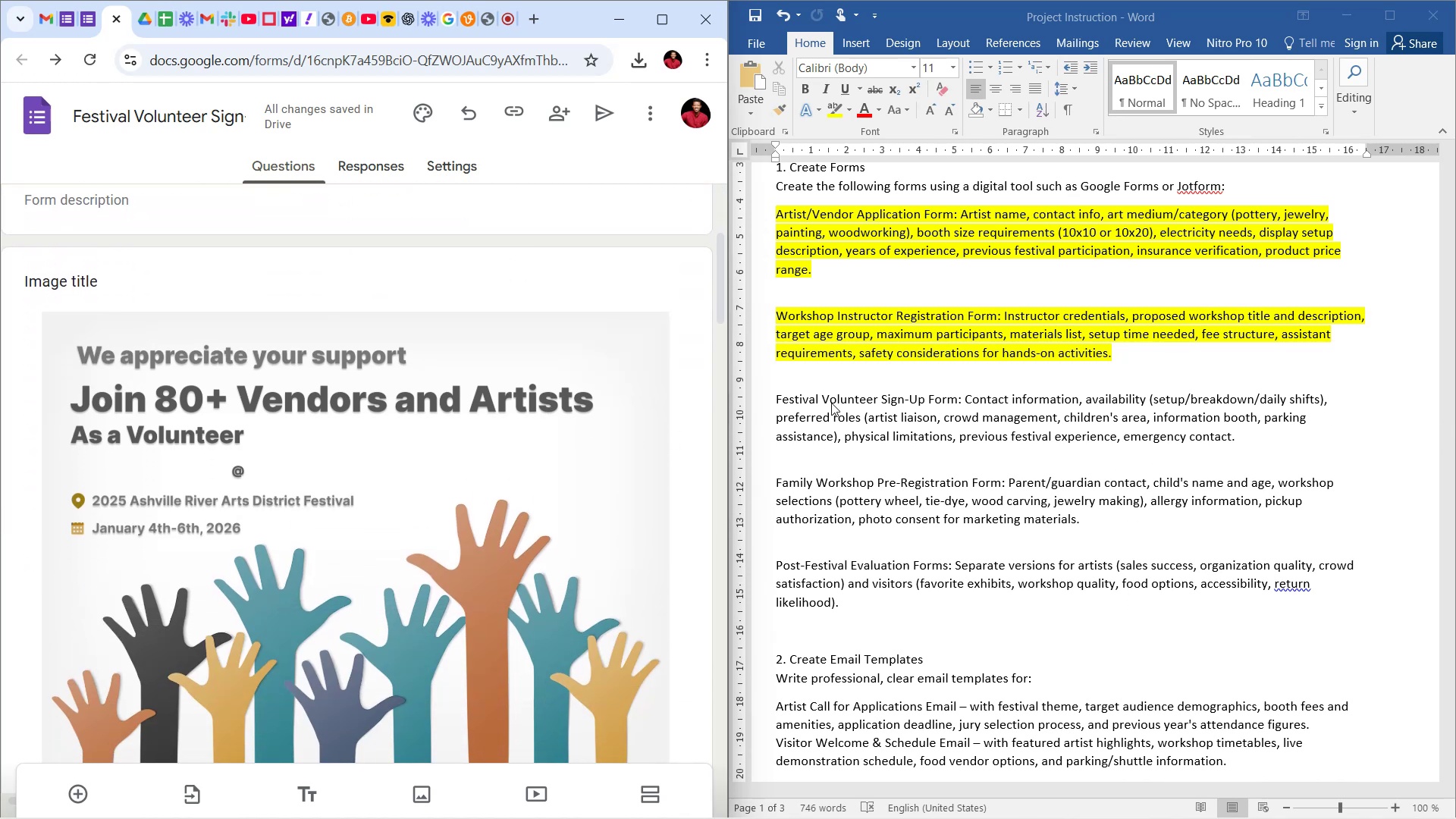 
scroll: coordinate [627, 371], scroll_direction: up, amount: 7.0
 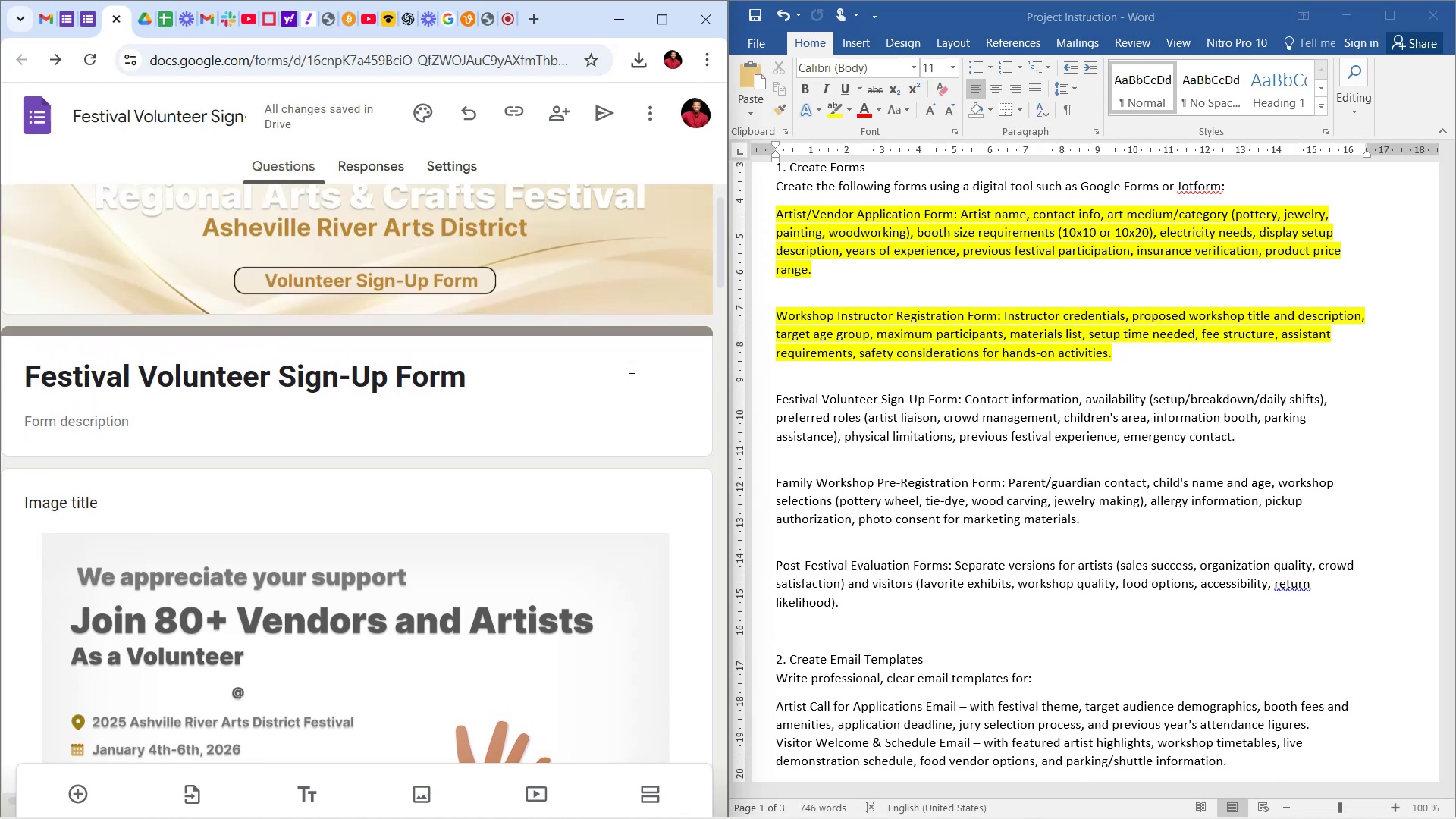 
scroll: coordinate [630, 365], scroll_direction: down, amount: 20.0
 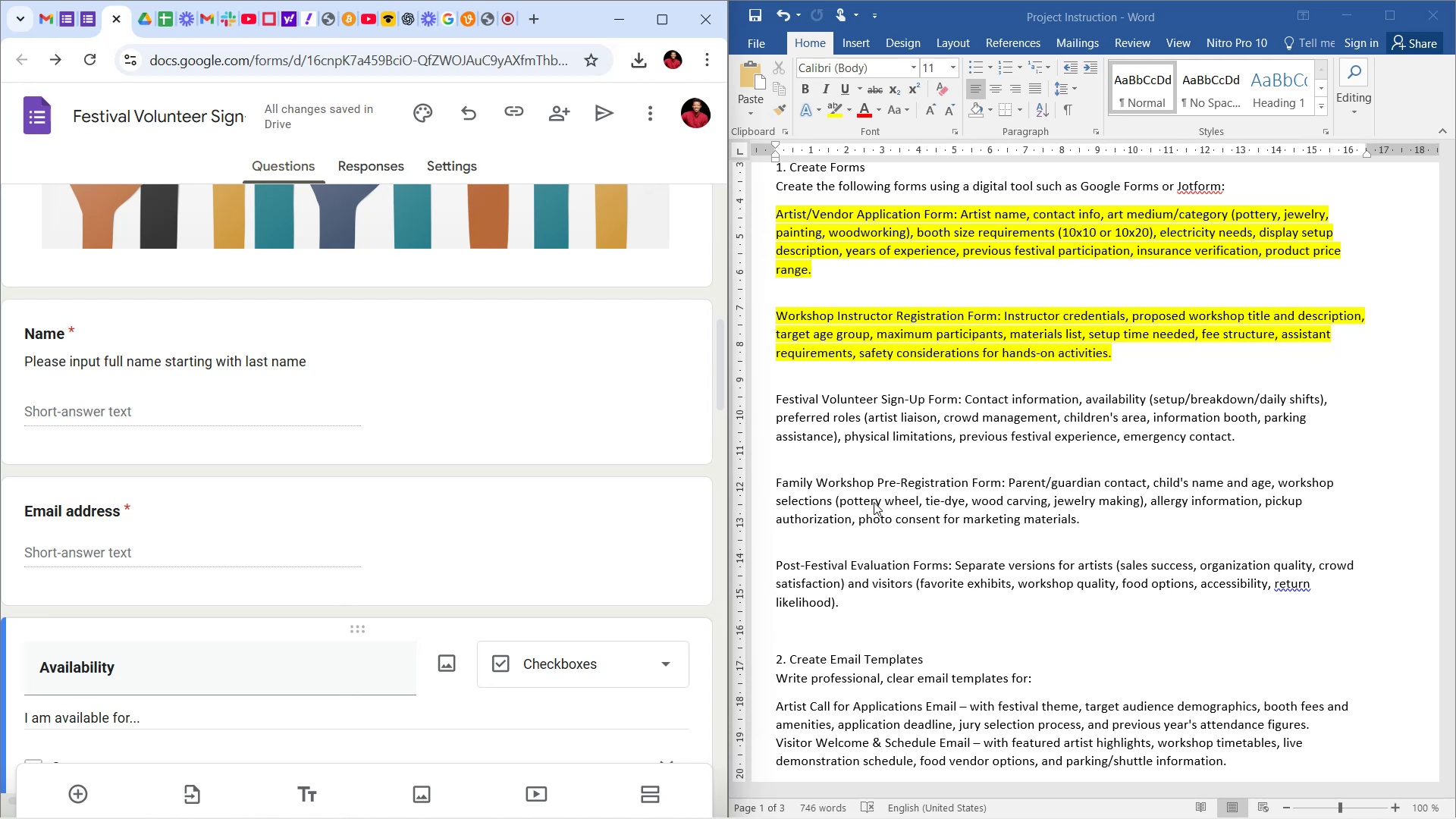 
wait(11.75)
 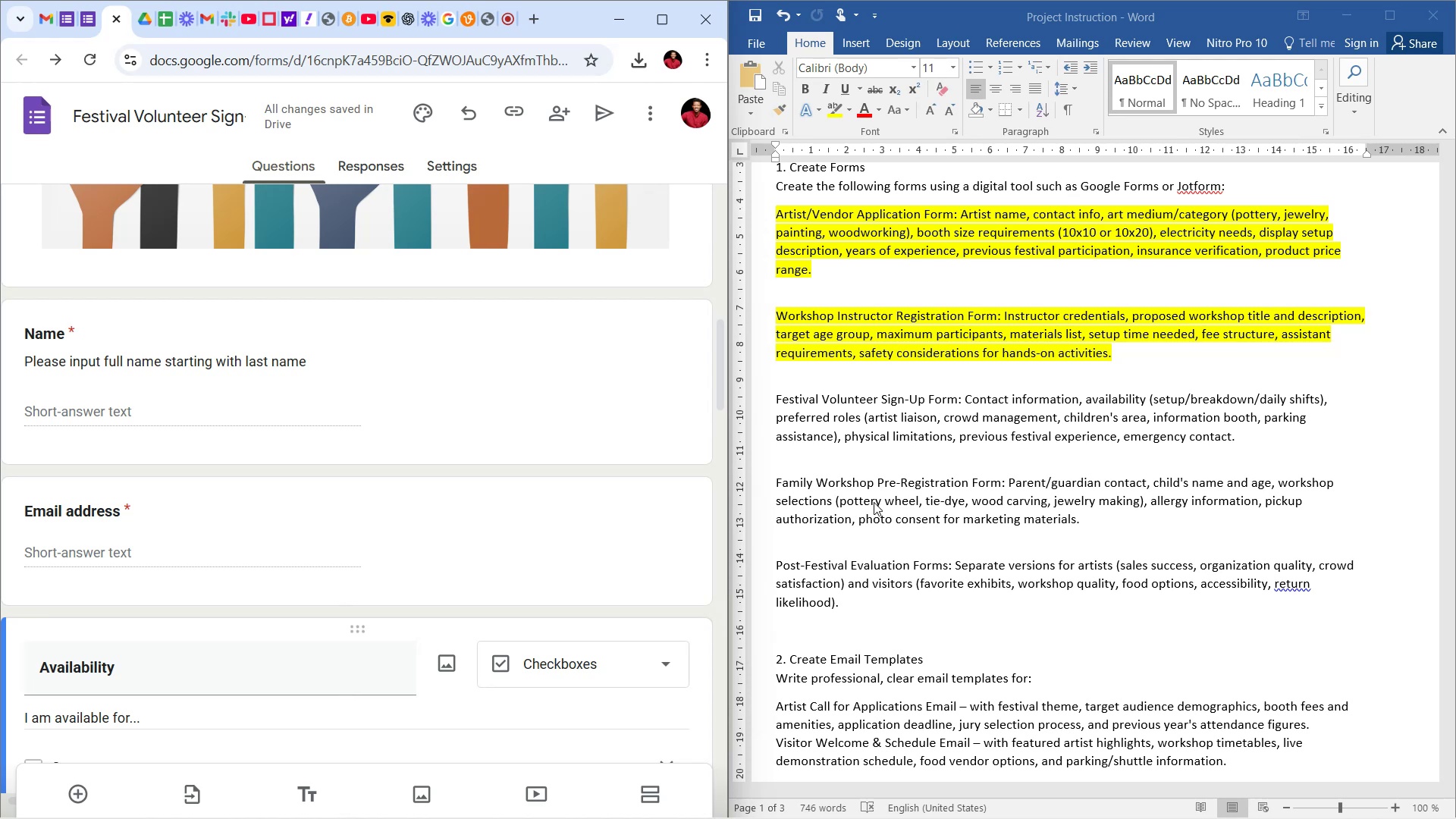 
scroll: coordinate [1069, 432], scroll_direction: up, amount: 4.0
 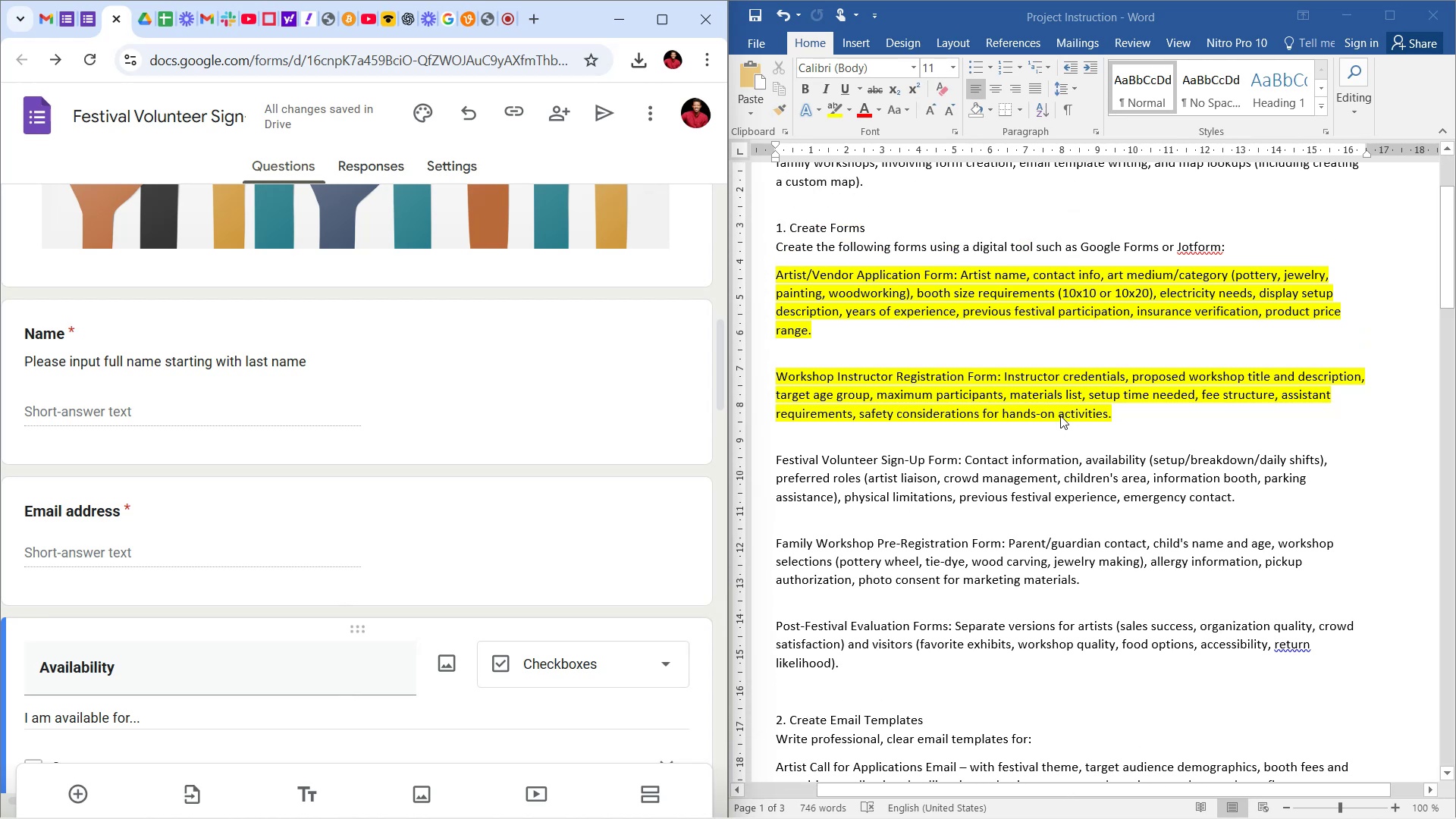 
scroll: coordinate [1059, 418], scroll_direction: down, amount: 3.0
 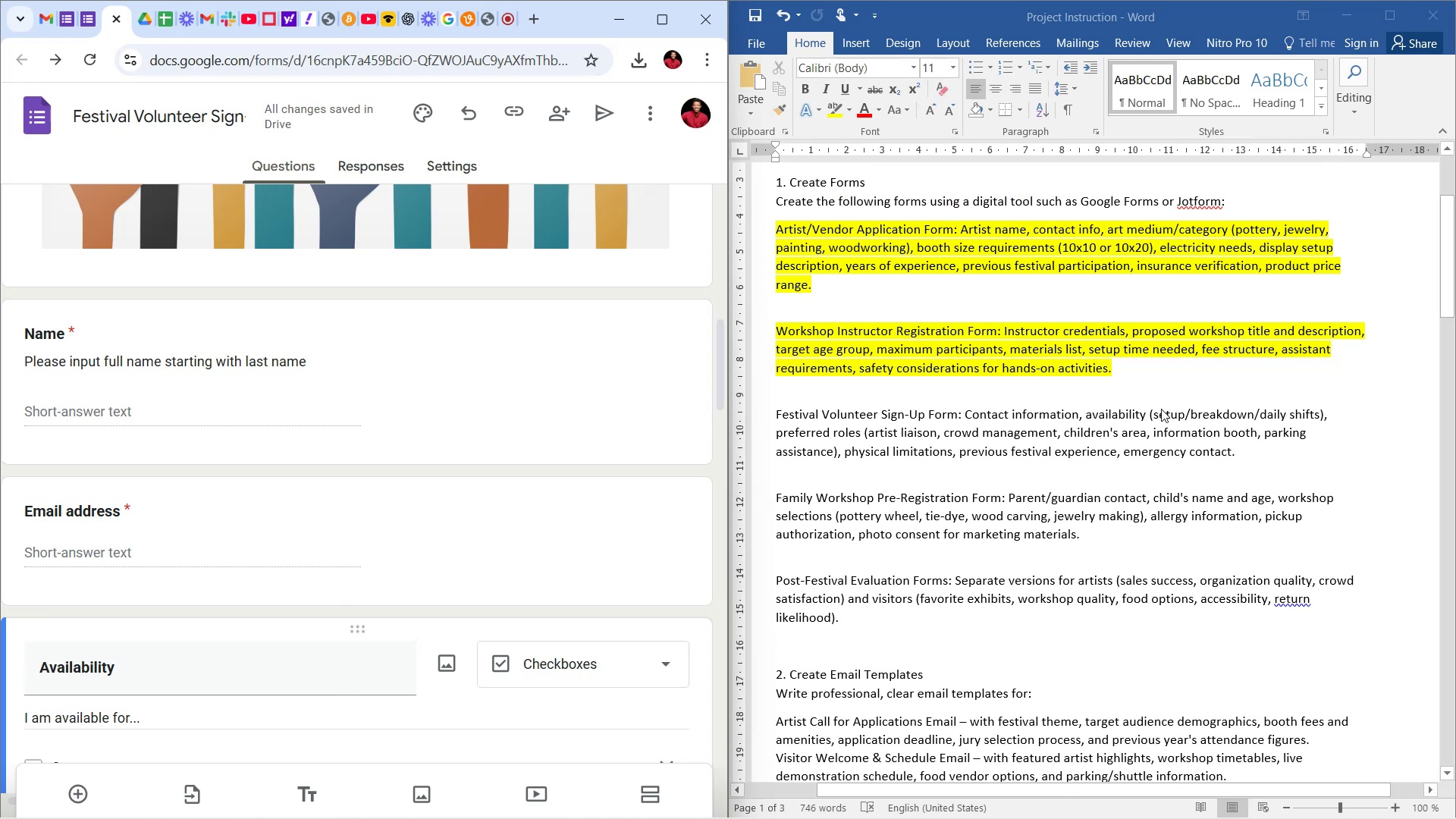 
left_click_drag(start_coordinate=[1168, 421], to_coordinate=[1177, 423])
 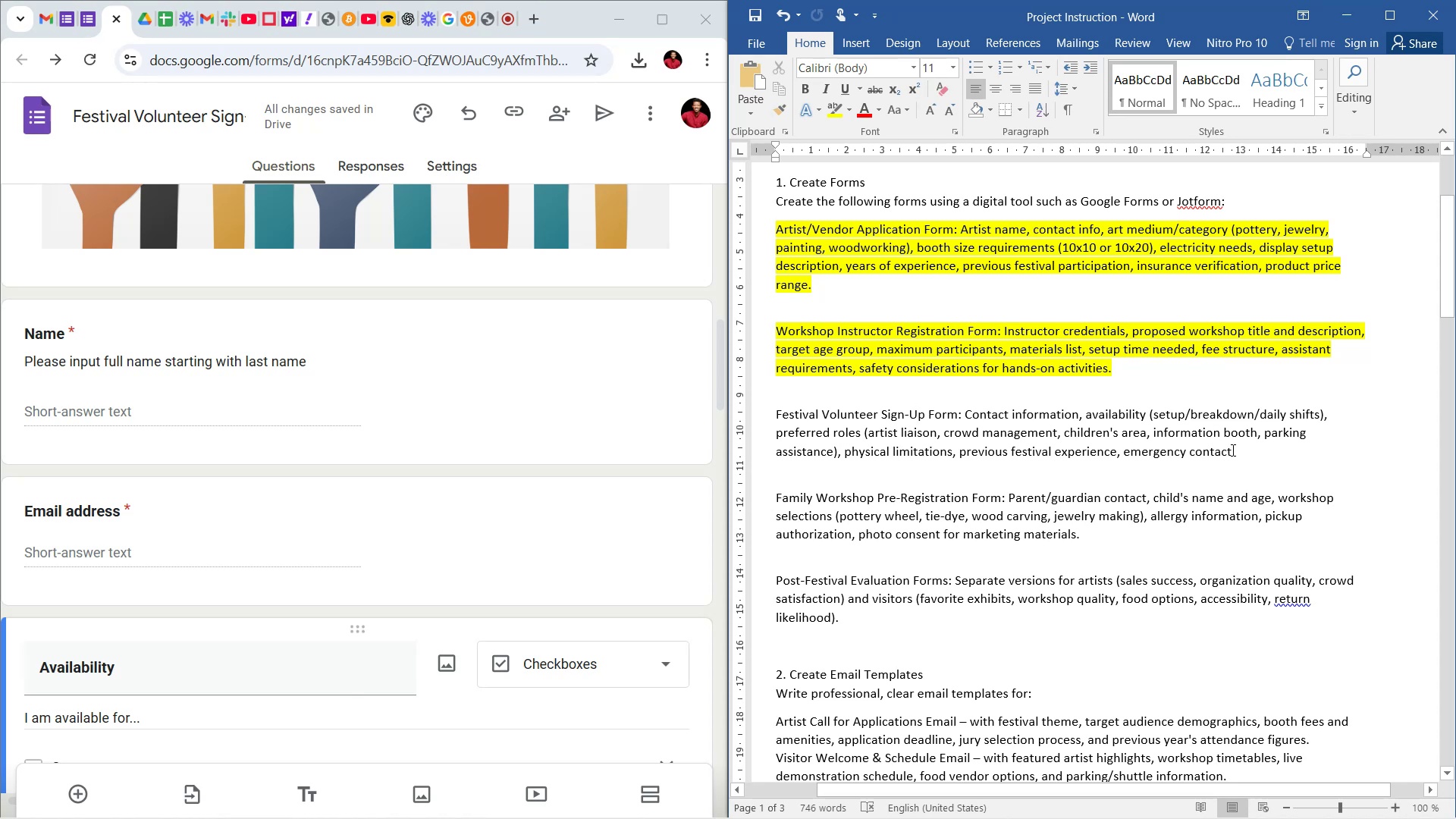 
left_click_drag(start_coordinate=[1237, 463], to_coordinate=[946, 431])
 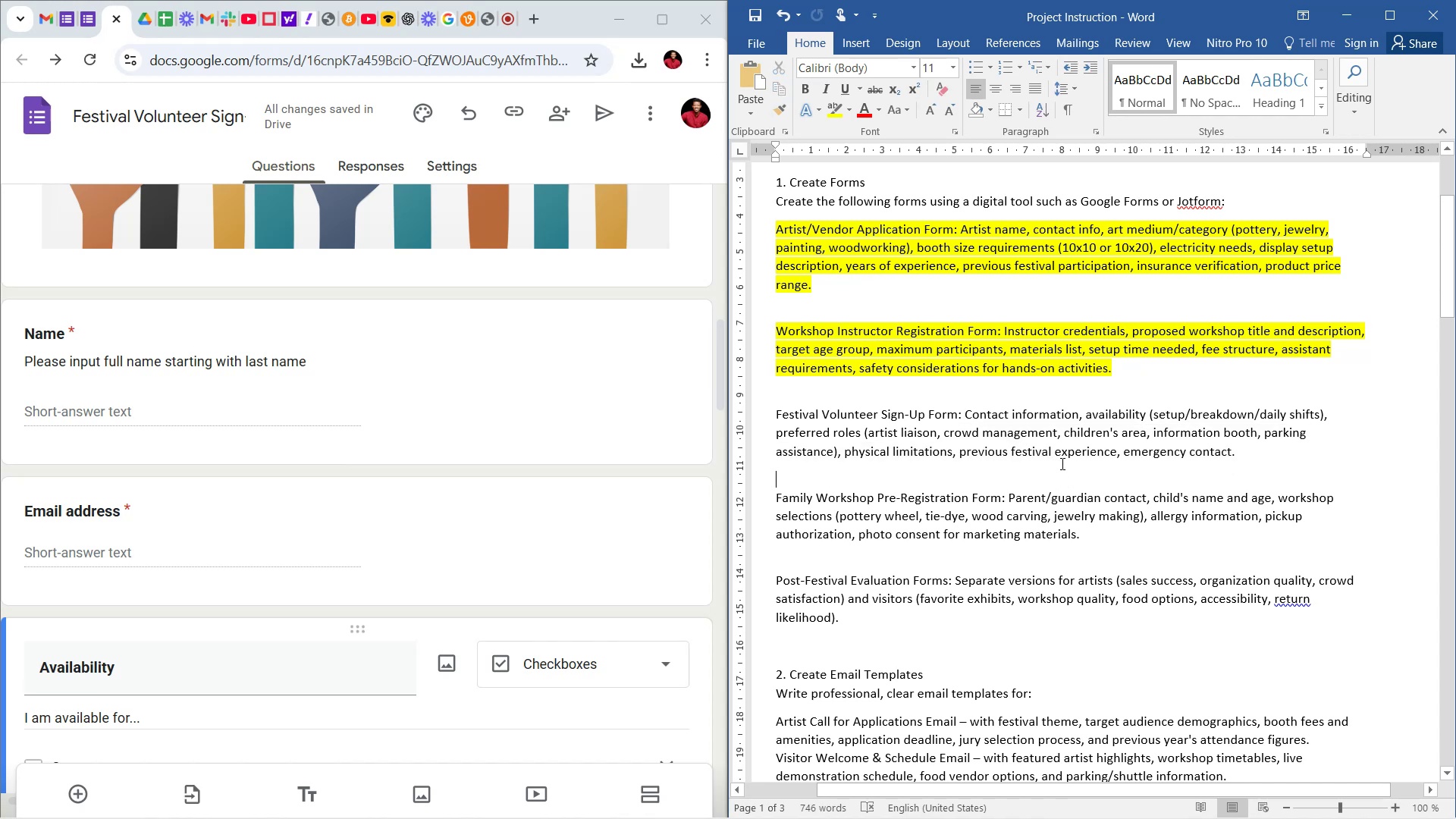 
wait(16.29)
 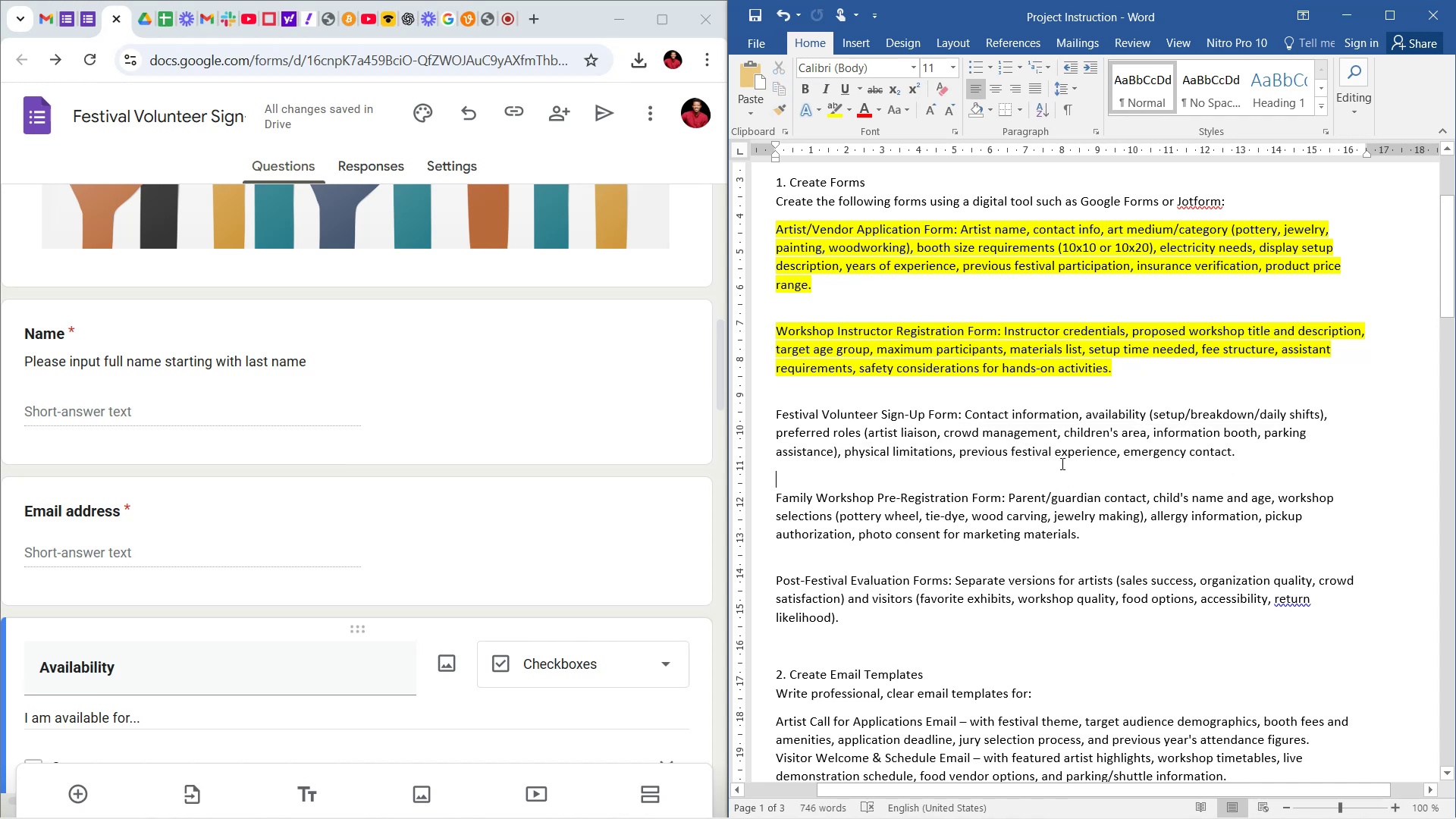 
scroll: coordinate [554, 414], scroll_direction: up, amount: 24.0
 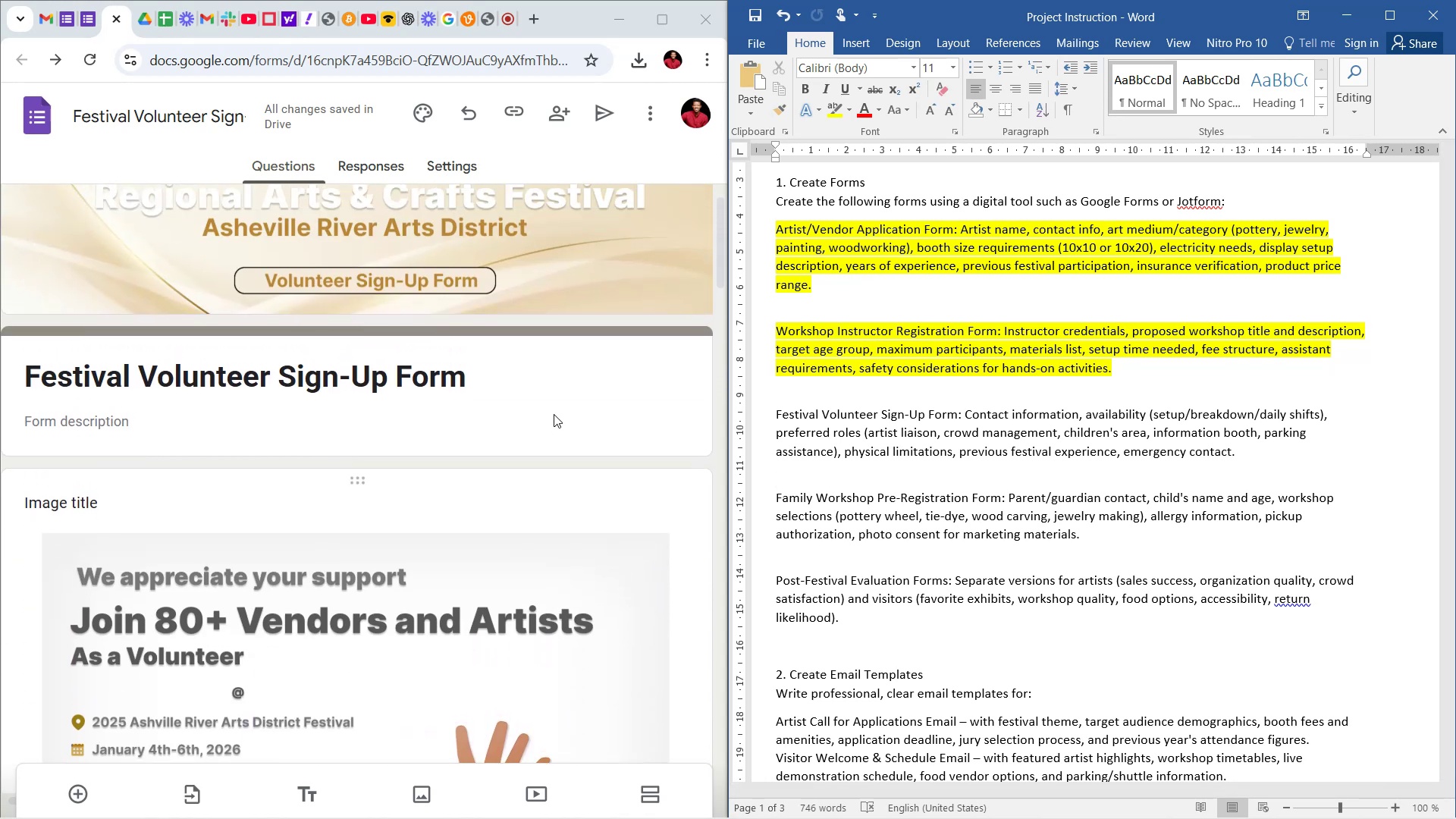 
scroll: coordinate [555, 414], scroll_direction: down, amount: 6.0
 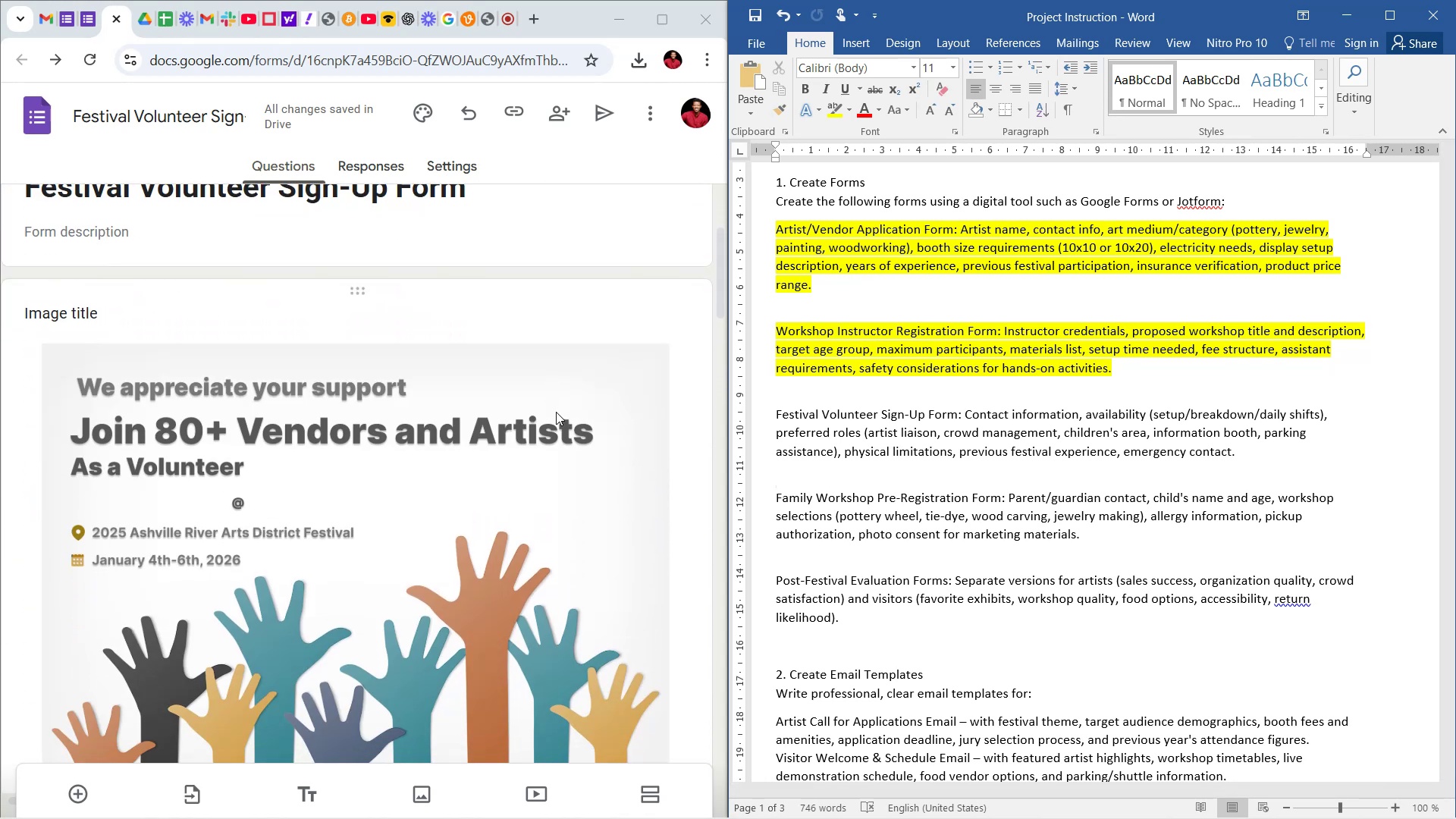 
scroll: coordinate [559, 406], scroll_direction: up, amount: 8.0
 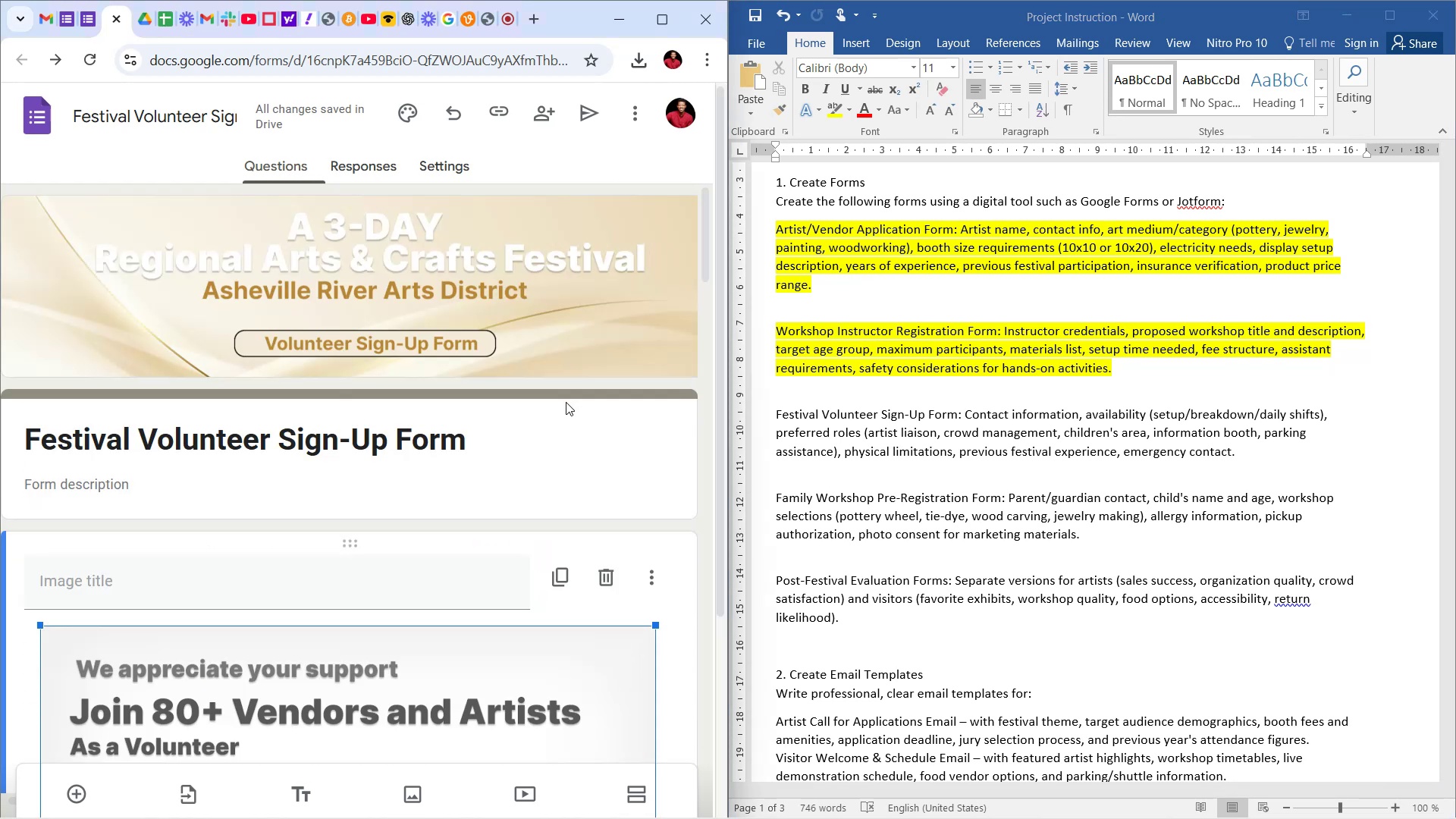 
left_click([613, 458])
 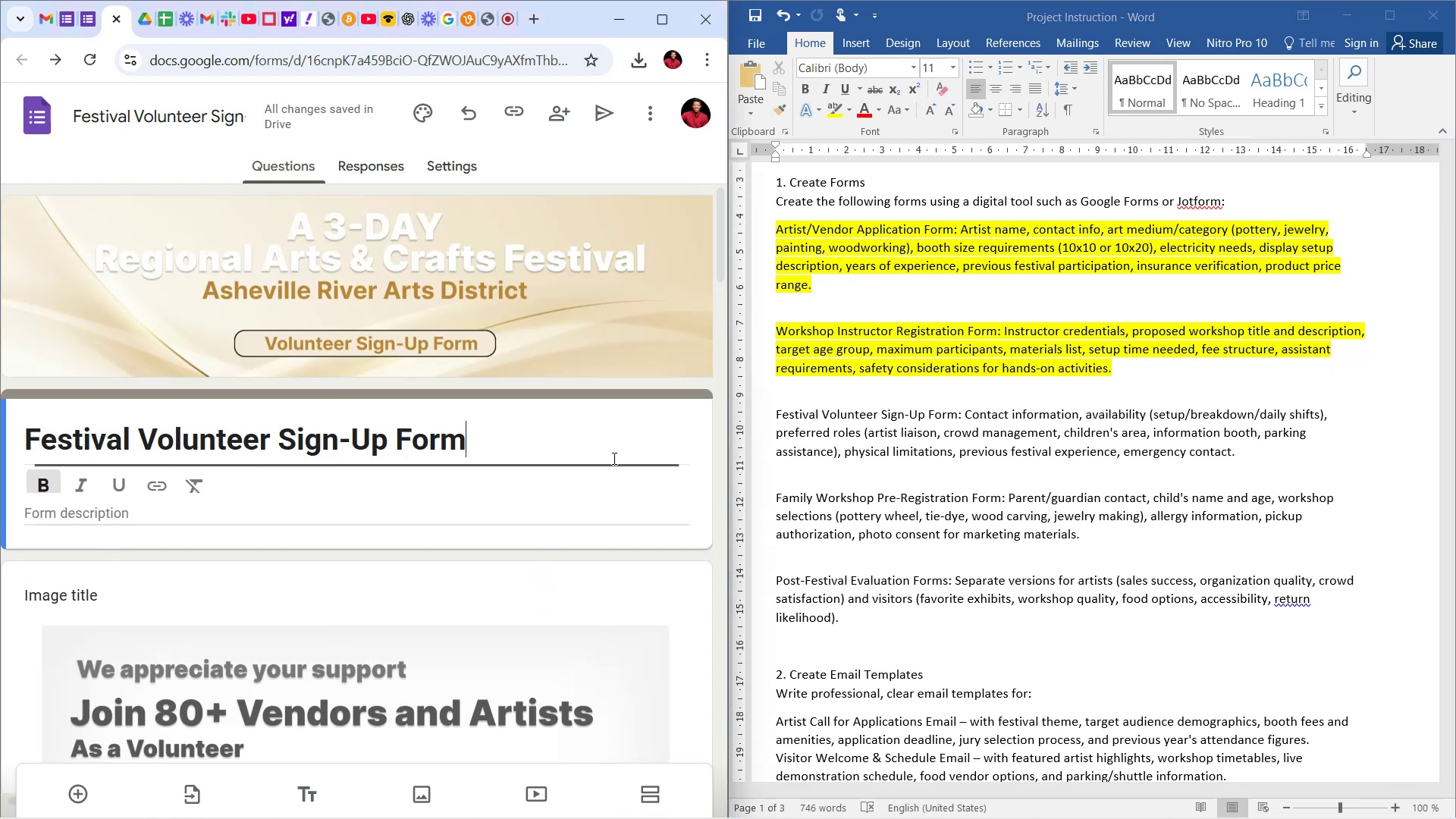 
scroll: coordinate [607, 428], scroll_direction: down, amount: 2.0
 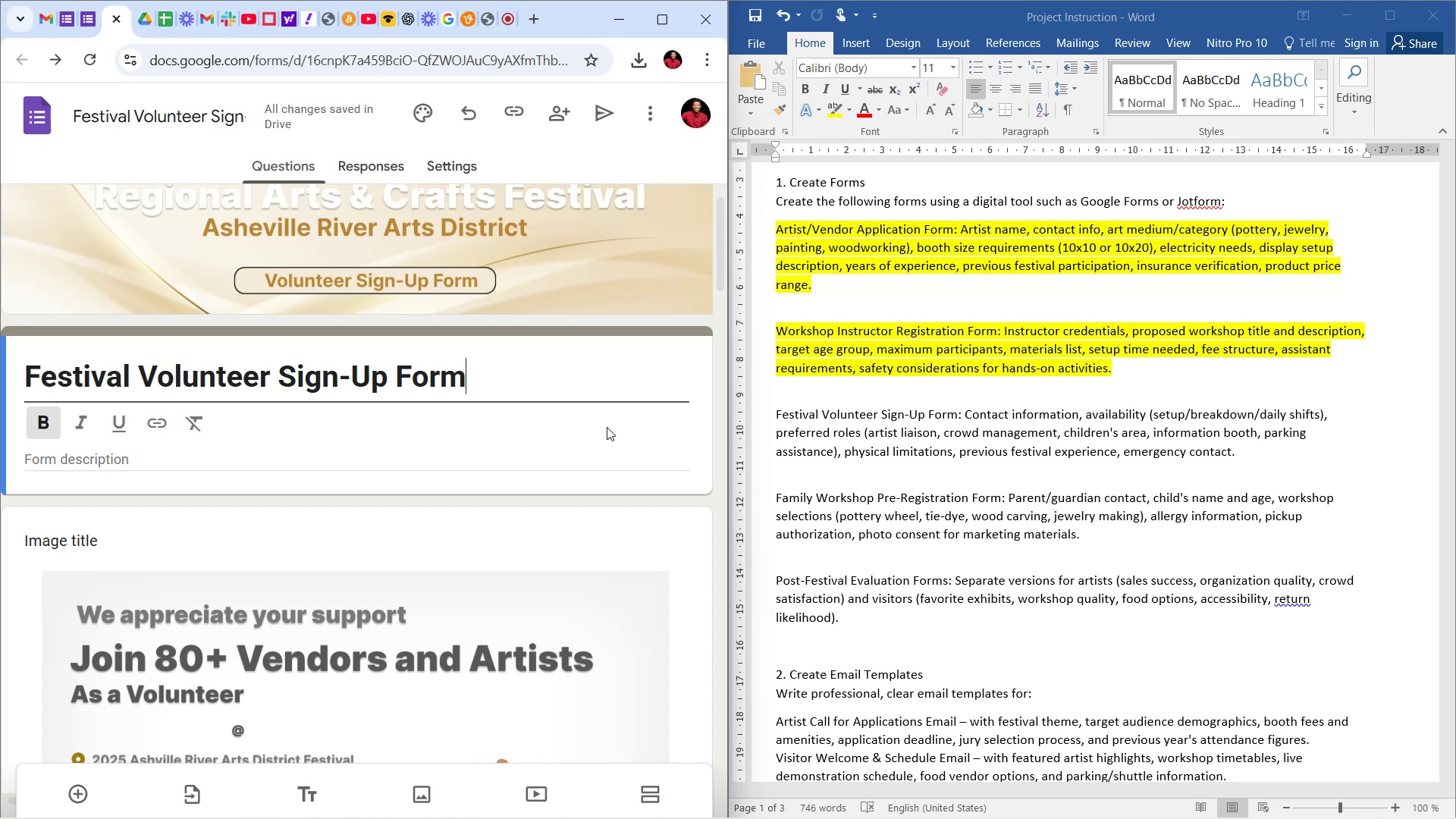 
scroll: coordinate [628, 500], scroll_direction: up, amount: 3.0
 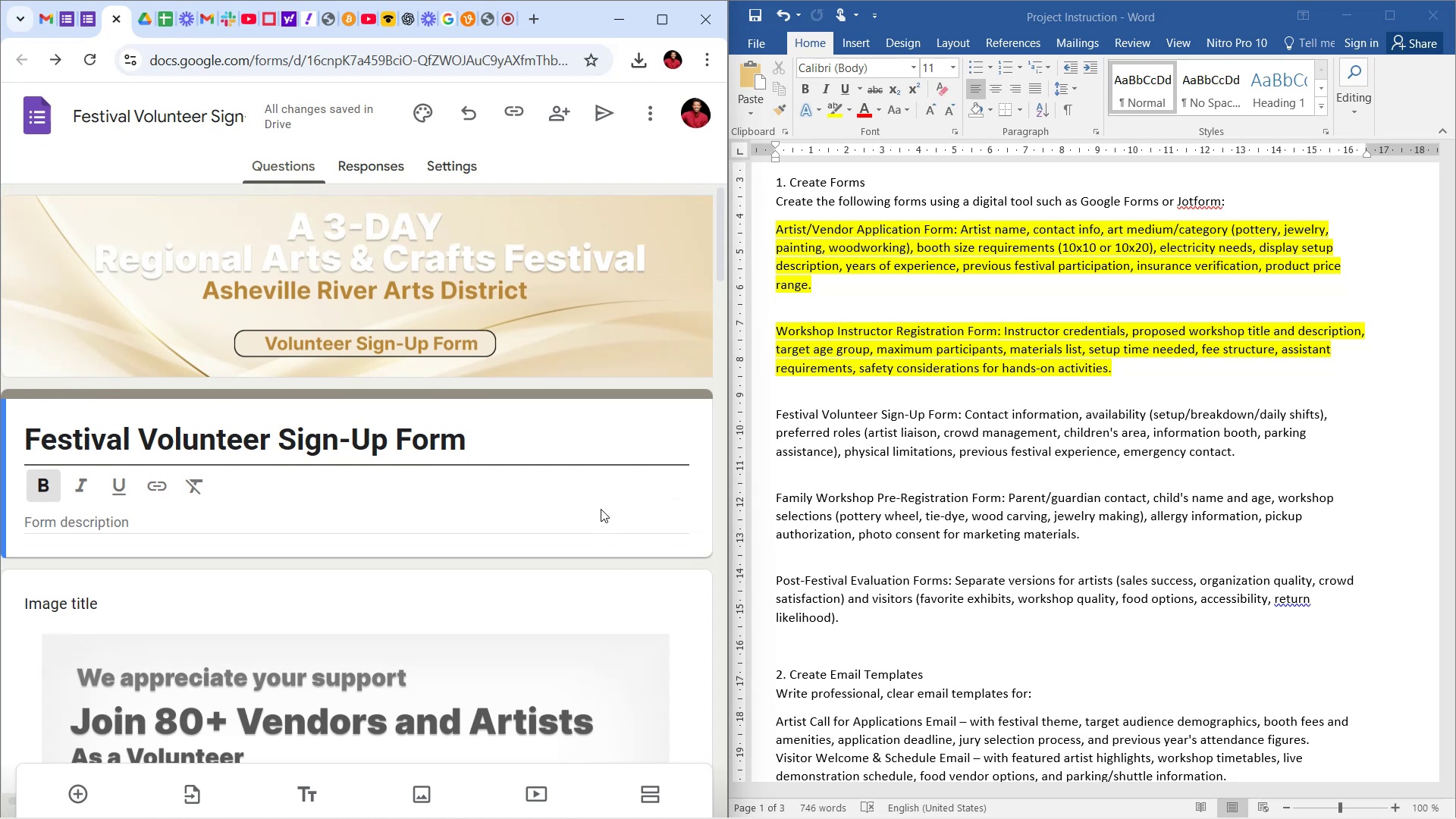 
wait(7.42)
 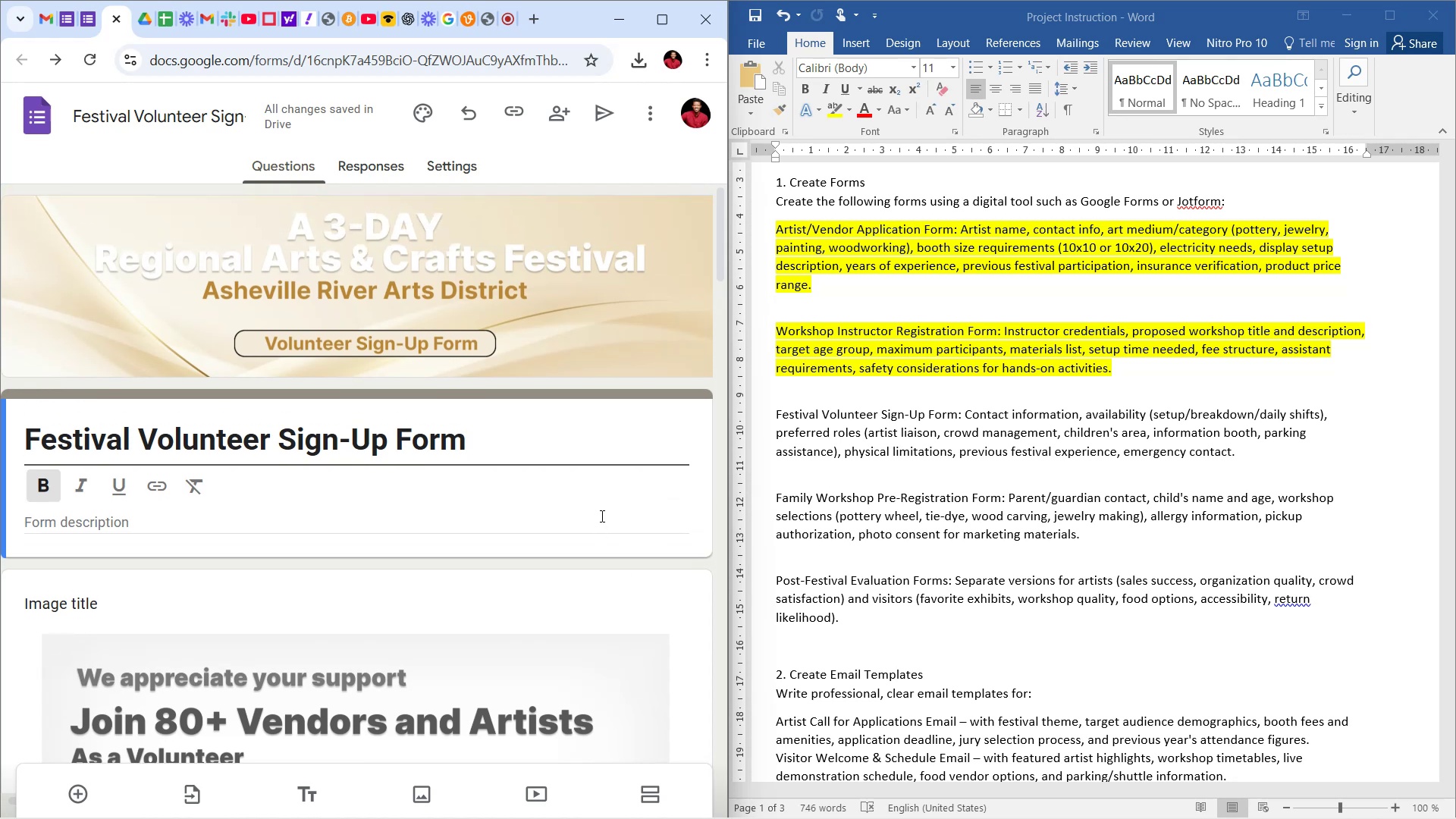 
scroll: coordinate [629, 506], scroll_direction: down, amount: 10.0
 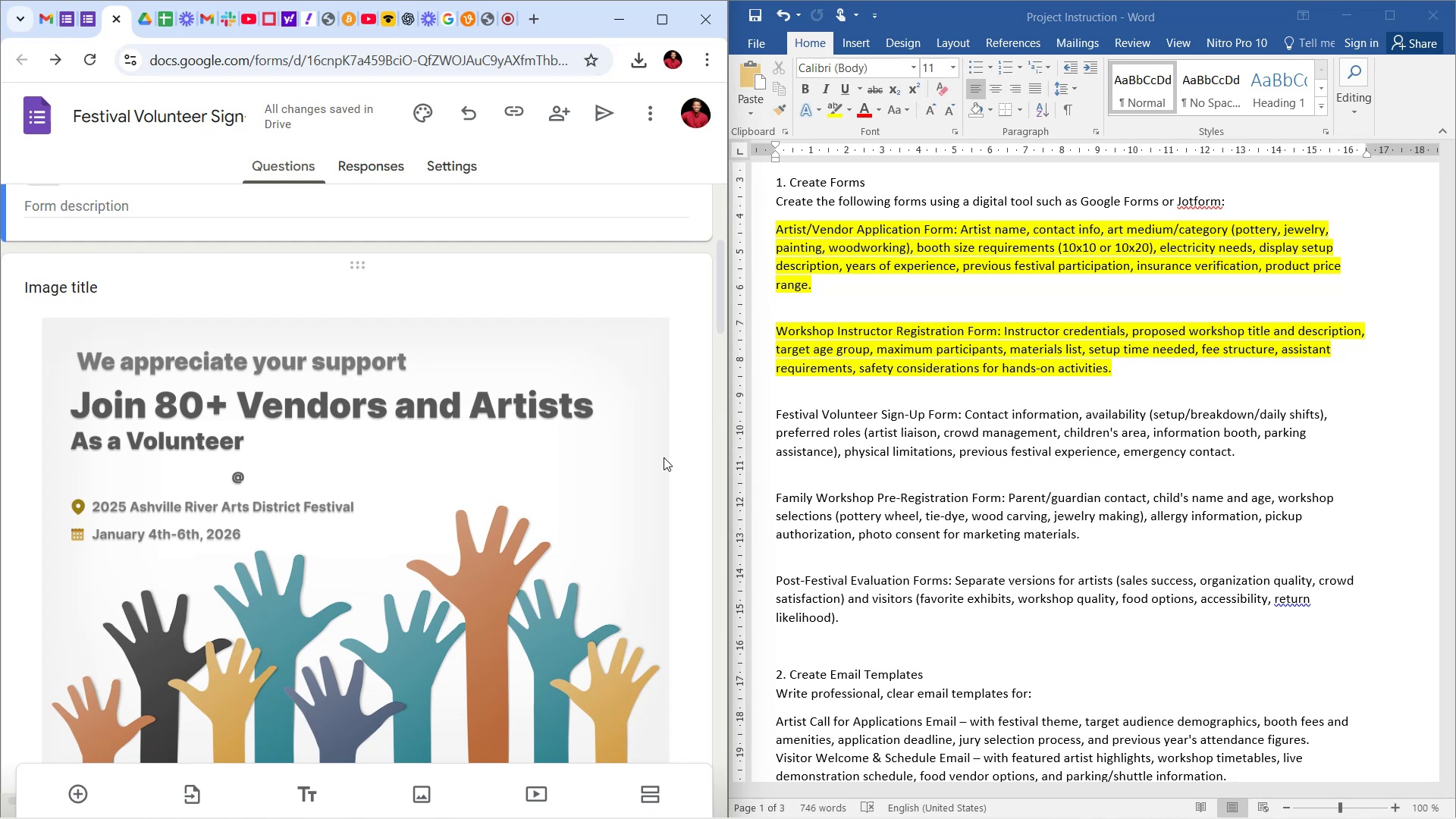 
wait(13.27)
 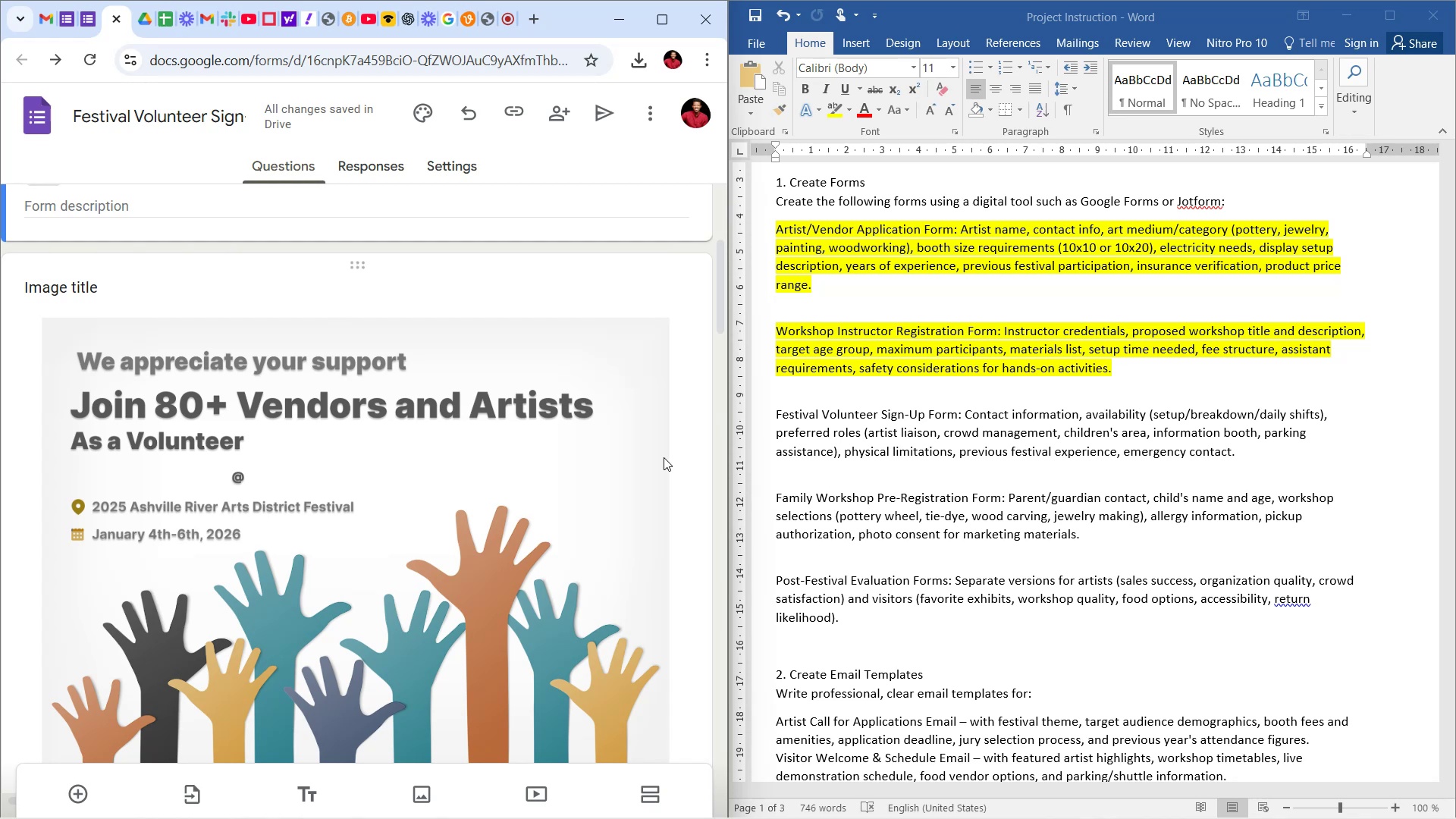 
scroll: coordinate [670, 425], scroll_direction: down, amount: 22.0
 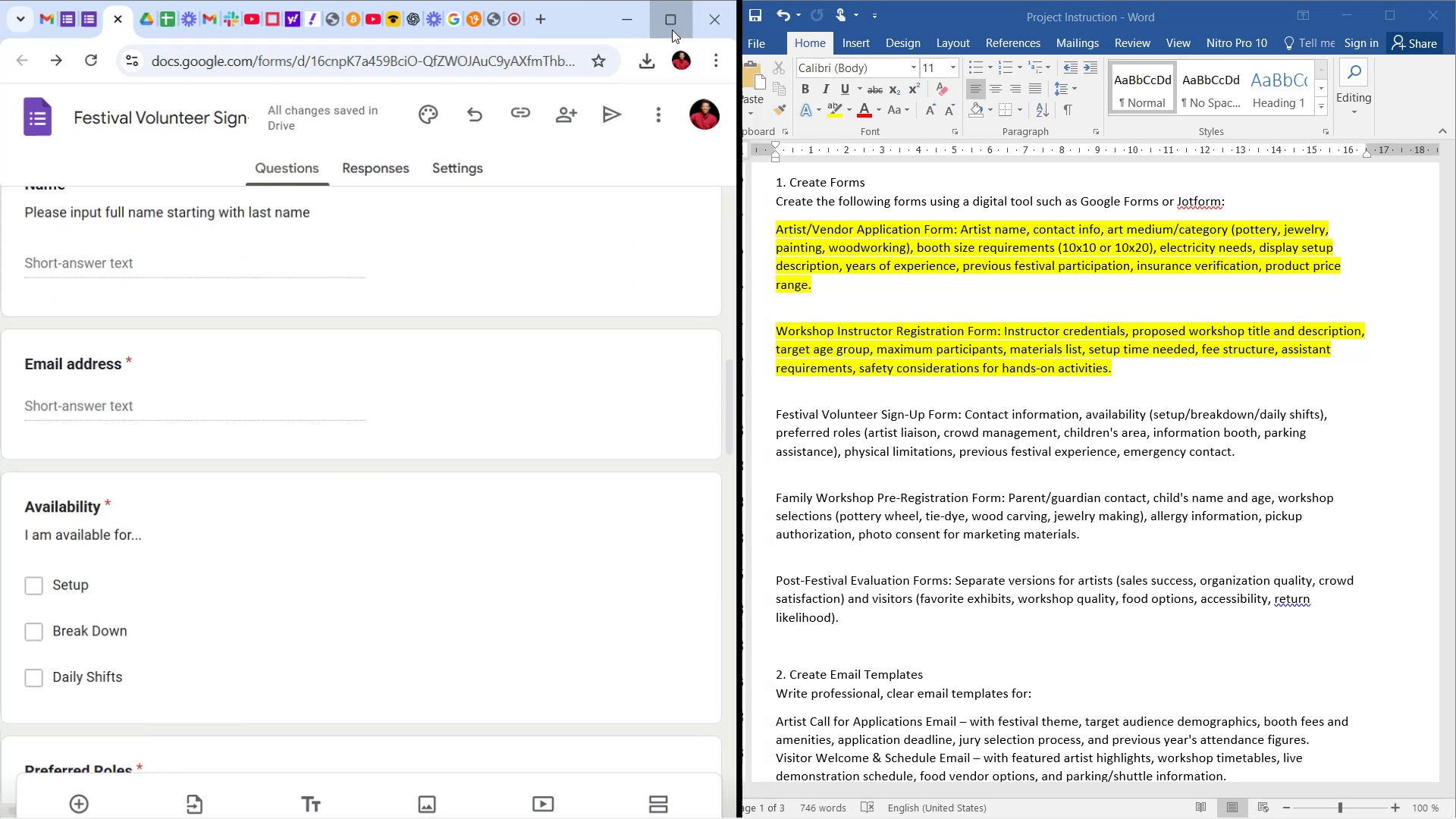 
wait(6.65)
 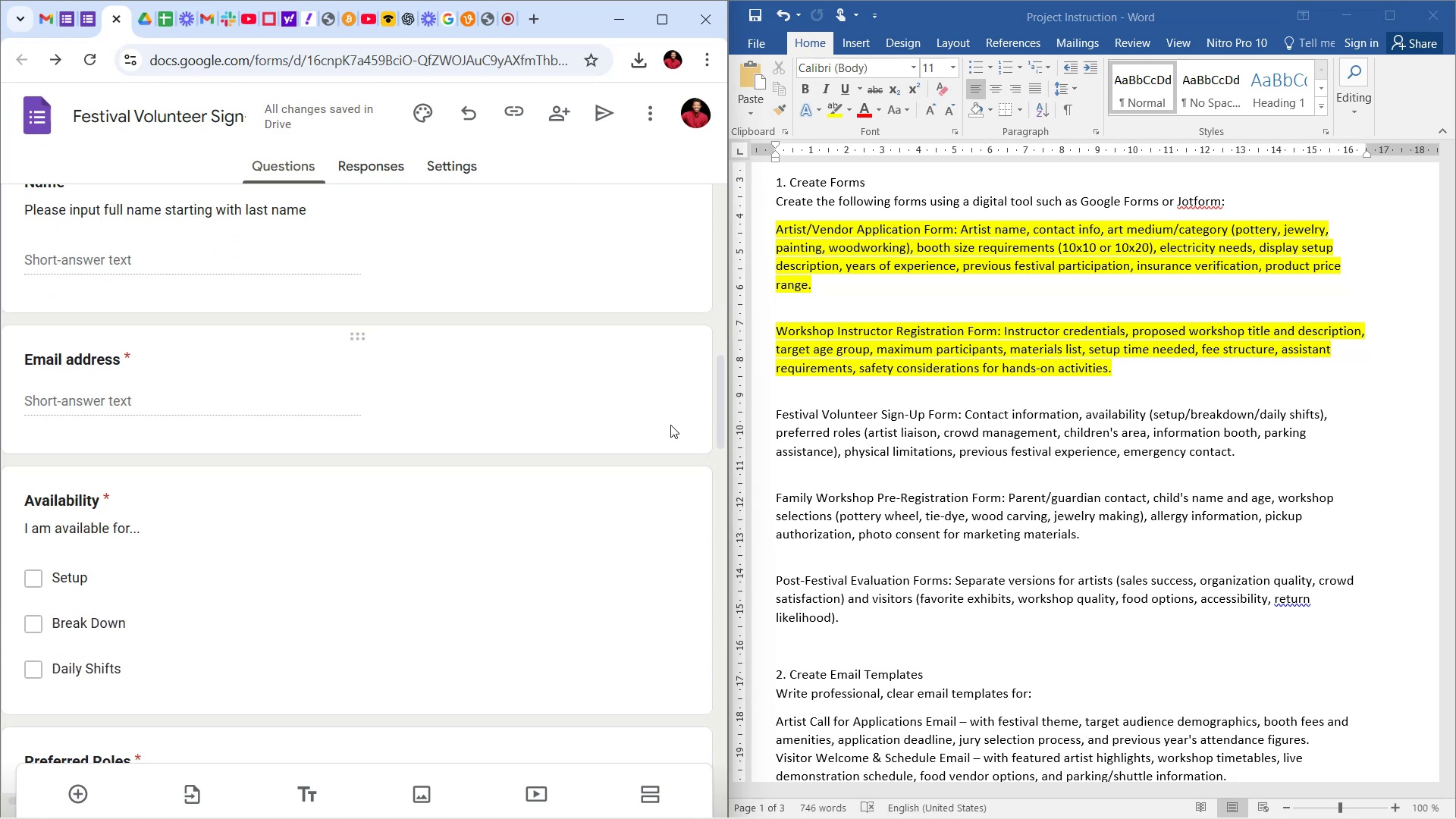 
scroll: coordinate [827, 453], scroll_direction: up, amount: 7.0
 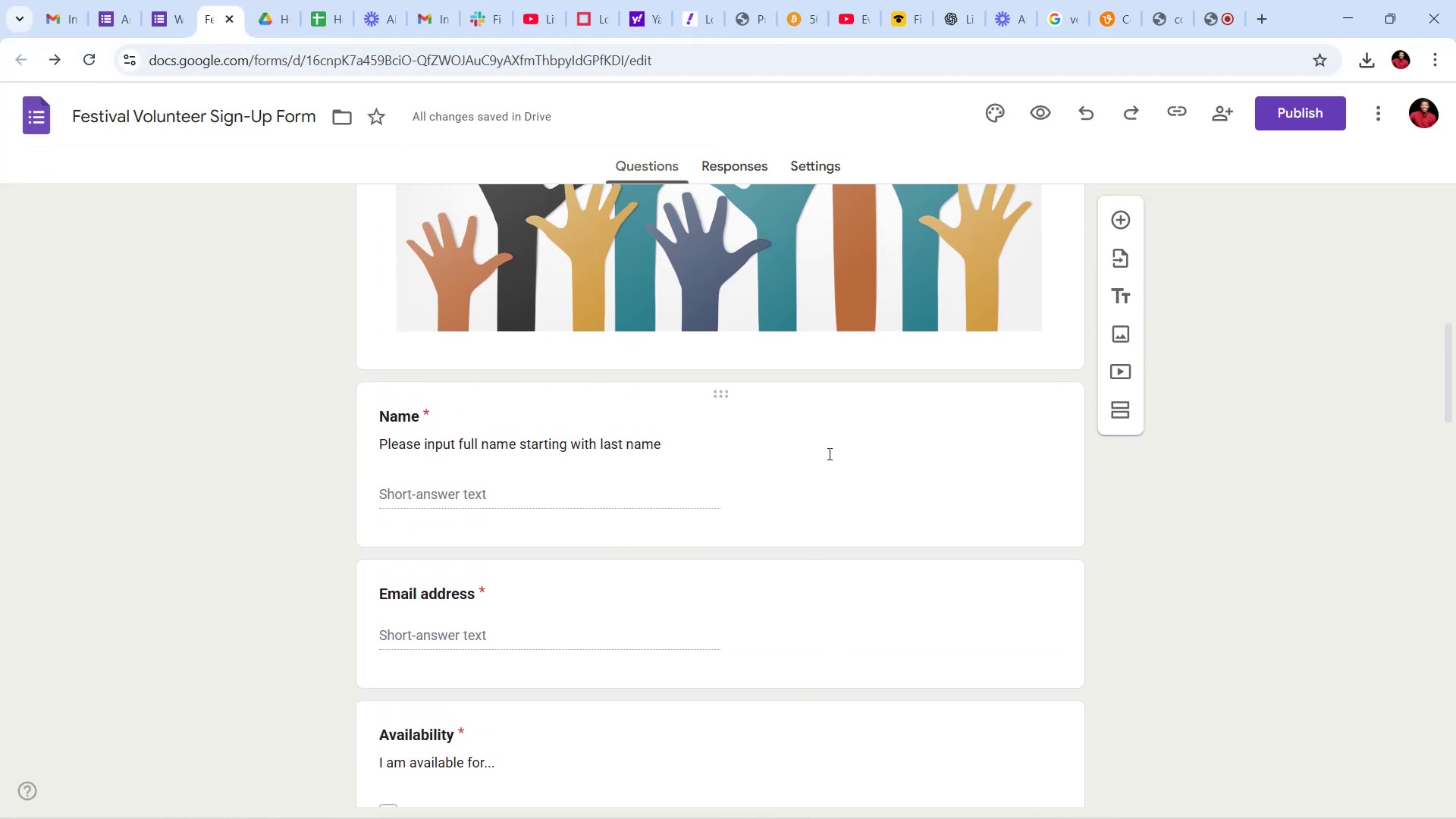 
scroll: coordinate [837, 456], scroll_direction: down, amount: 16.0
 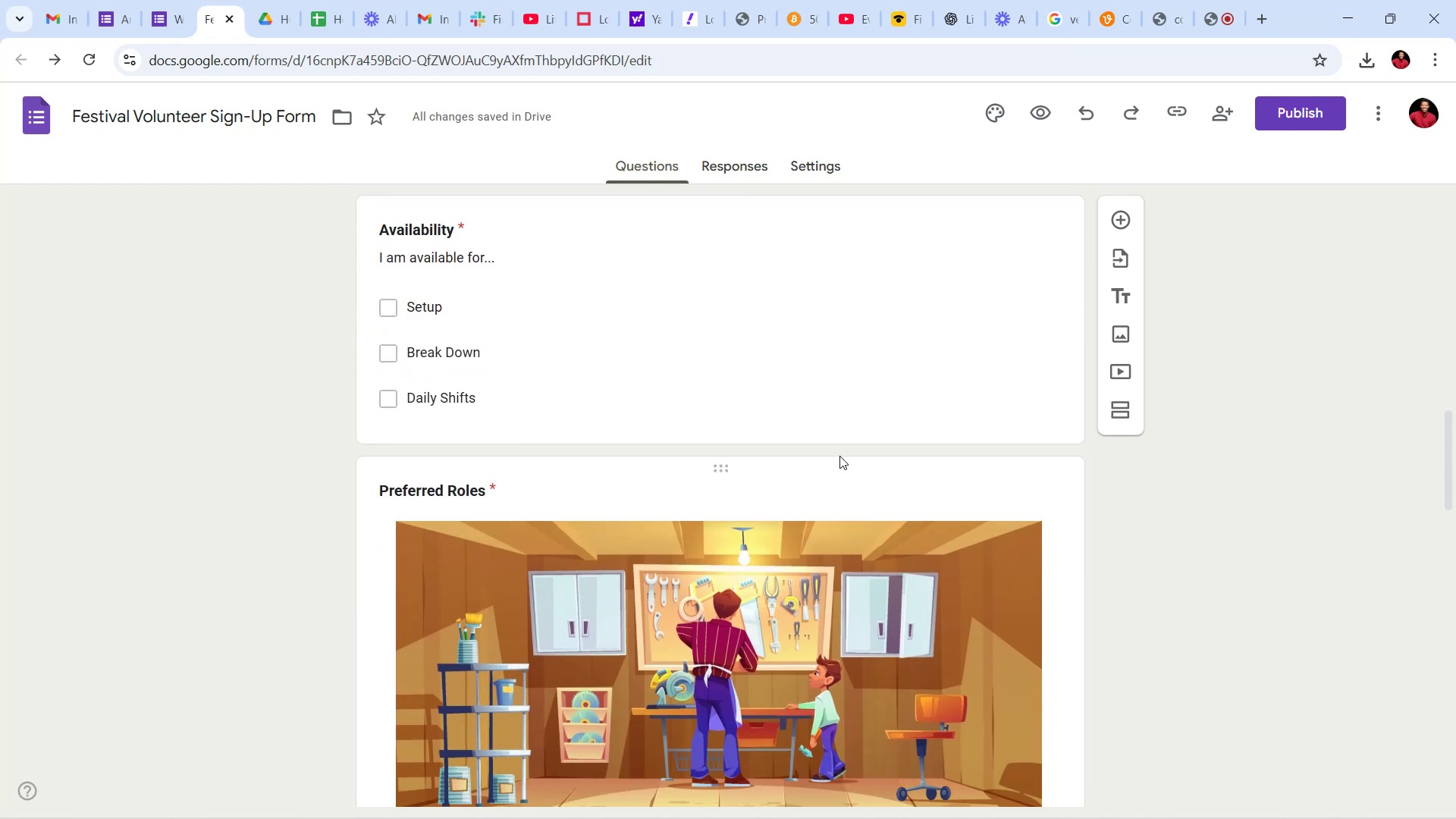 
scroll: coordinate [847, 456], scroll_direction: up, amount: 15.0
 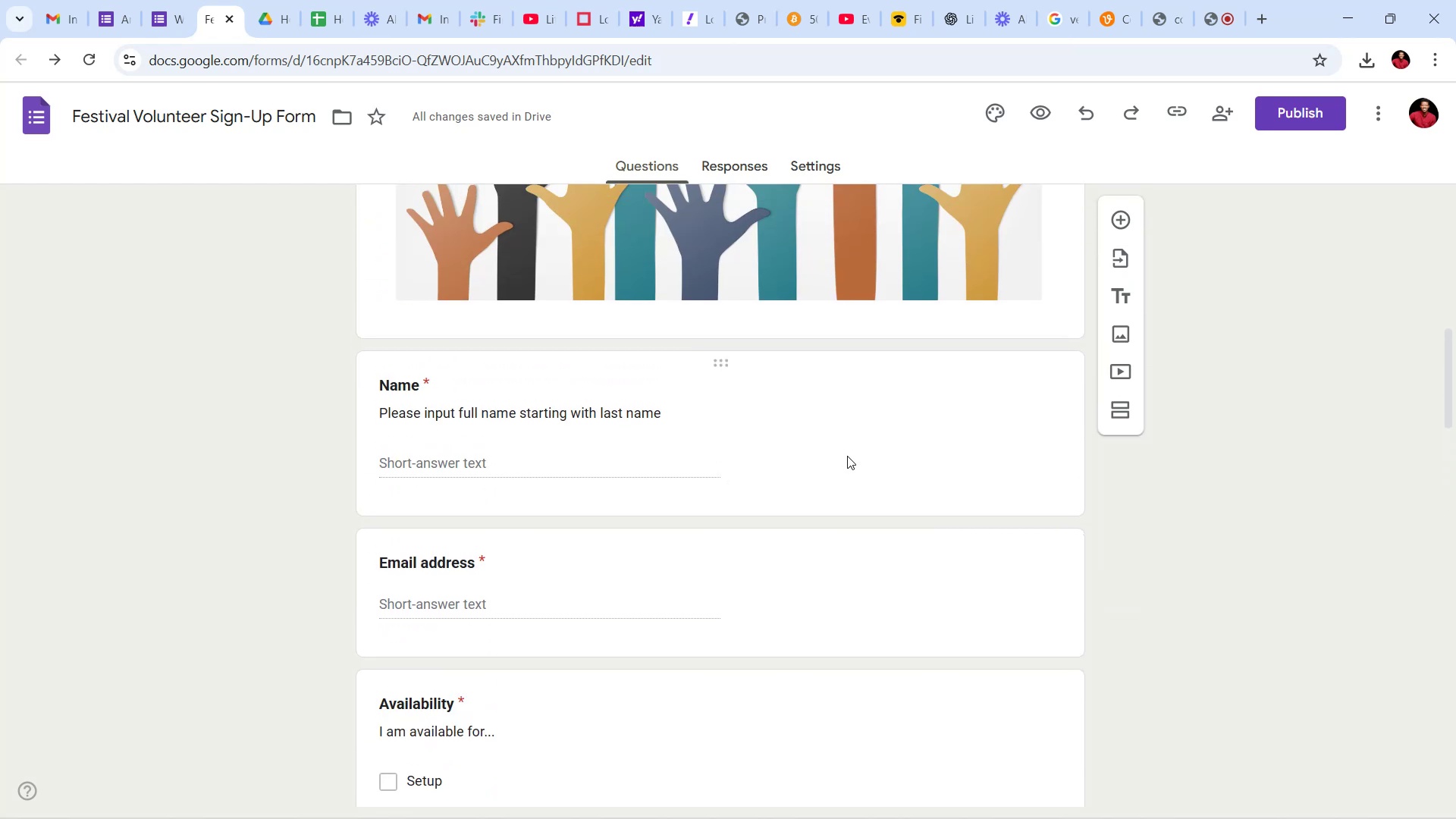 
scroll: coordinate [847, 463], scroll_direction: down, amount: 9.0
 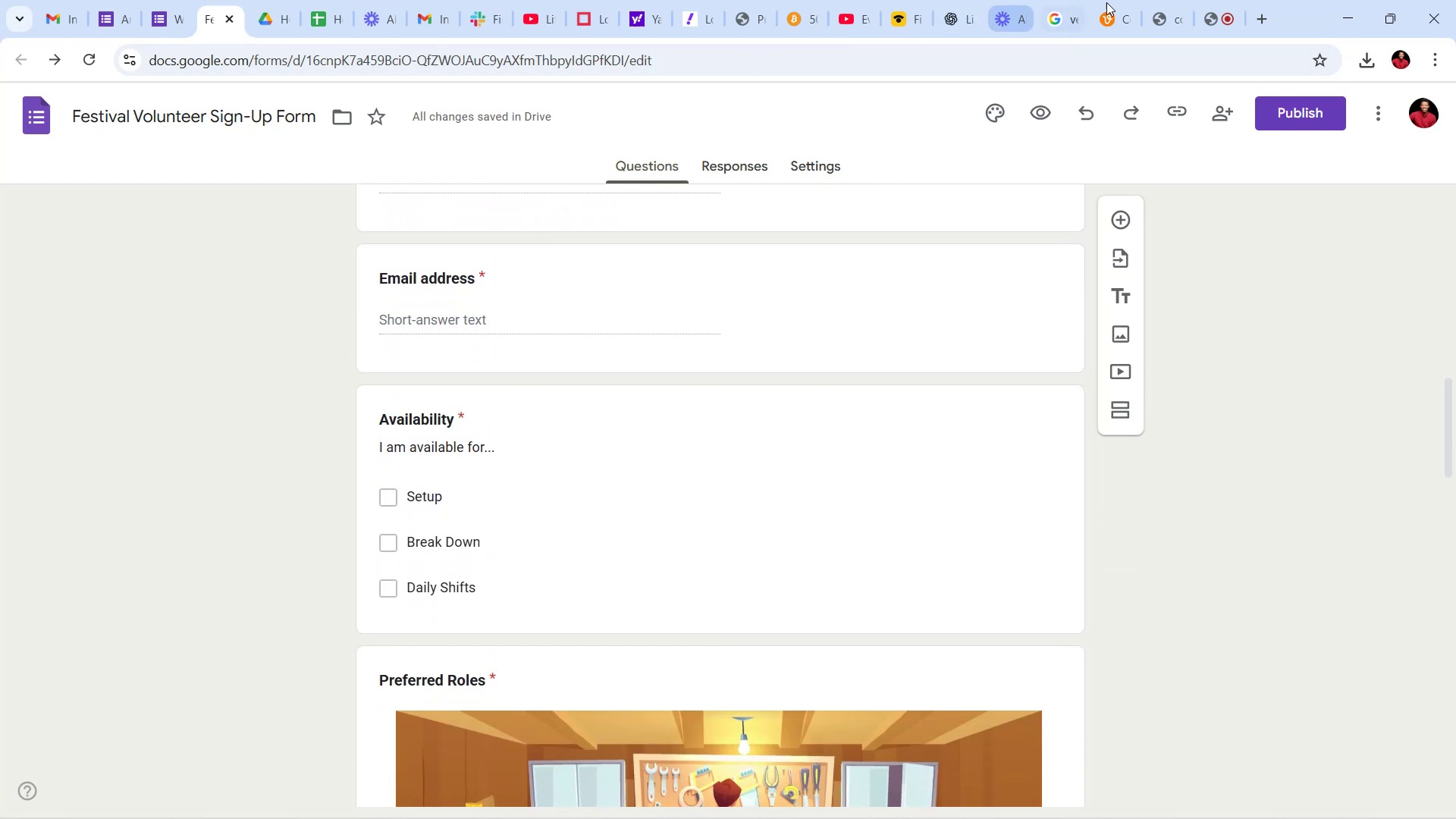 
left_click([1110, 0])
 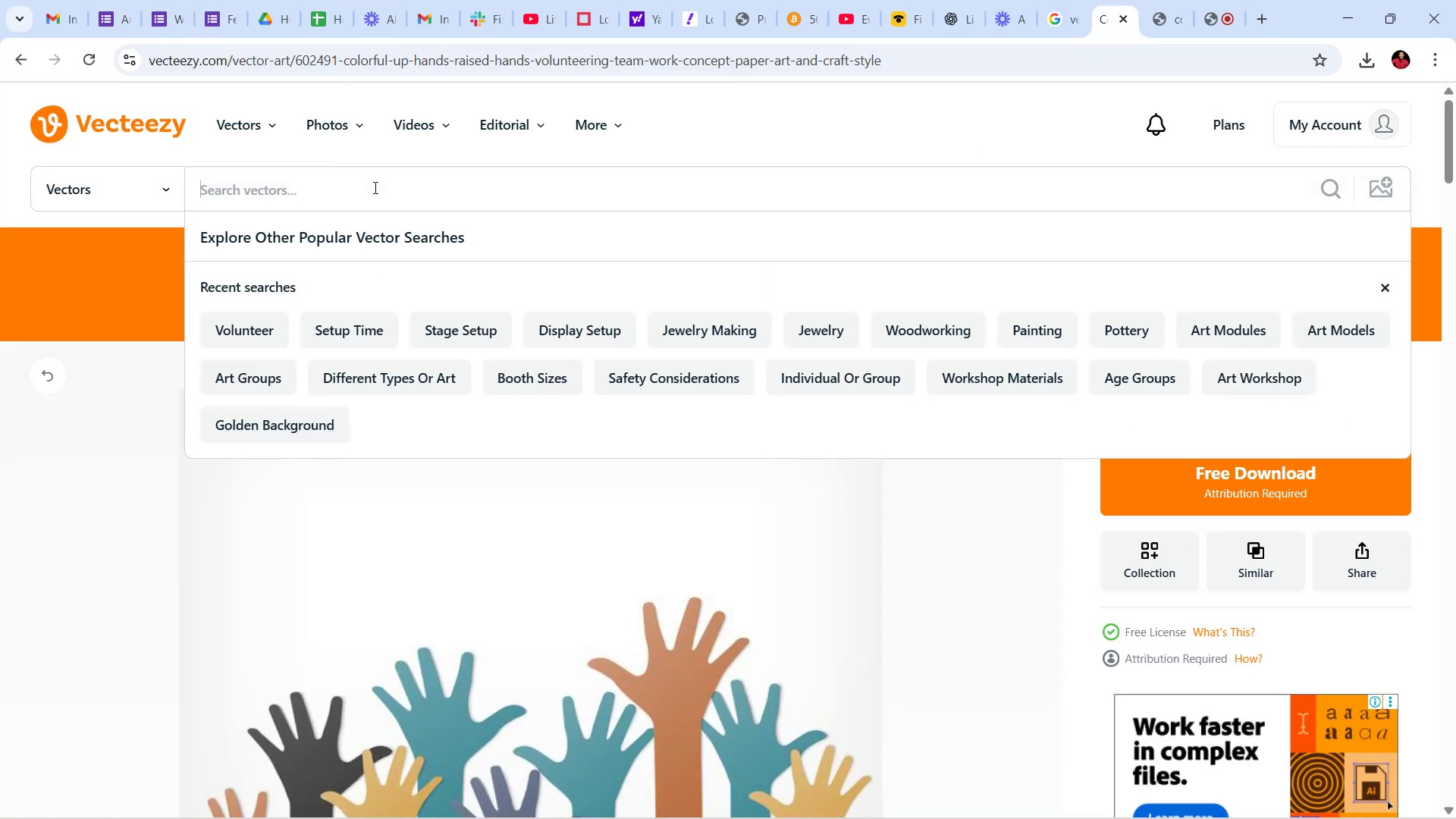 
type(avaibility)
 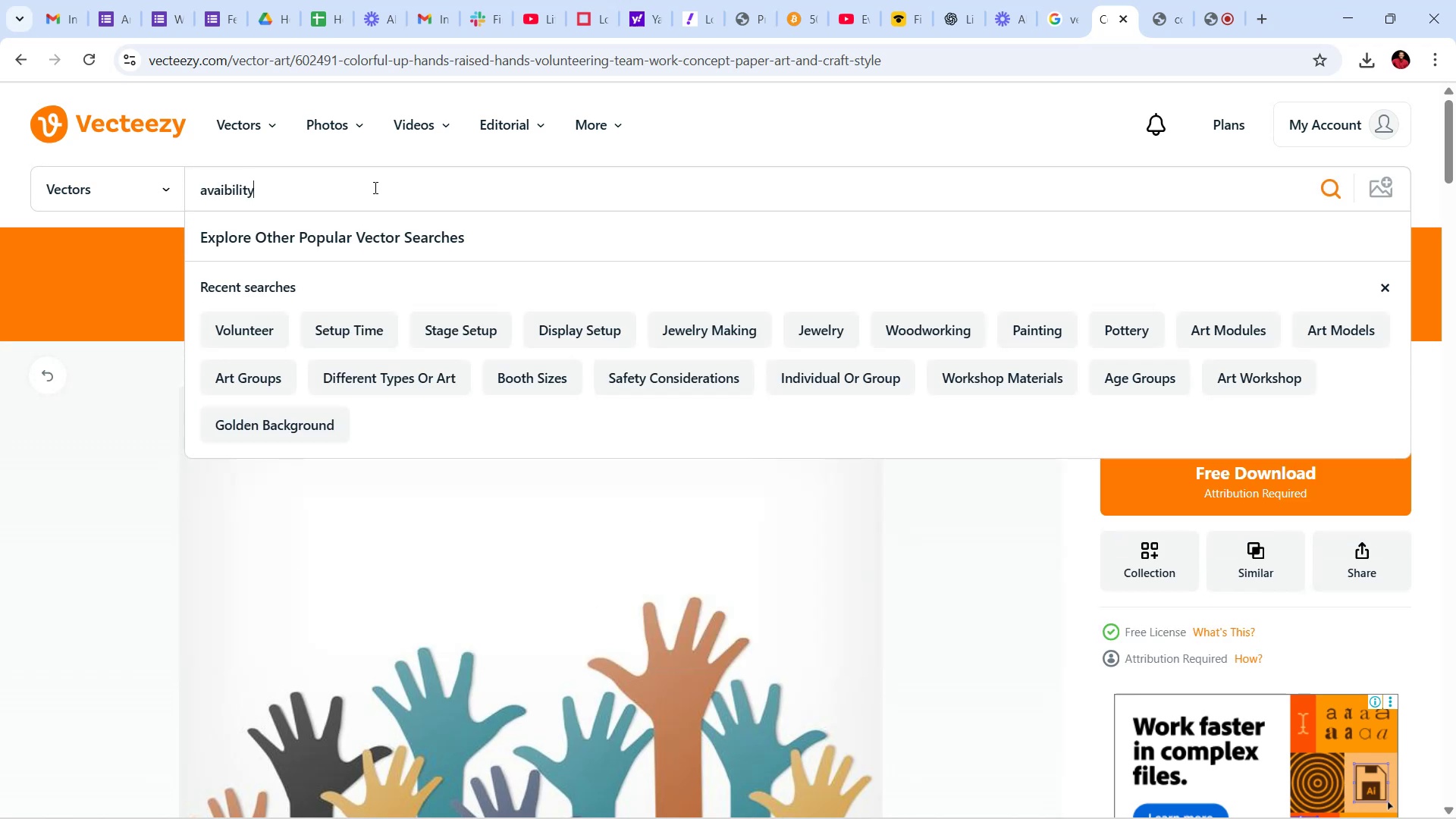 
key(Enter)
 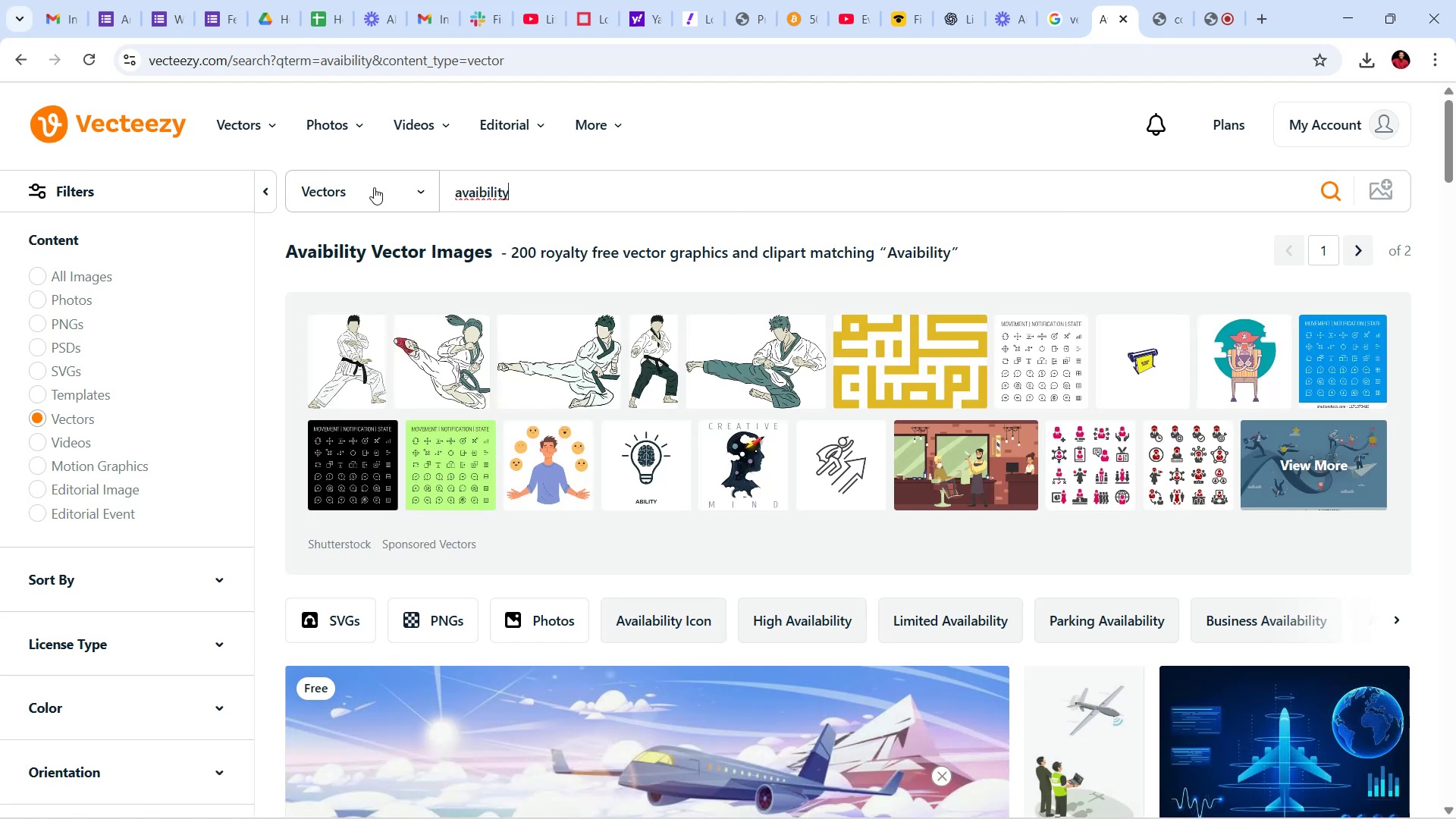 
wait(12.59)
 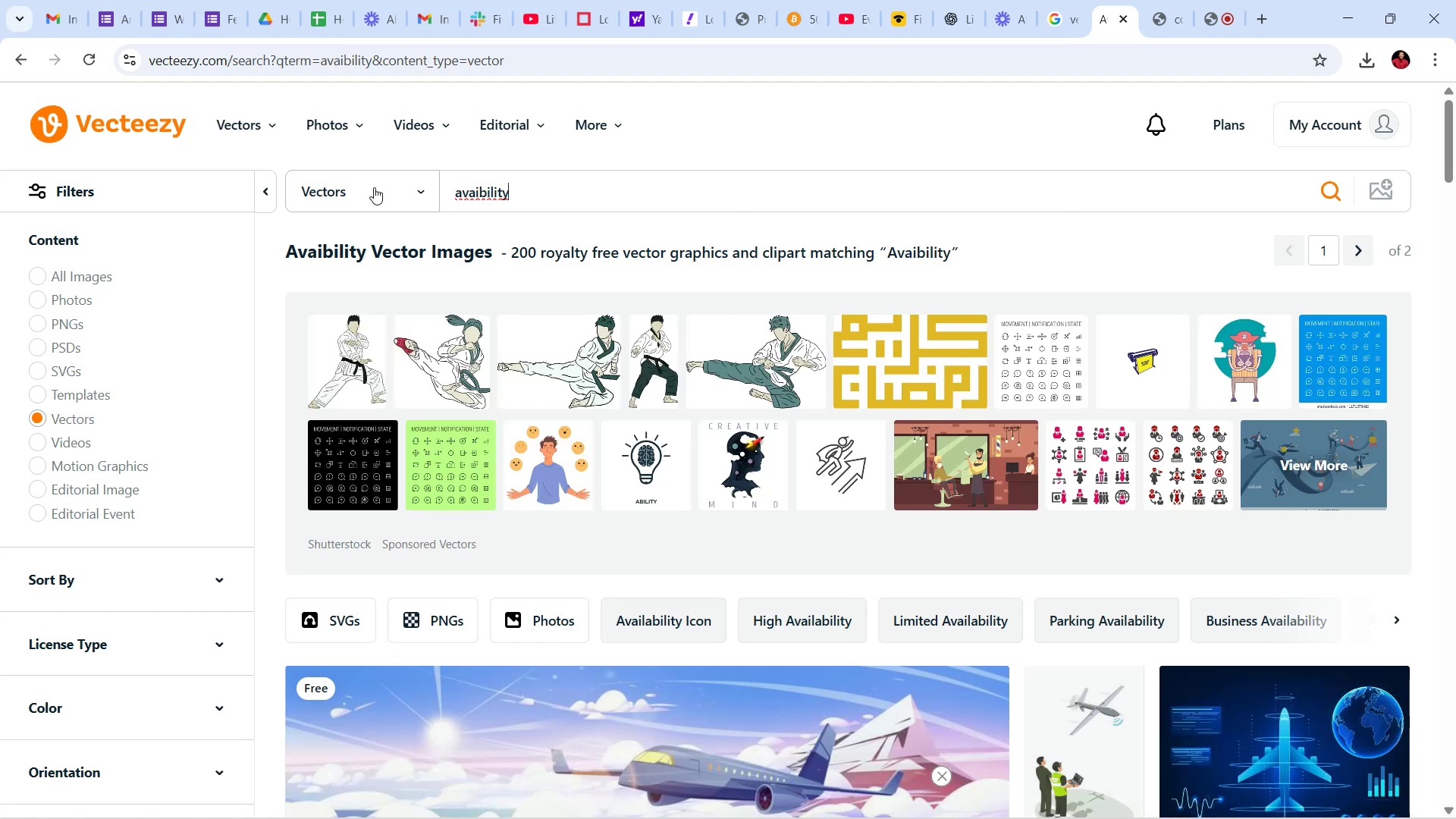 
scroll: coordinate [743, 526], scroll_direction: down, amount: 54.0
 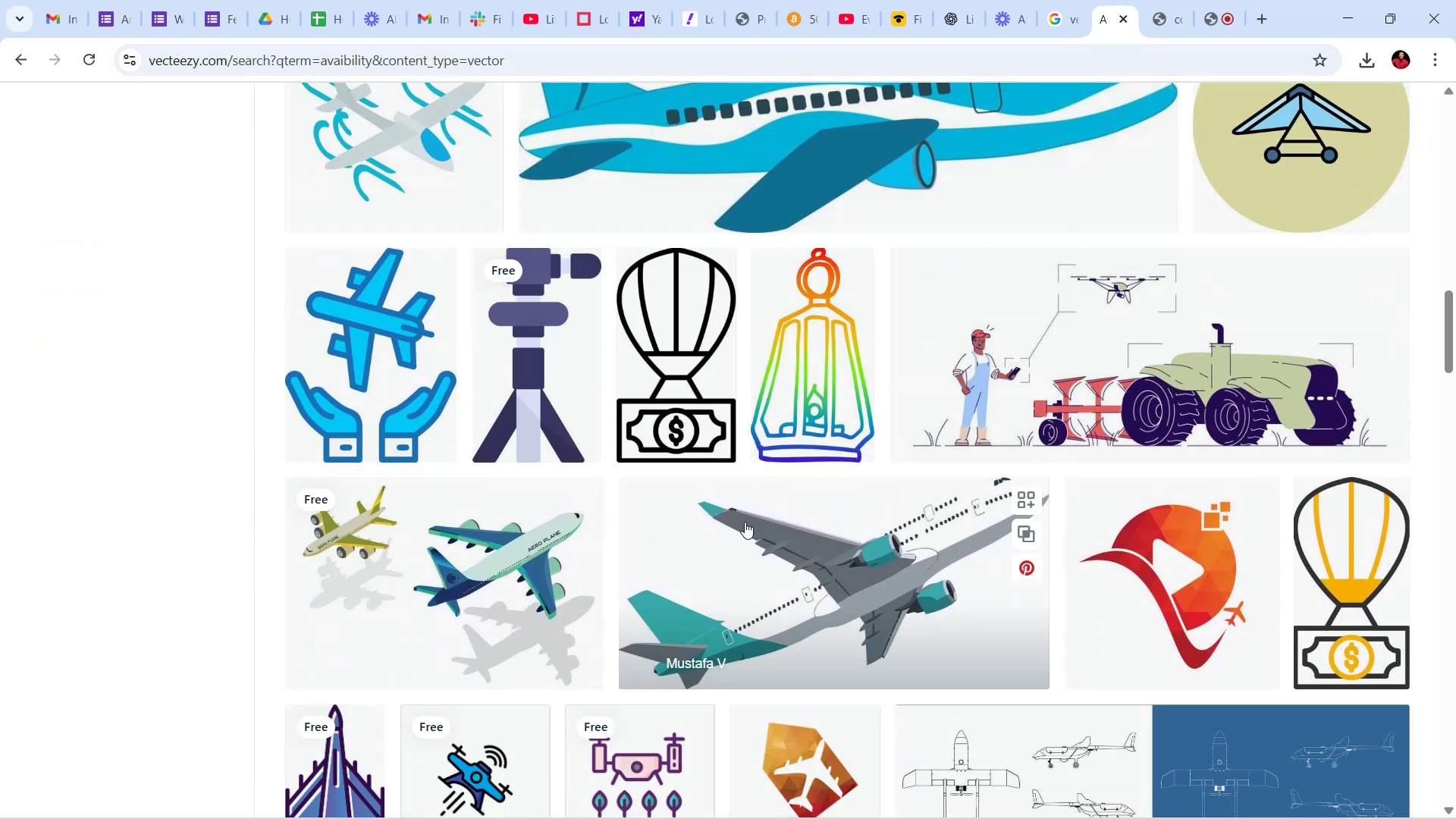 
scroll: coordinate [743, 522], scroll_direction: down, amount: 5.0
 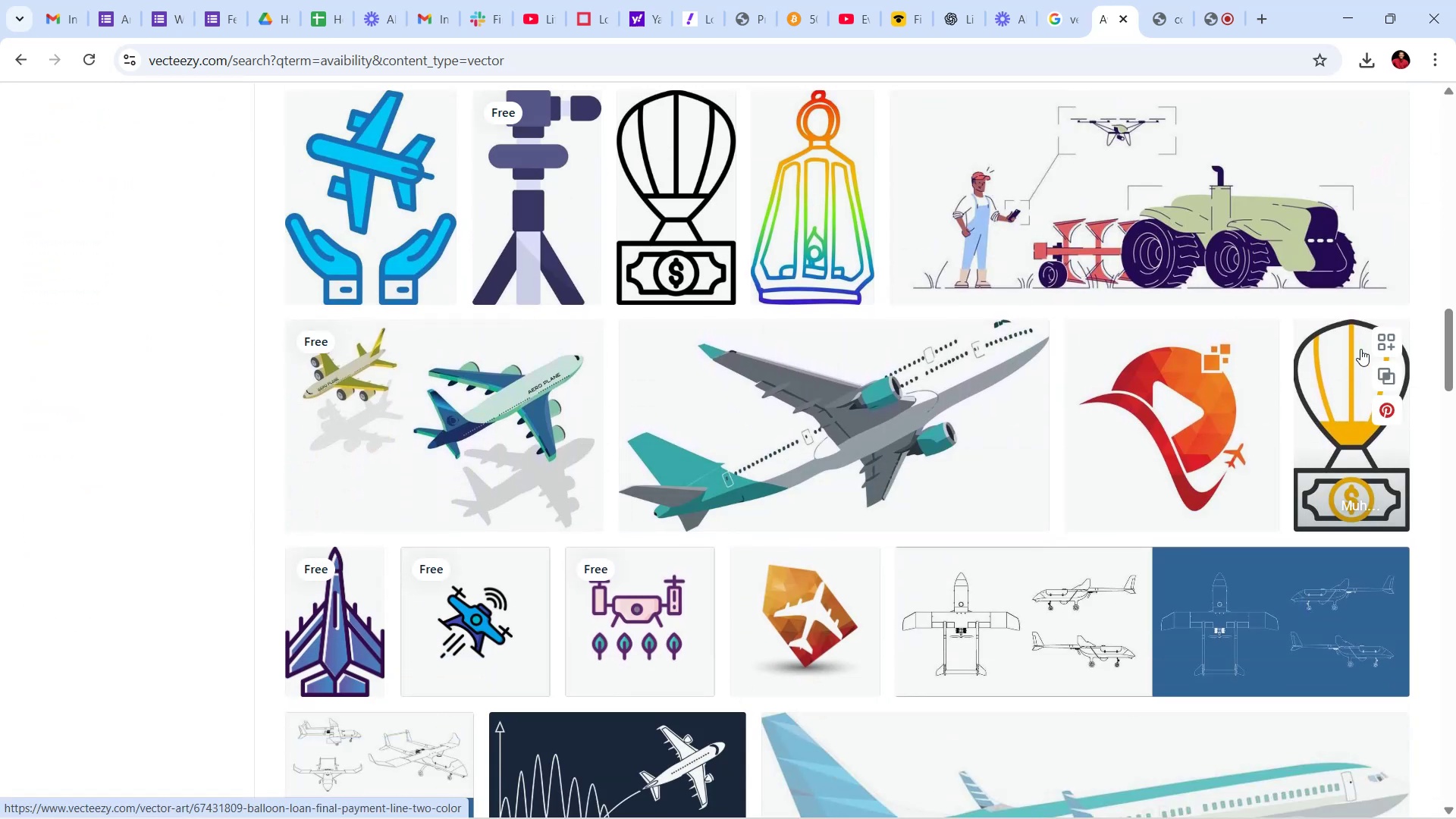 
left_click_drag(start_coordinate=[1448, 352], to_coordinate=[1432, 131])
 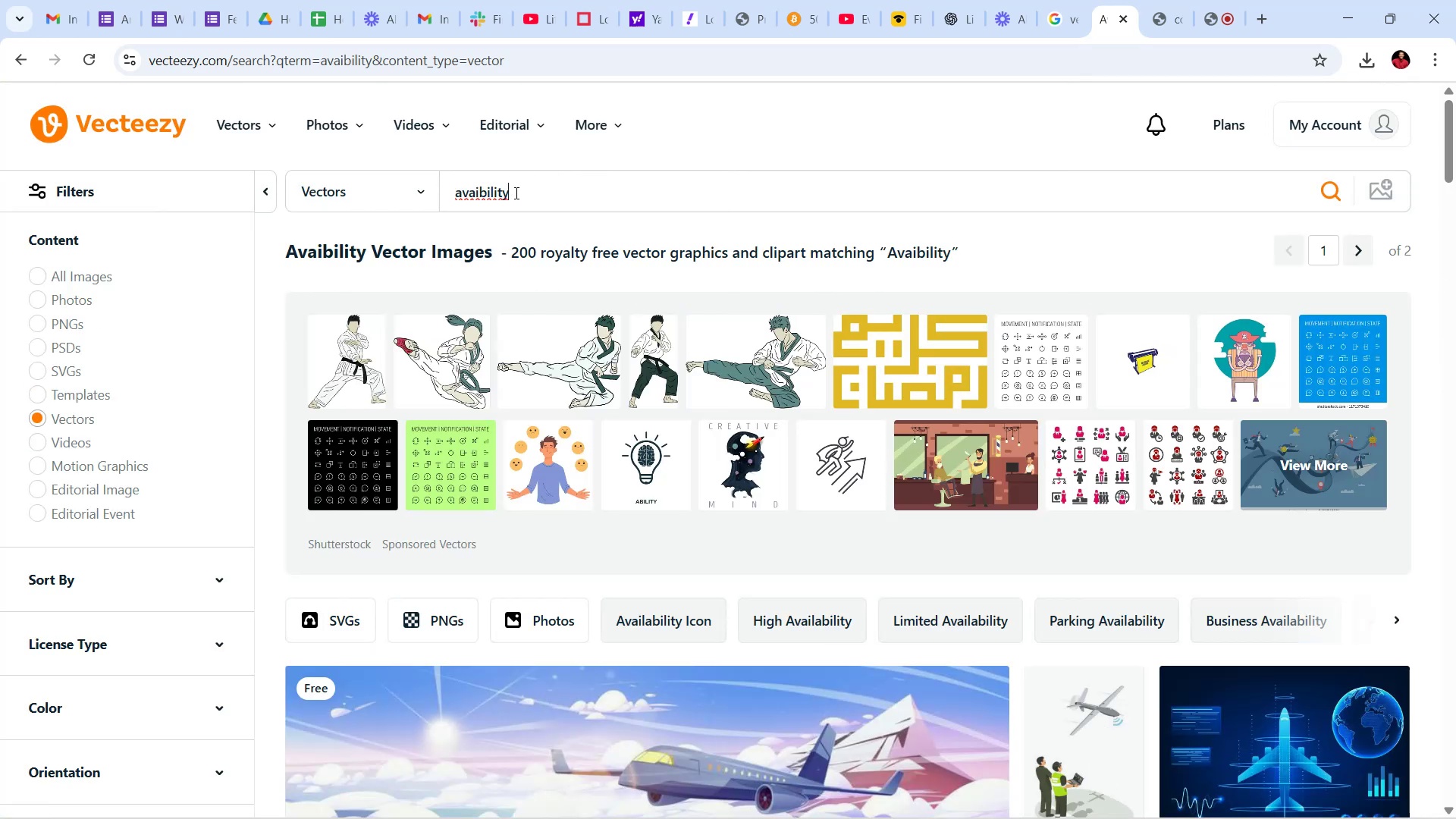 
left_click([522, 185])
 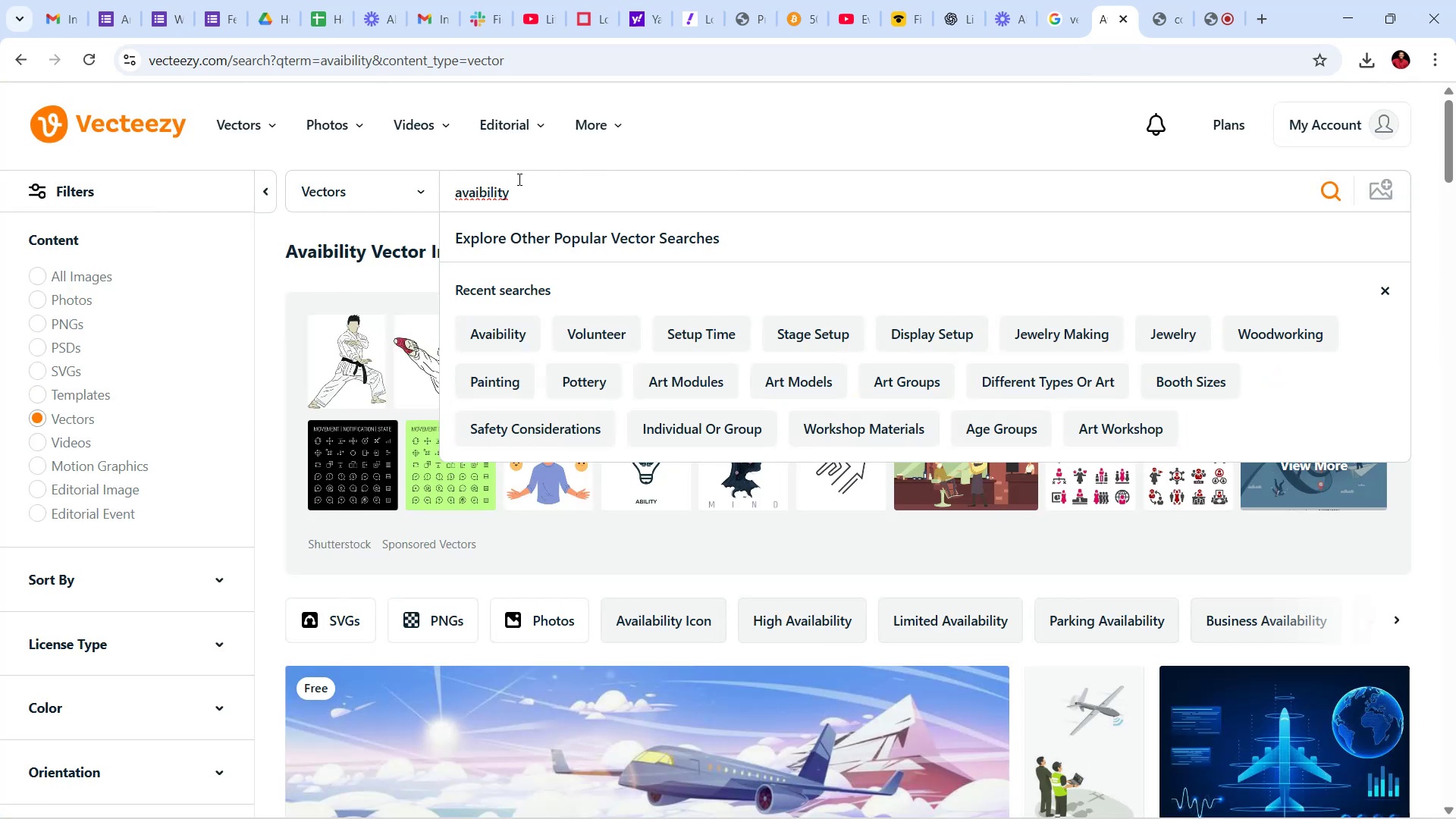 
key(Backspace)
key(Backspace)
key(Backspace)
key(Backspace)
key(Backspace)
key(Backspace)
type(iability)
 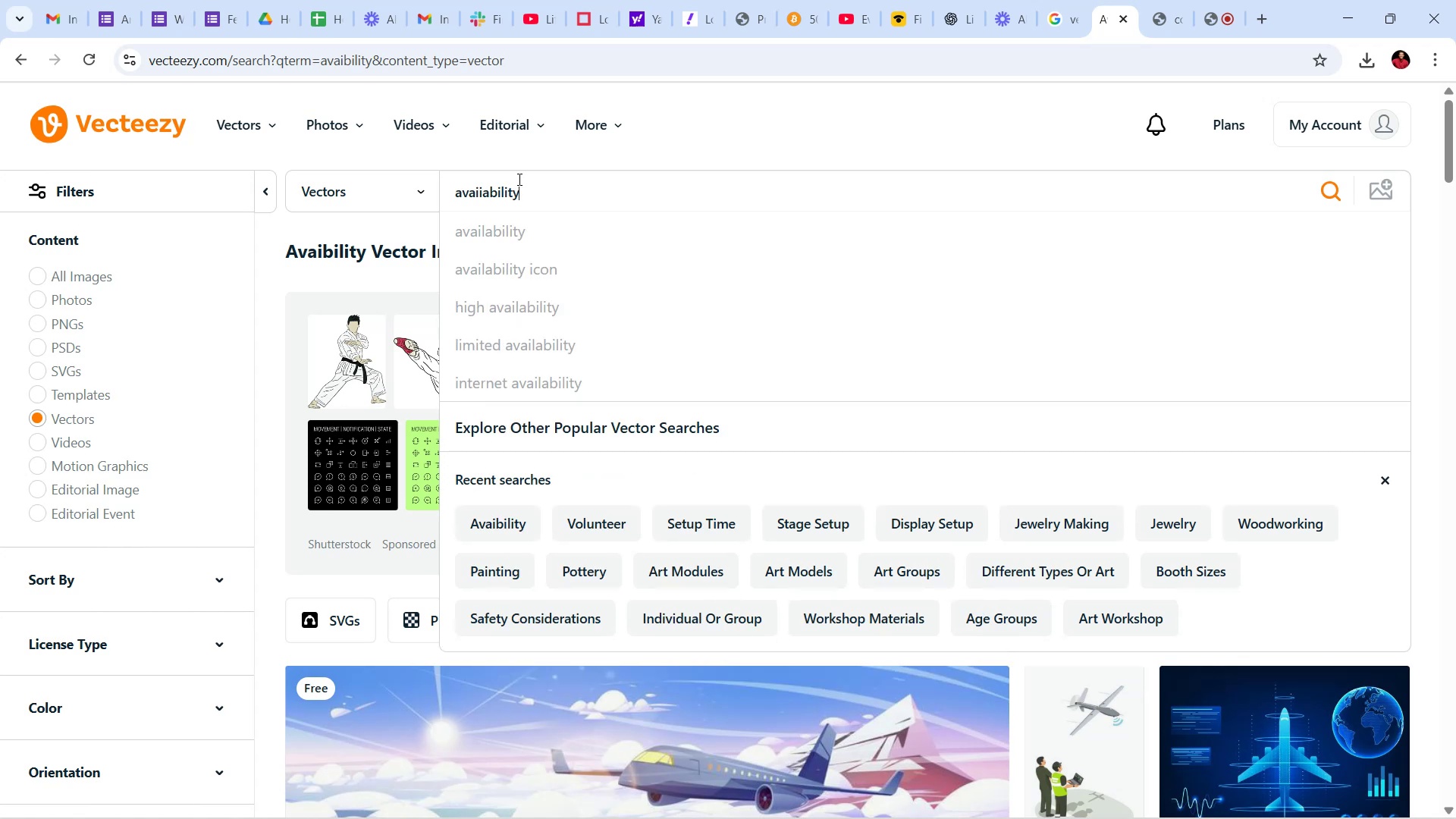 
key(Enter)
 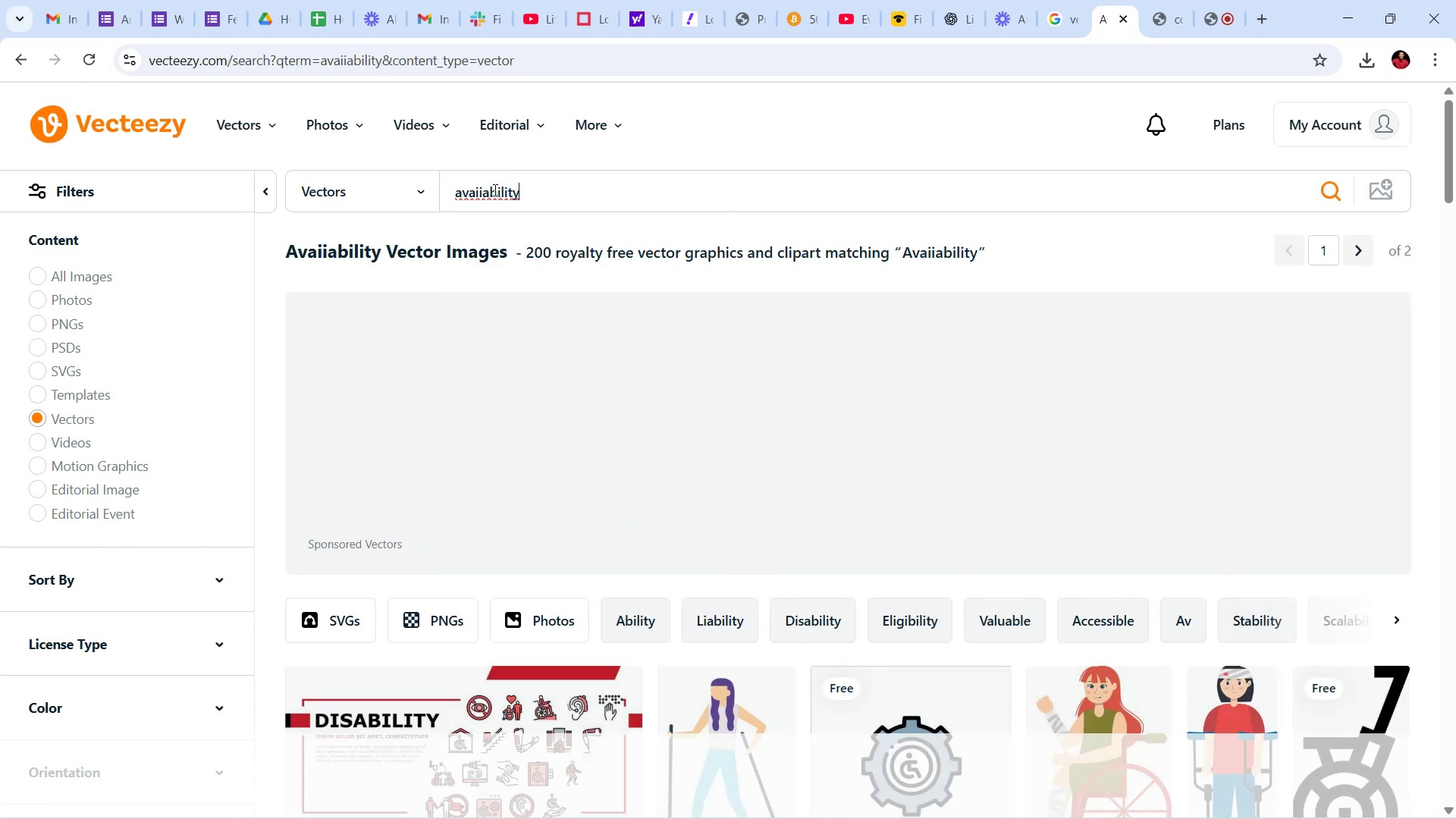 
left_click([474, 179])
 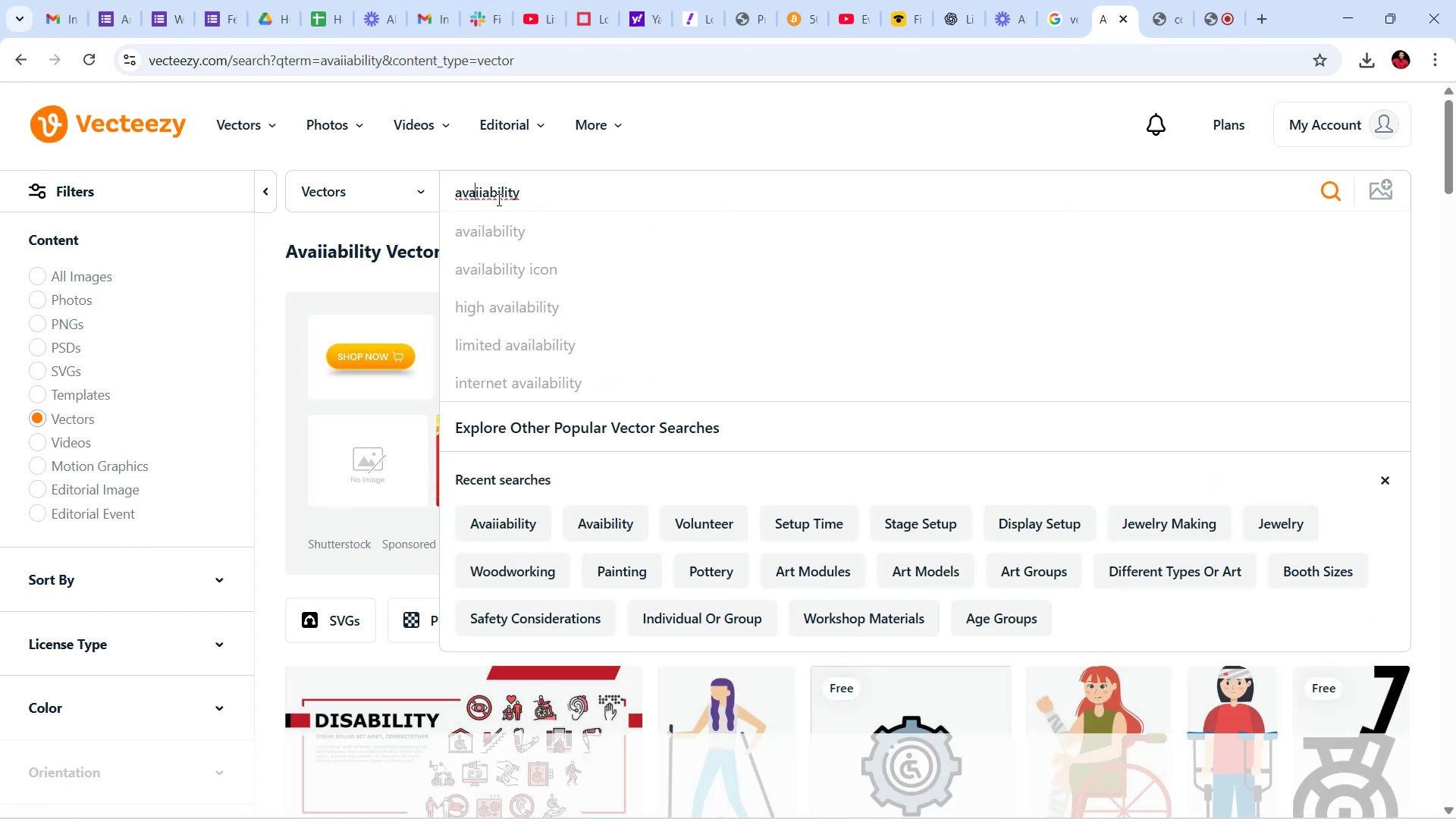 
key(ArrowRight)
 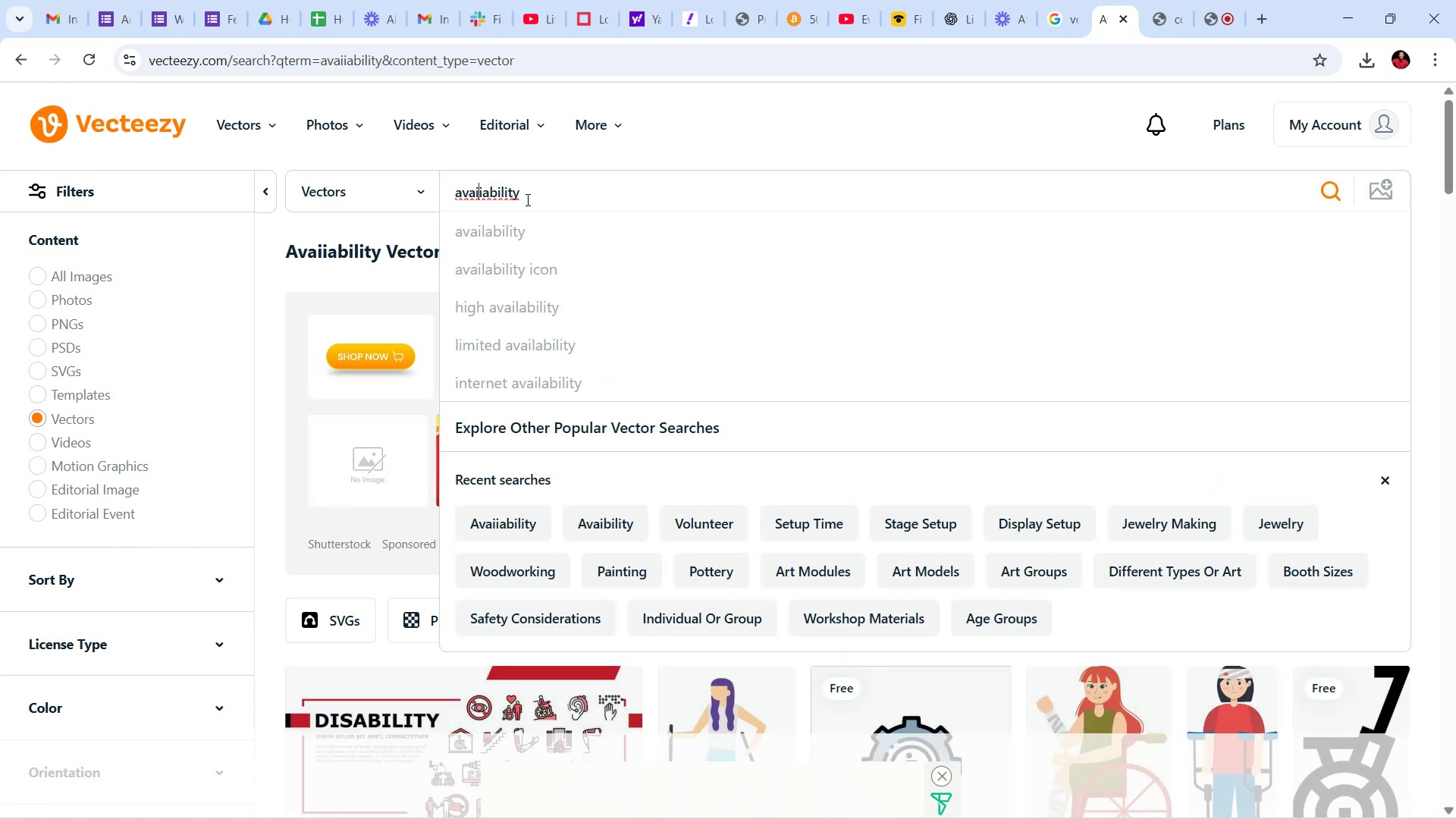 
key(Backspace)
 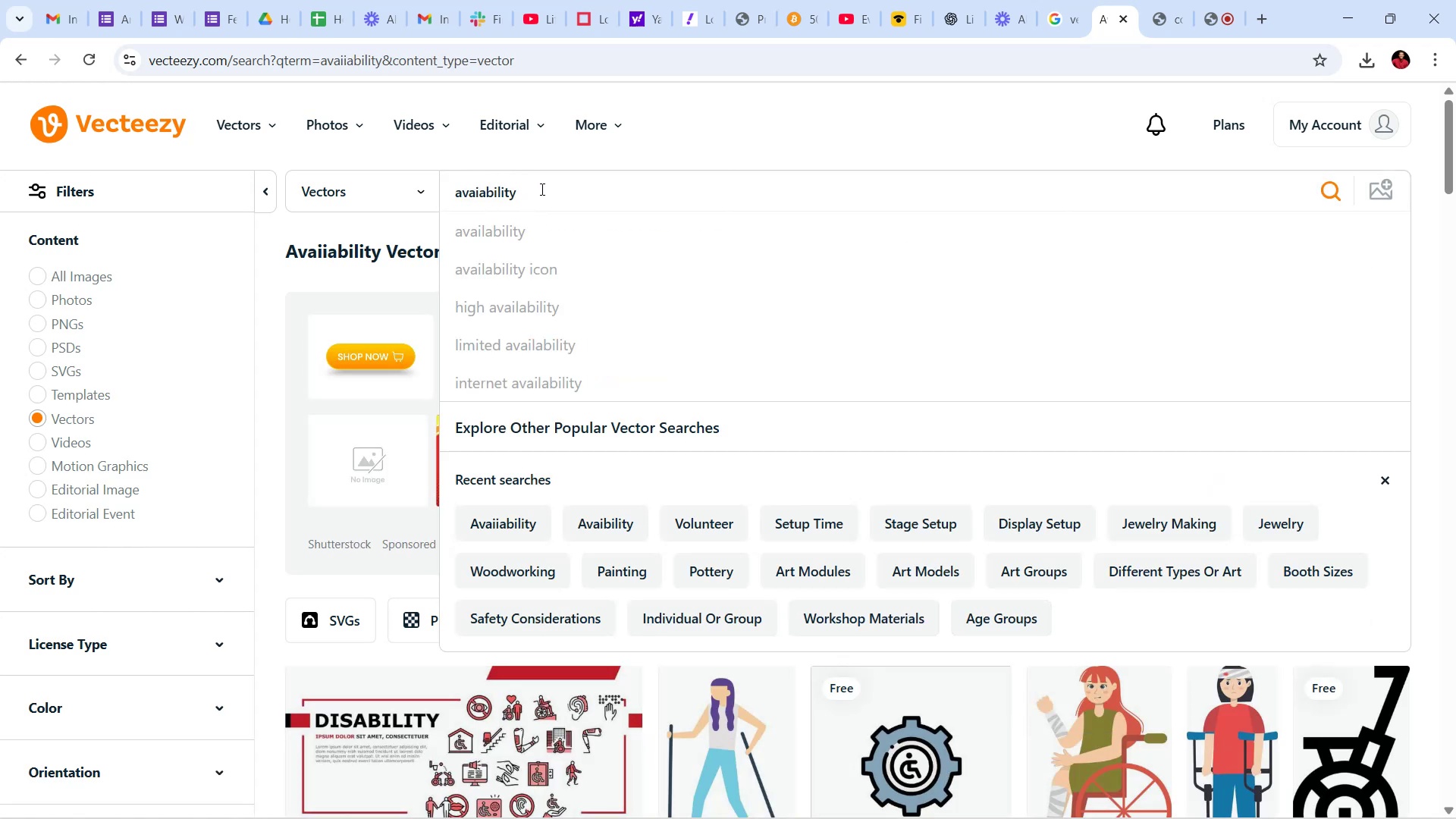 
left_click([541, 192])
 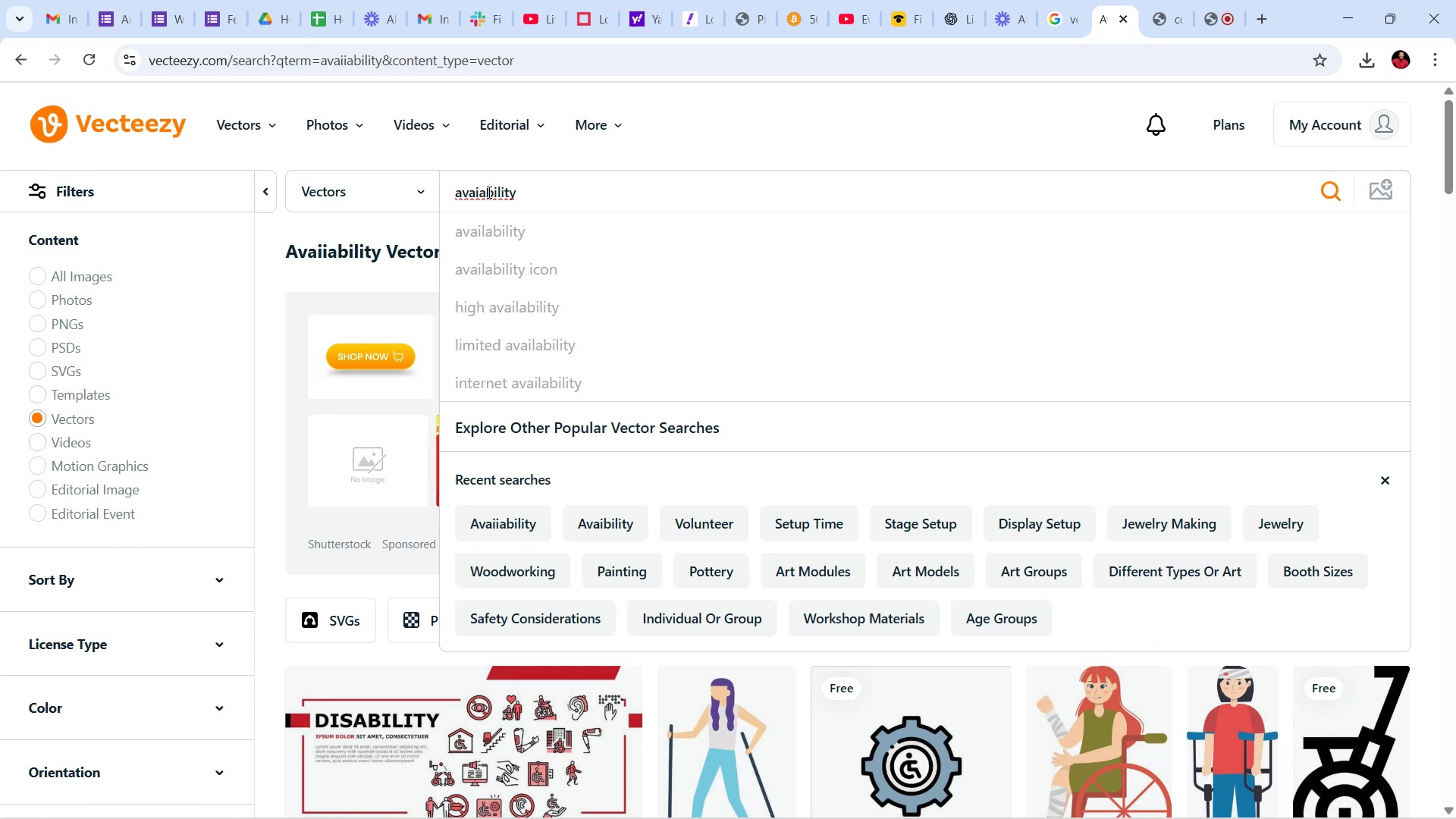 
left_click([485, 192])
 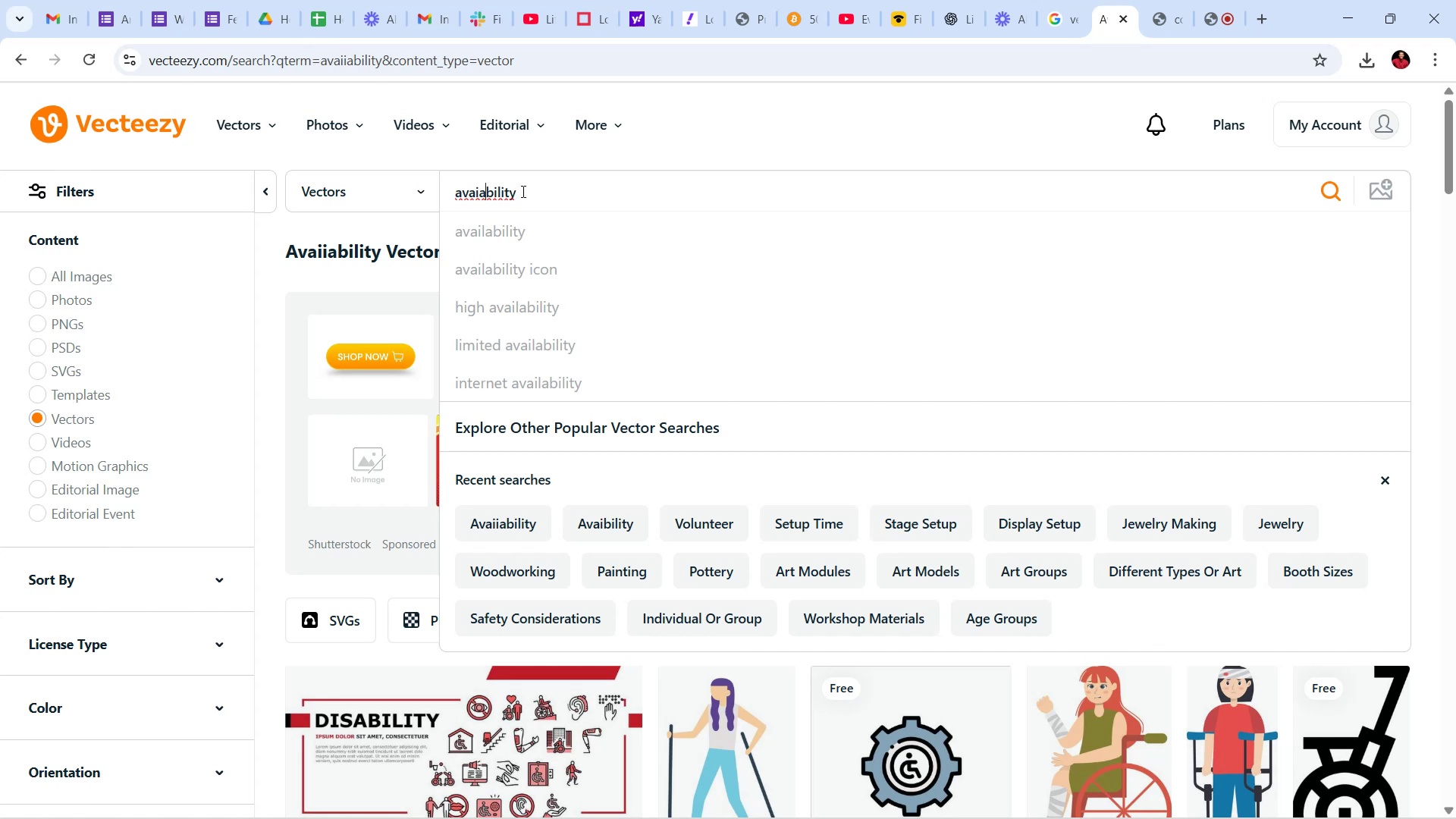 
left_click_drag(start_coordinate=[500, 234], to_coordinate=[500, 238])
 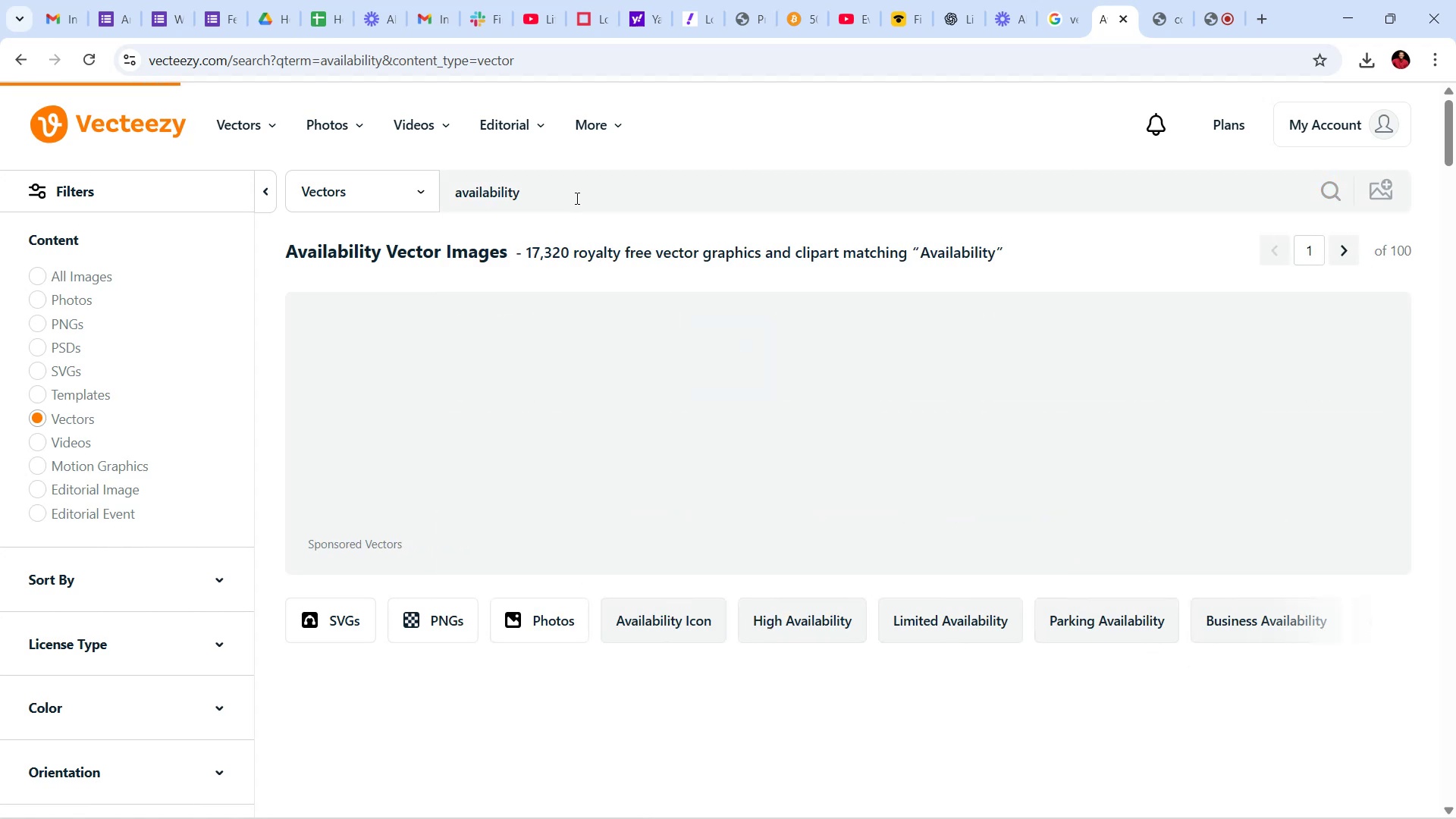 
scroll: coordinate [735, 312], scroll_direction: down, amount: 53.0
 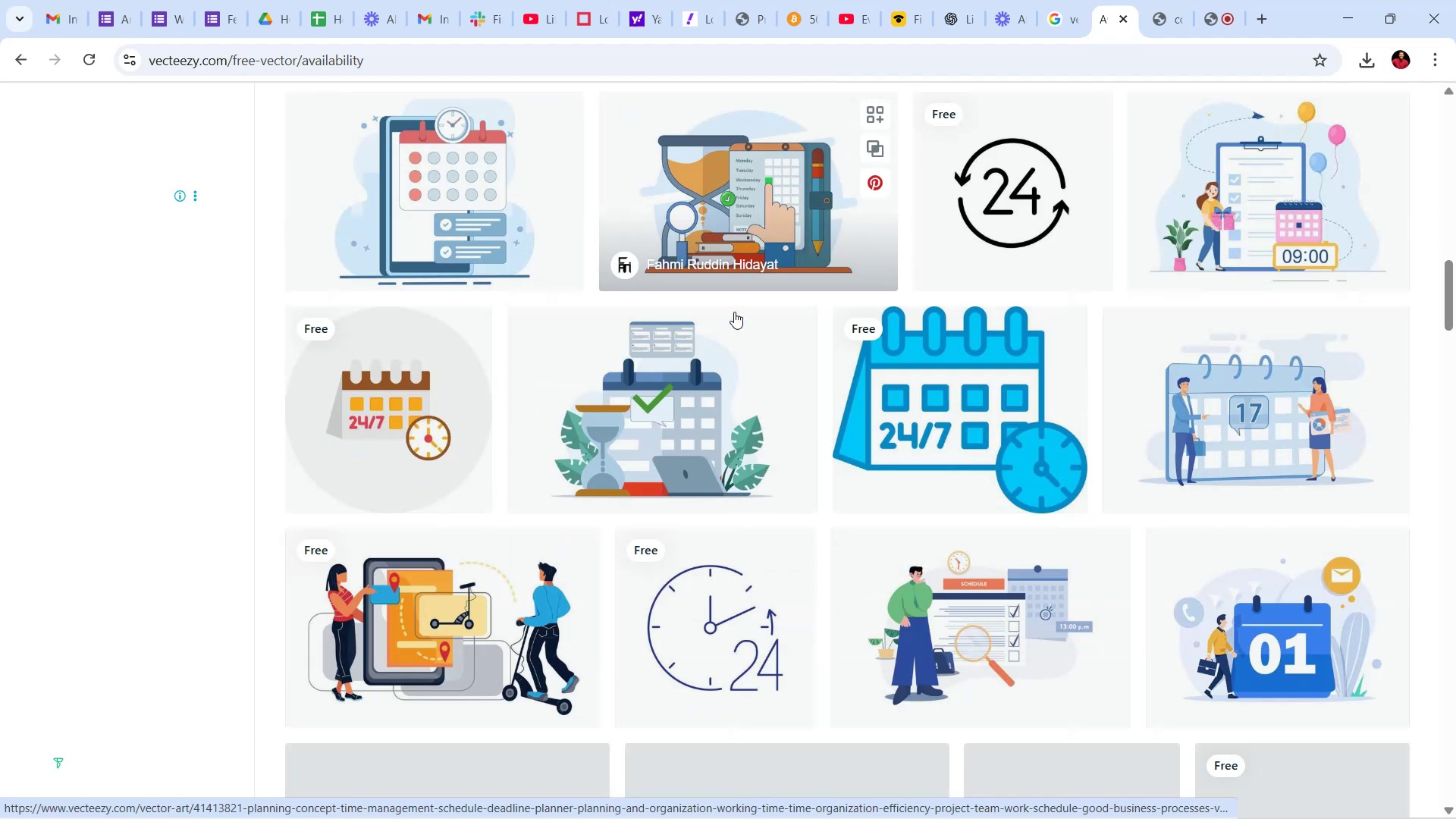 
scroll: coordinate [674, 443], scroll_direction: down, amount: 35.0
 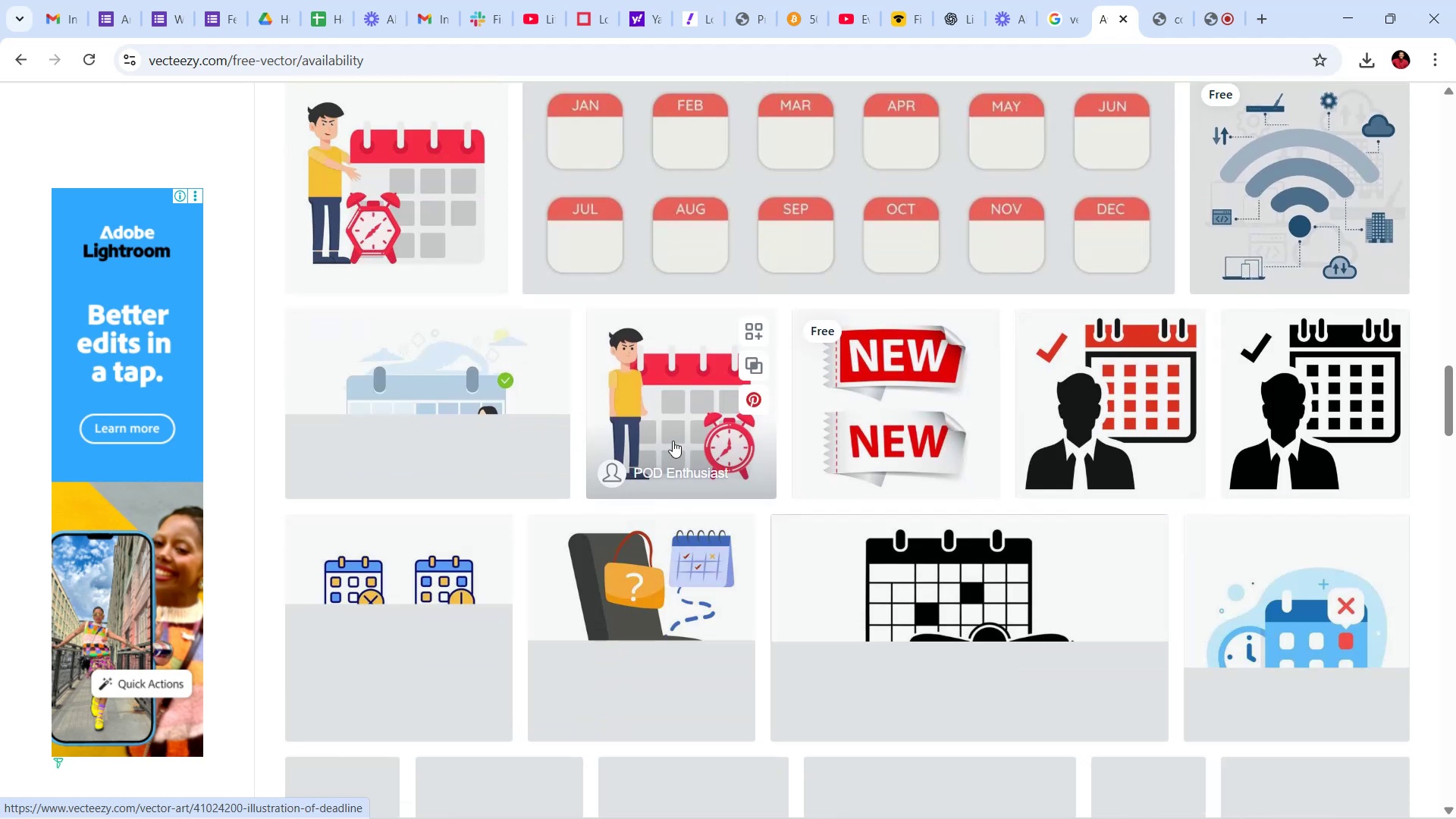 
scroll: coordinate [670, 436], scroll_direction: down, amount: 23.0
 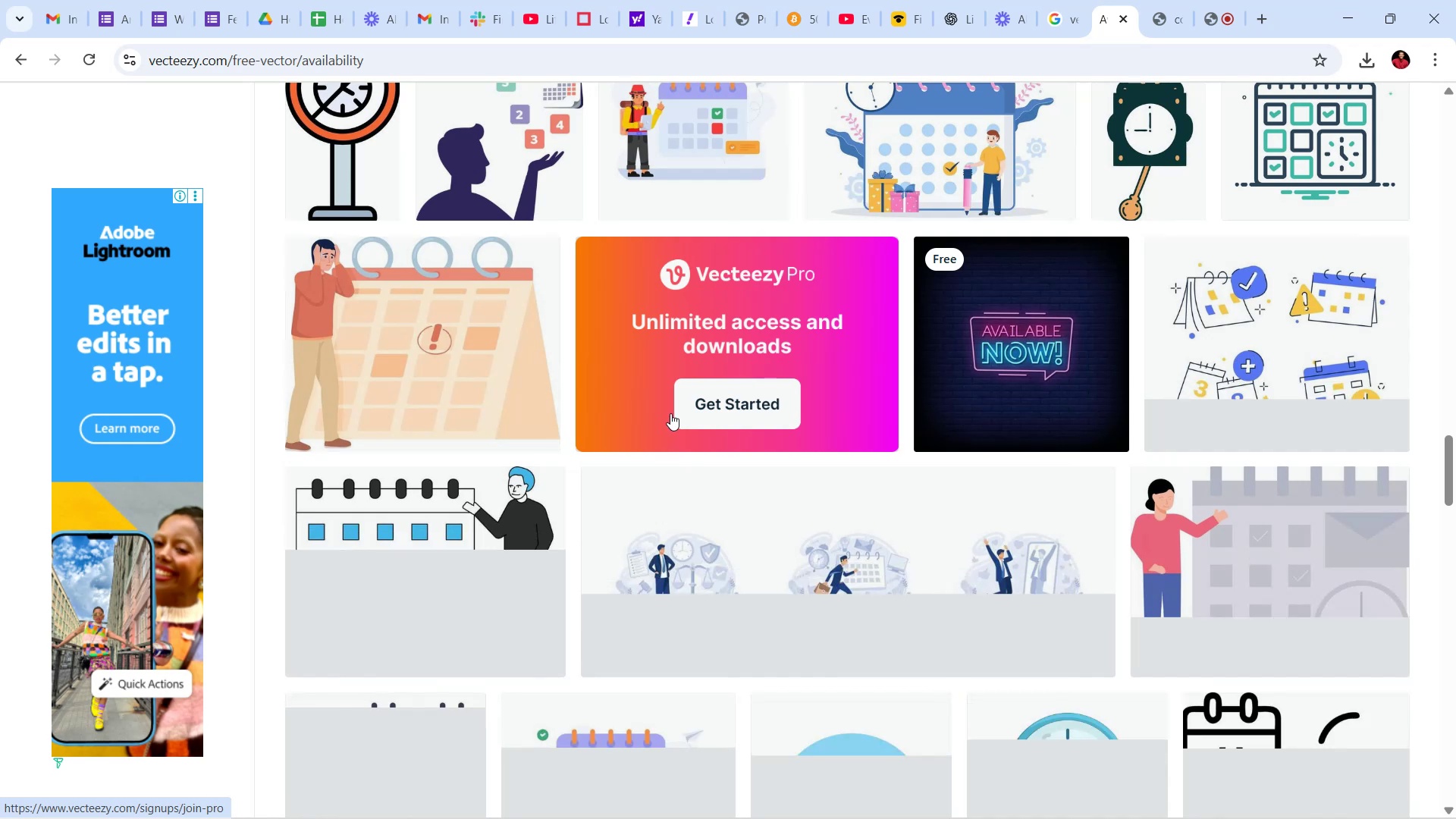 
wait(8.52)
 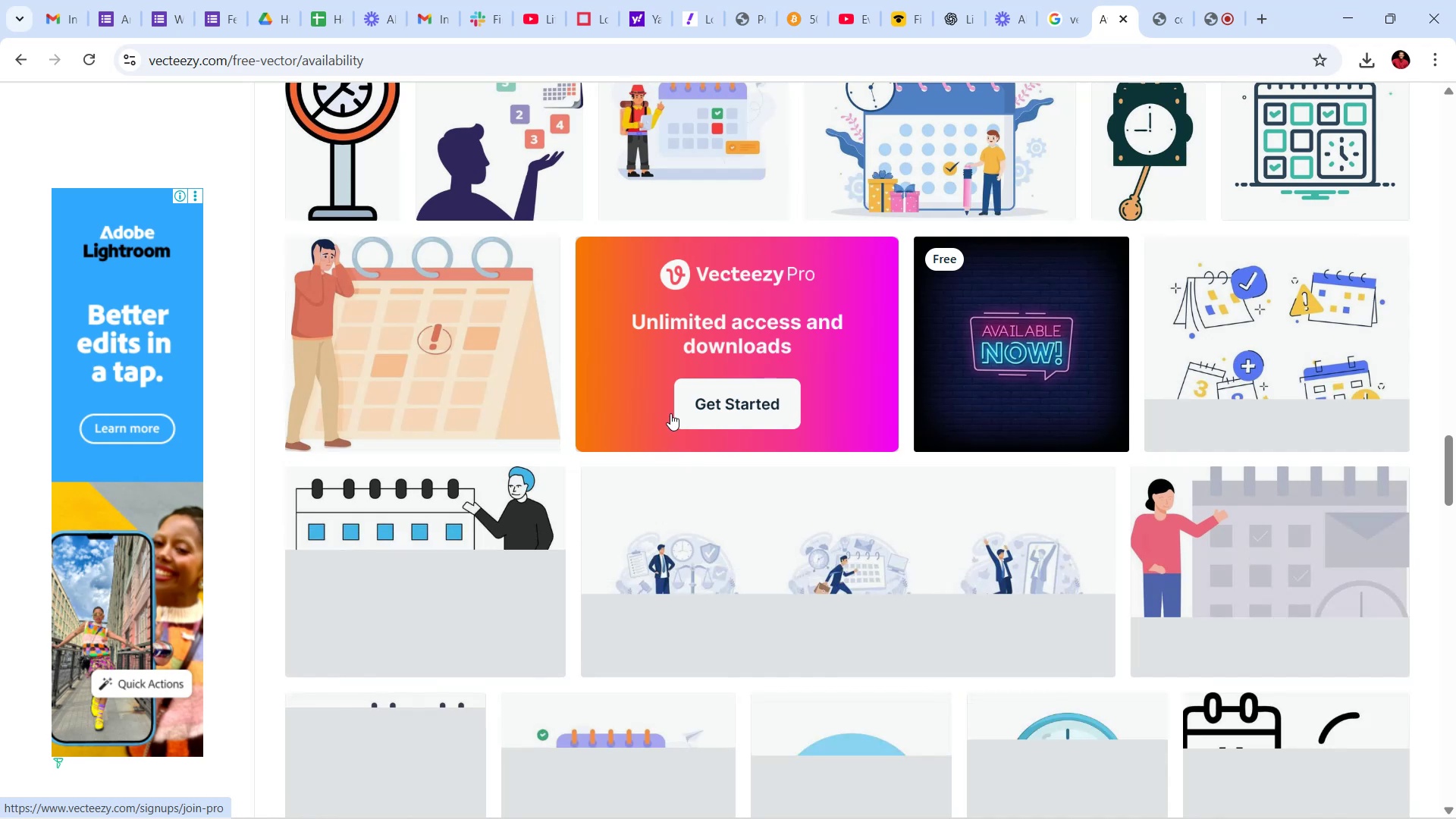 
scroll: coordinate [690, 391], scroll_direction: down, amount: 24.0
 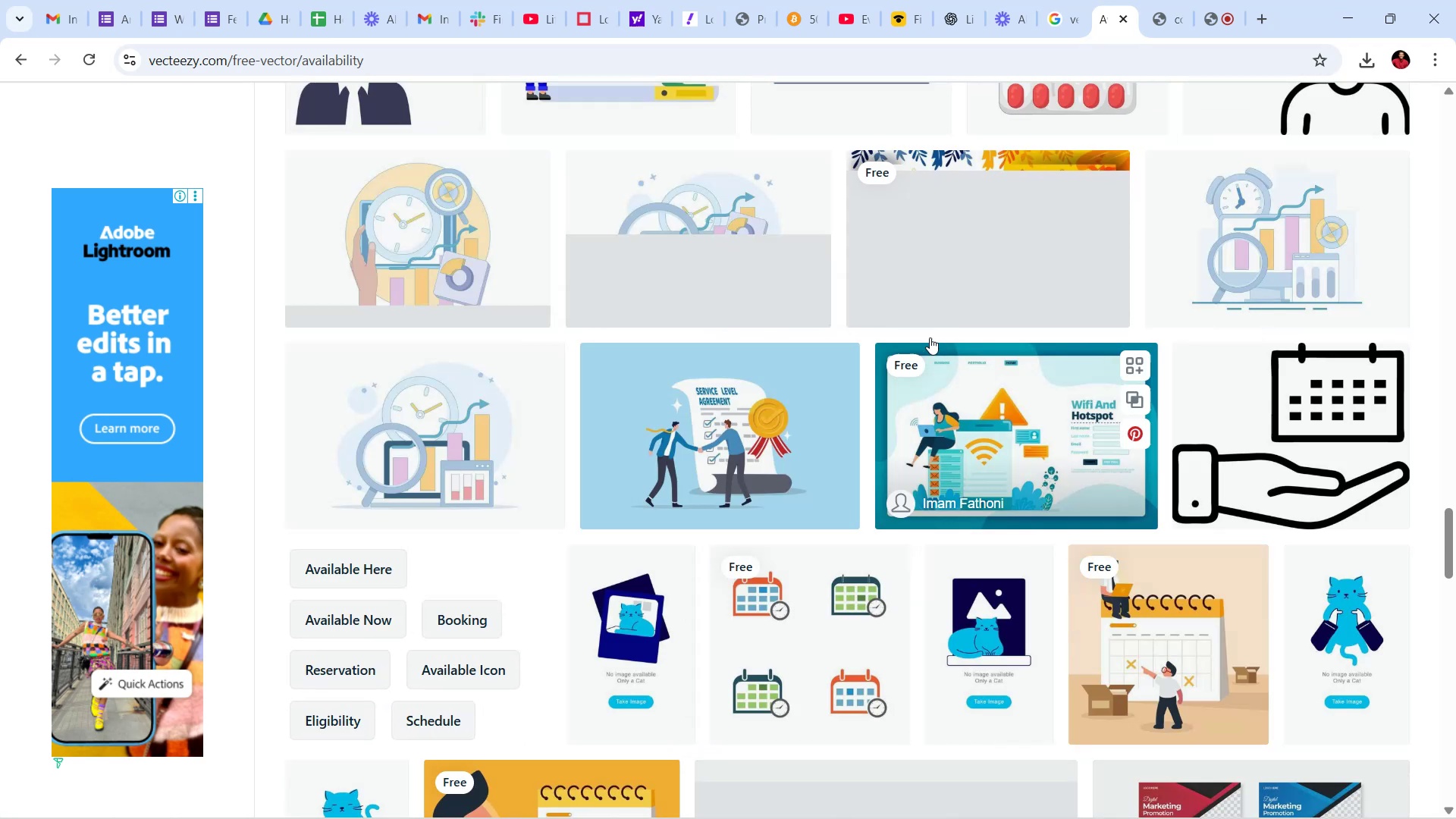 
scroll: coordinate [815, 382], scroll_direction: up, amount: 2.0
 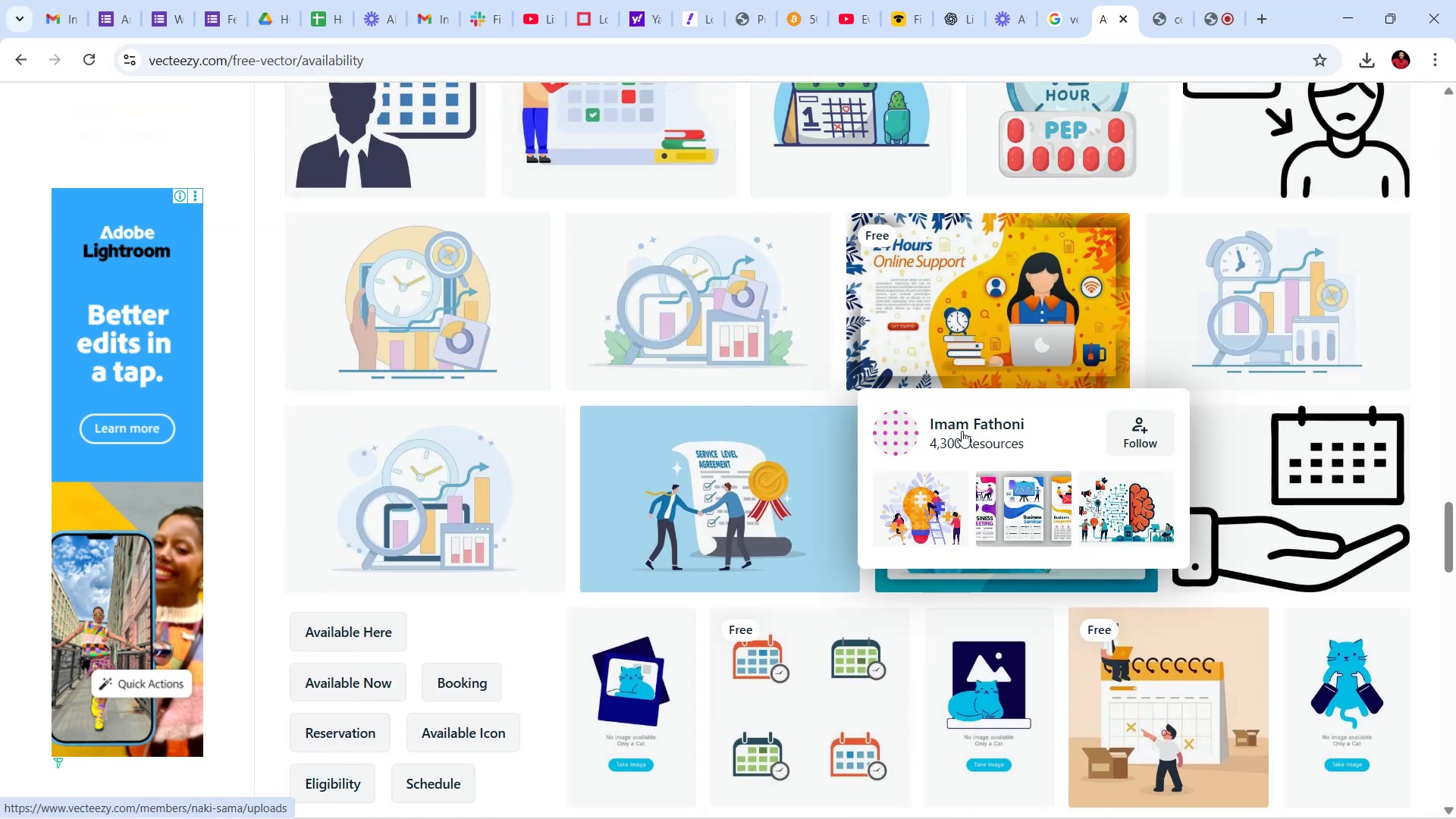 
scroll: coordinate [955, 433], scroll_direction: down, amount: 5.0
 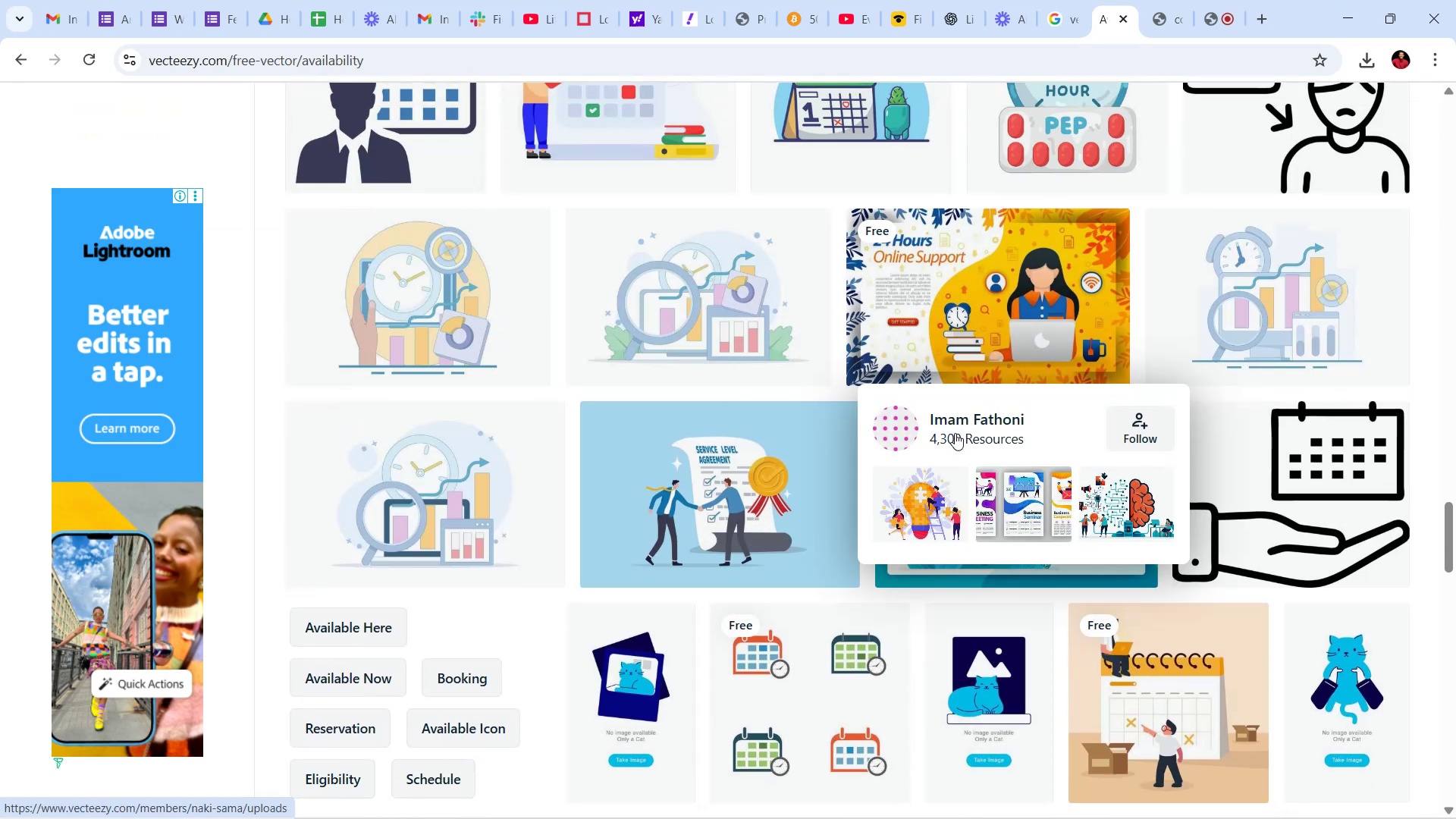 
mouse_move([935, 425])
 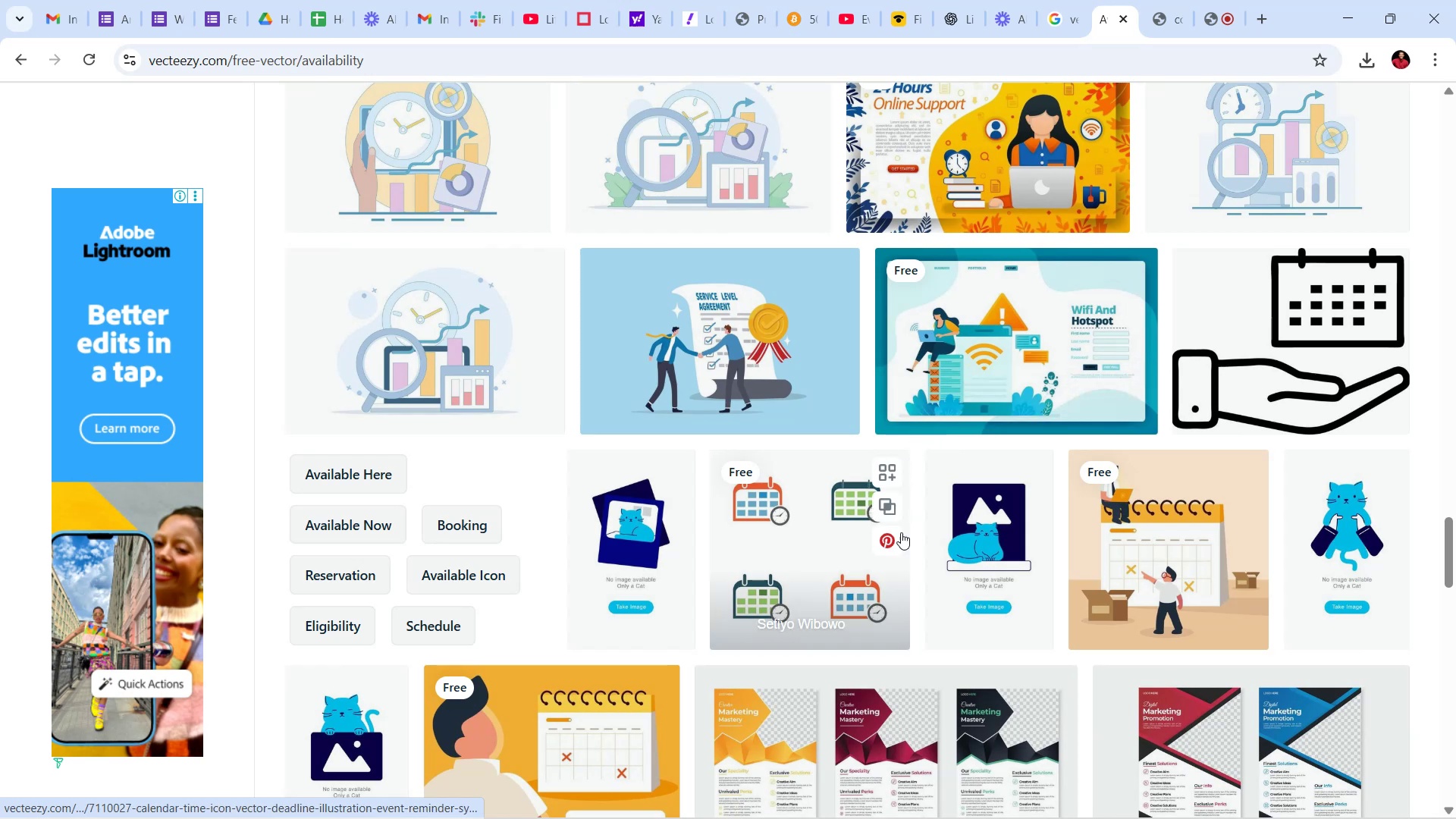 
mouse_move([1025, 524])
 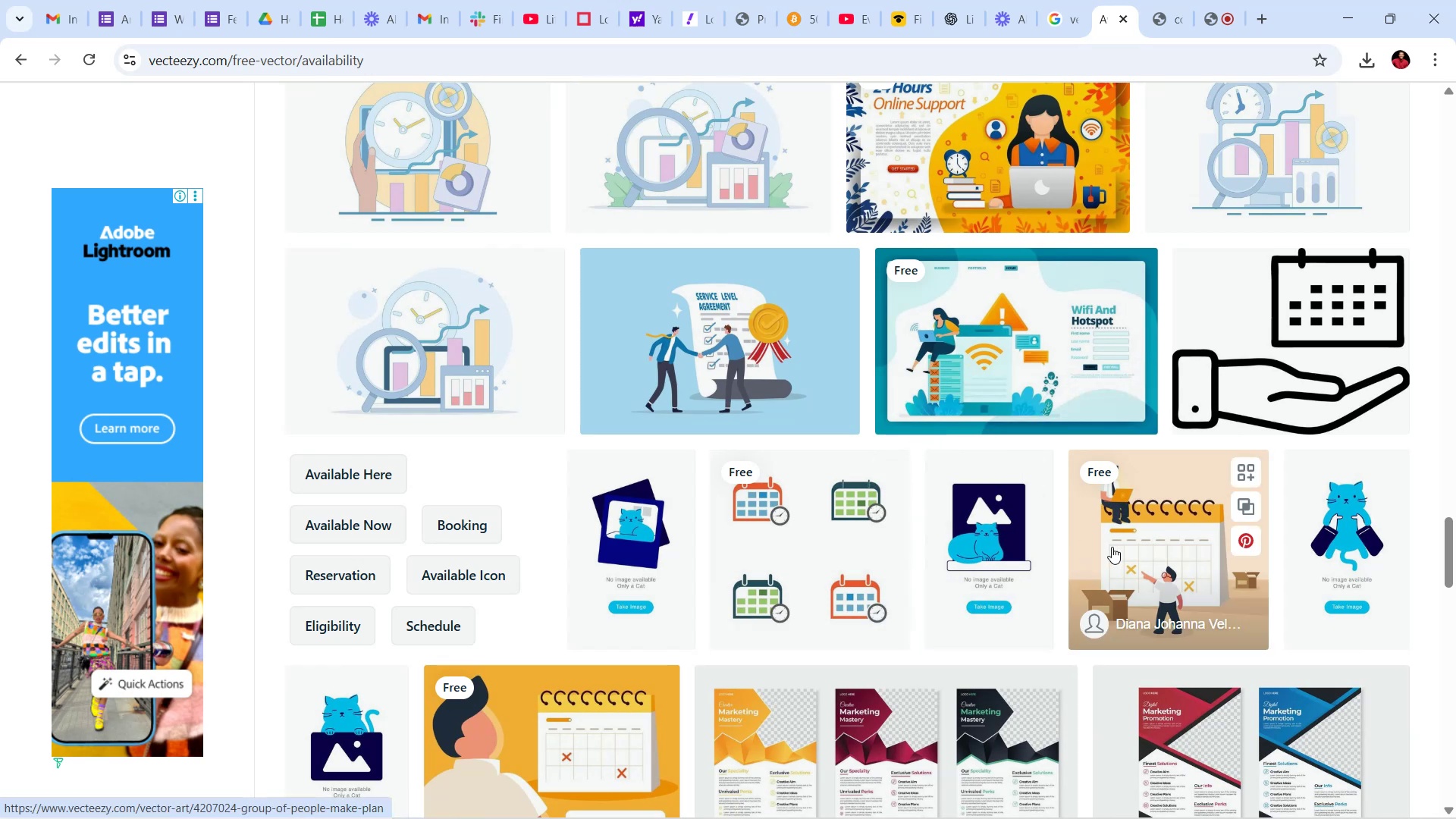 
mouse_move([902, 588])
 